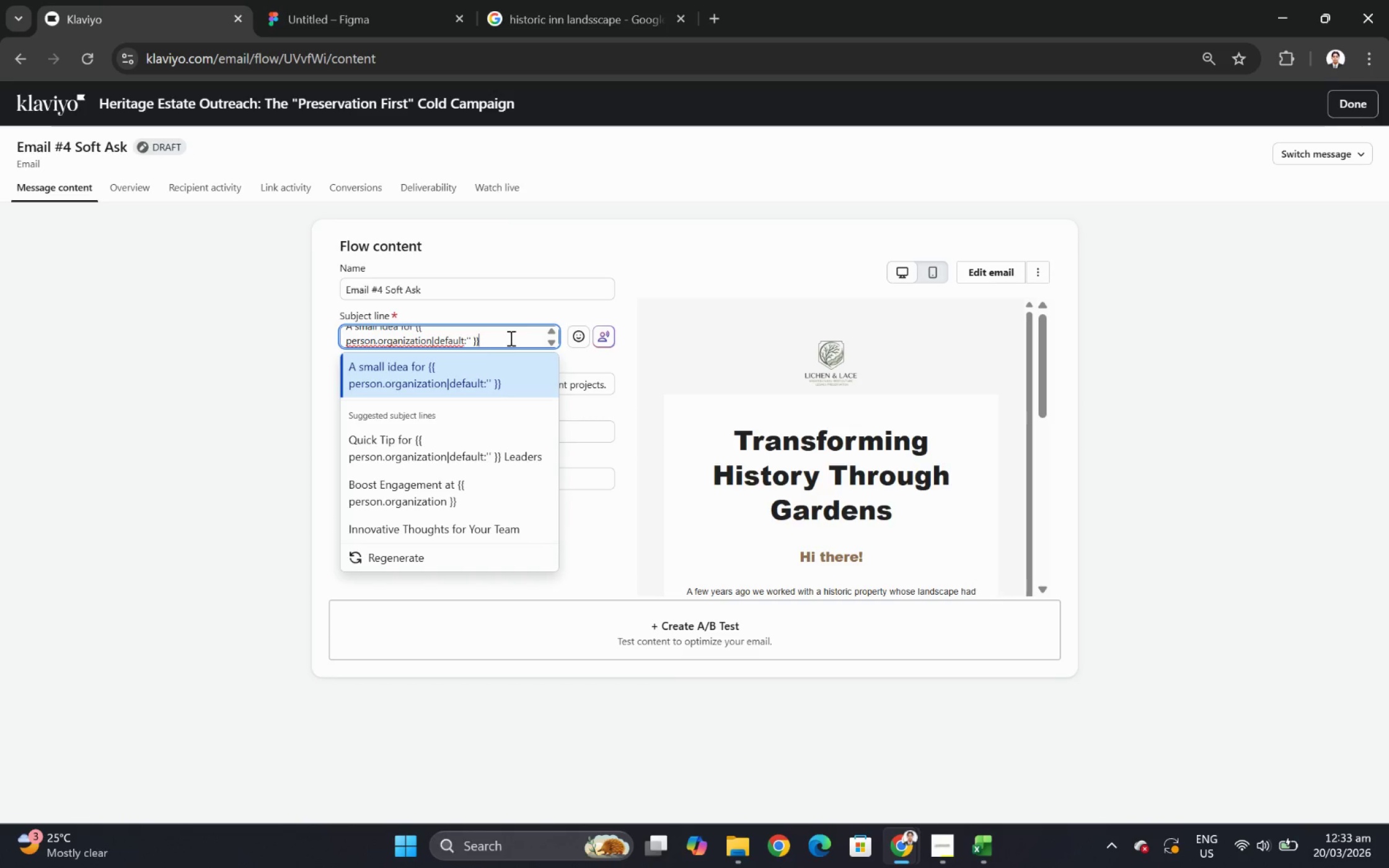 
left_click([465, 340])
 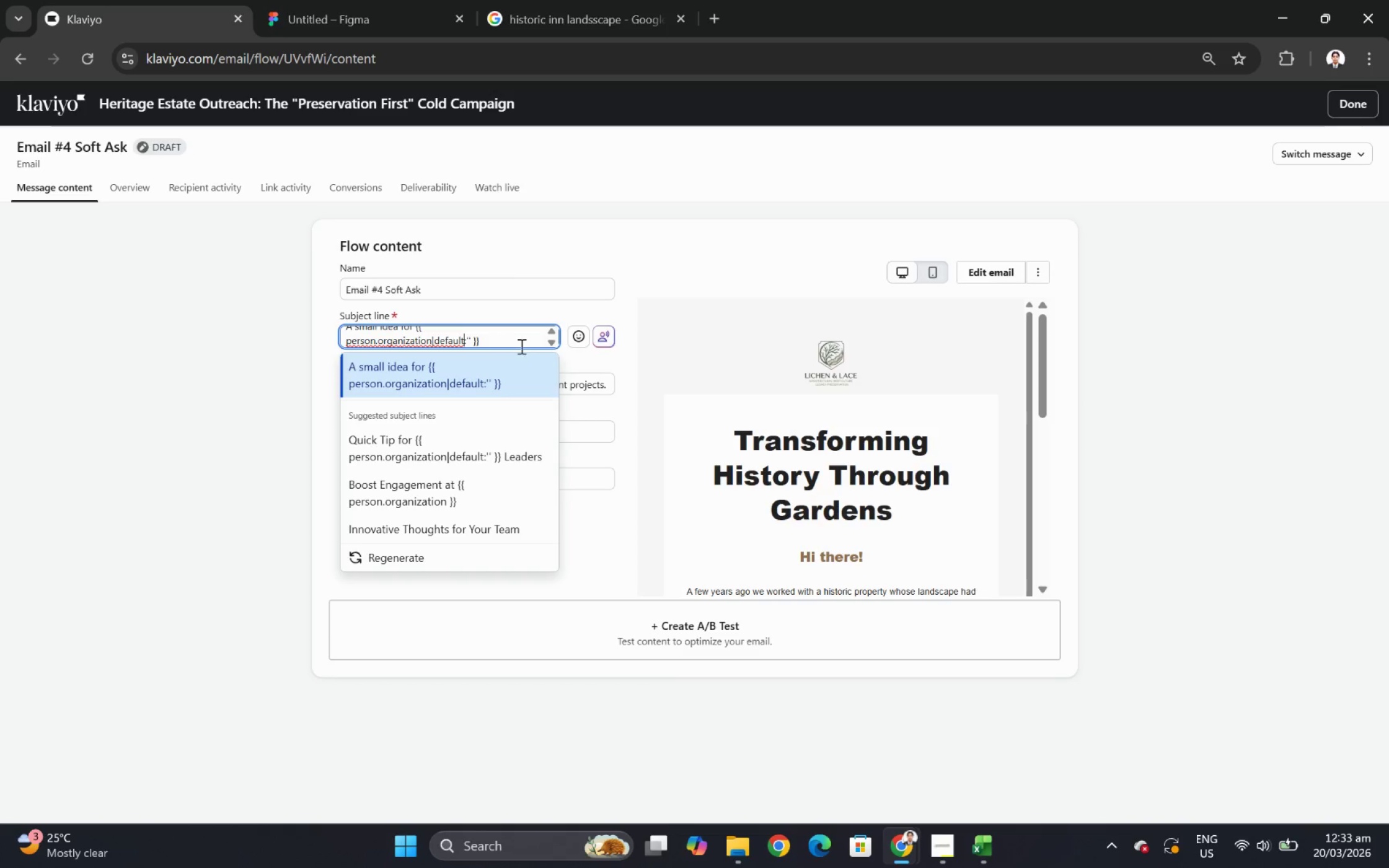 
mouse_move([576, 346])
 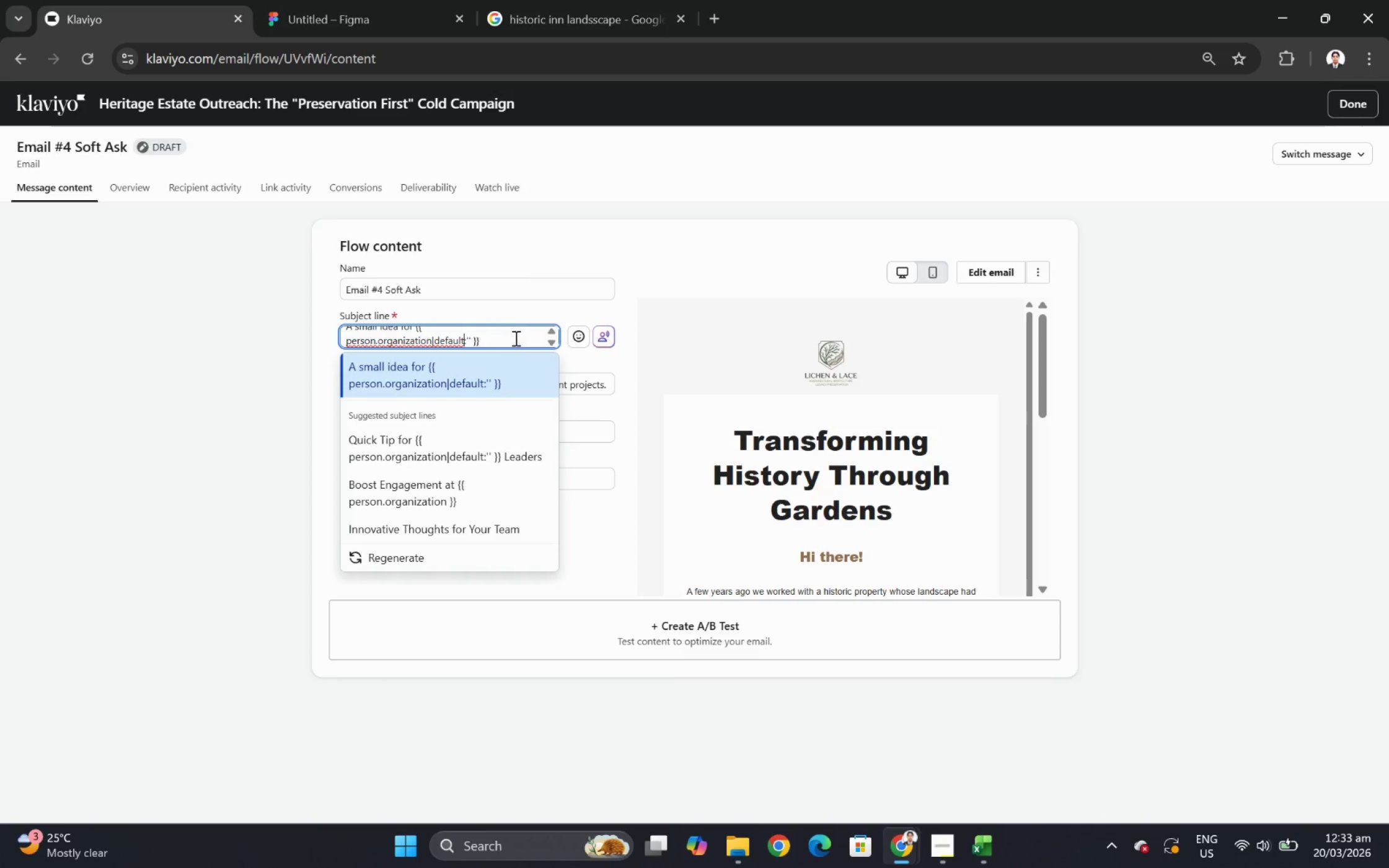 
left_click([514, 338])
 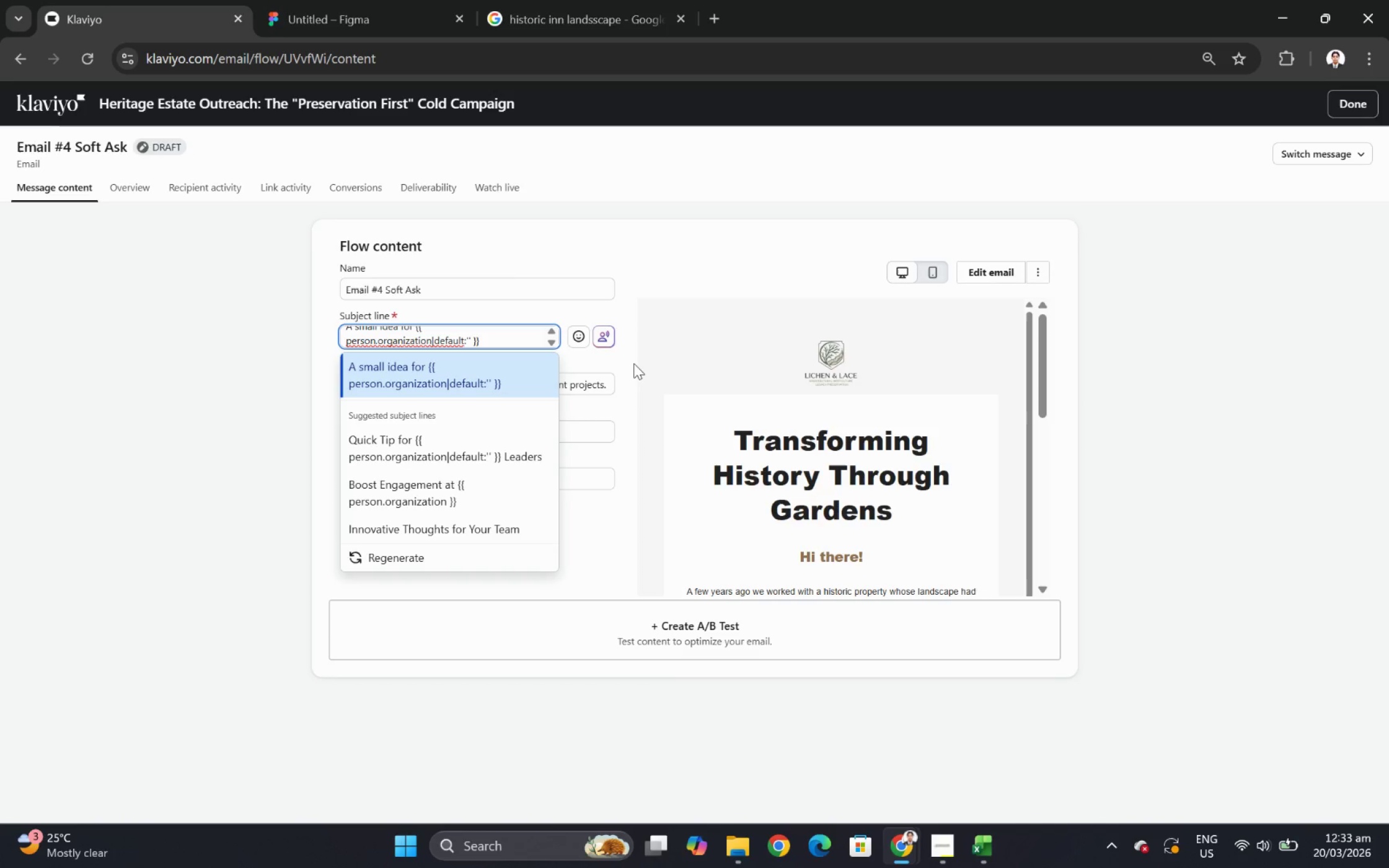 
wait(5.19)
 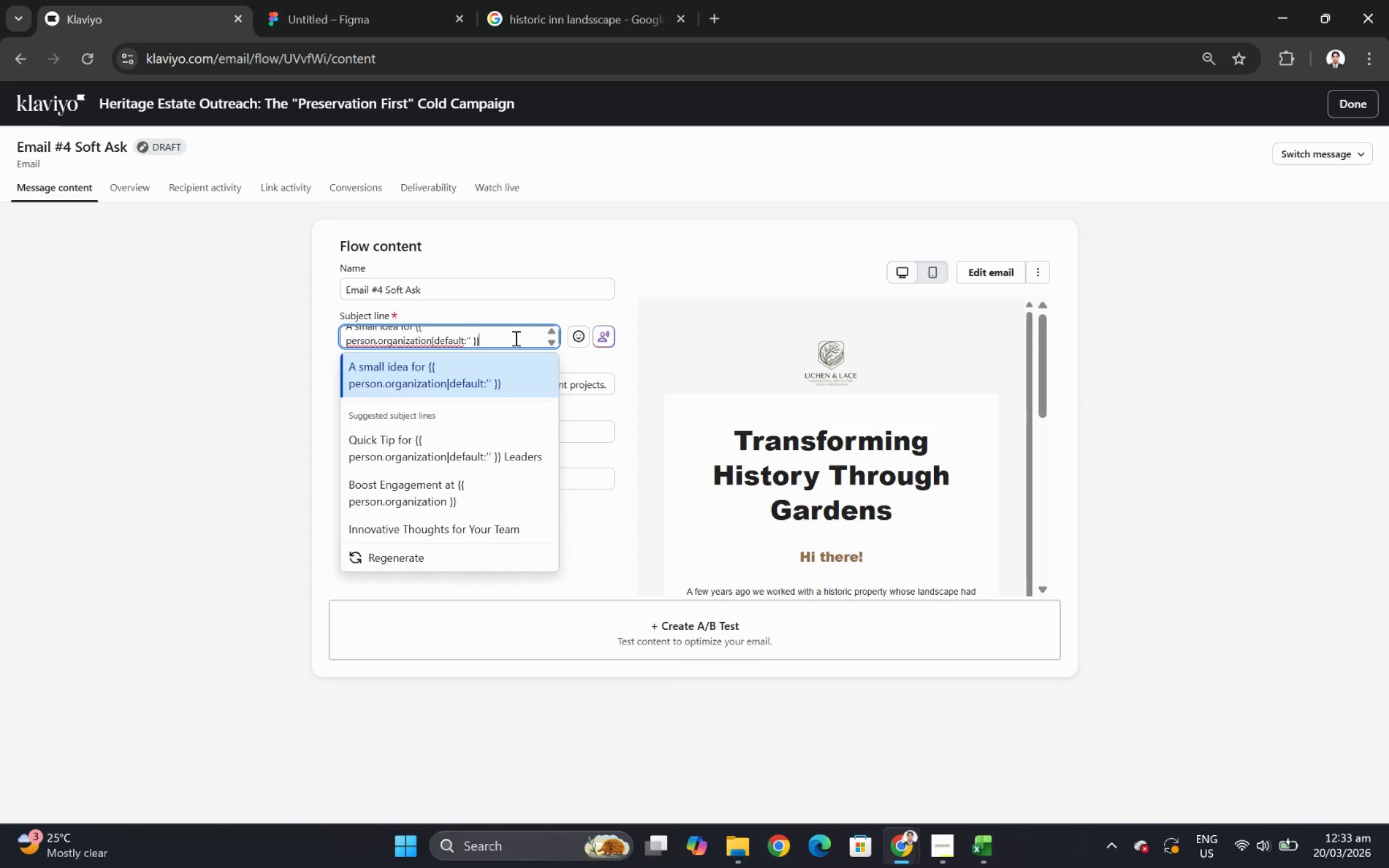 
left_click([633, 363])
 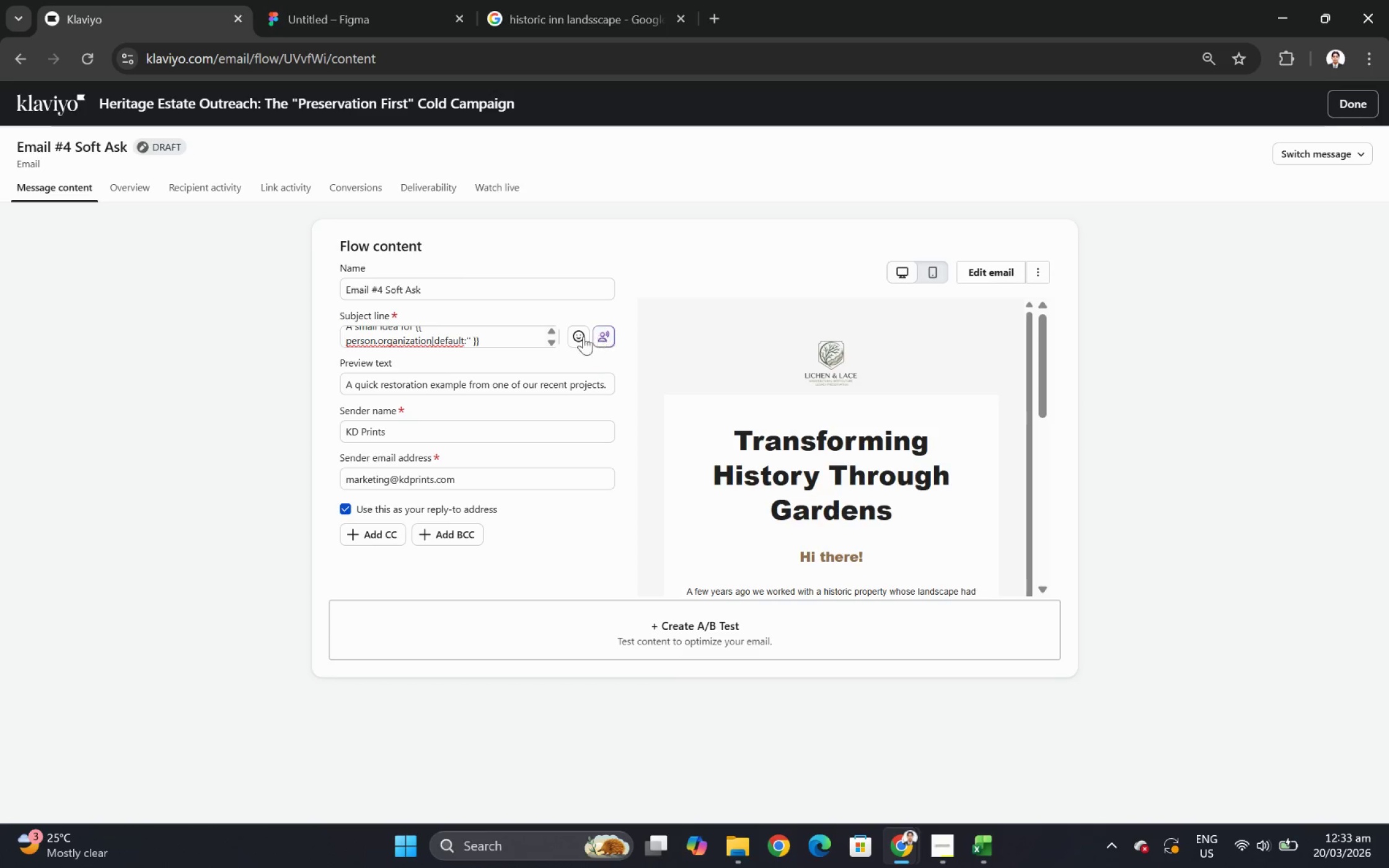 
wait(6.77)
 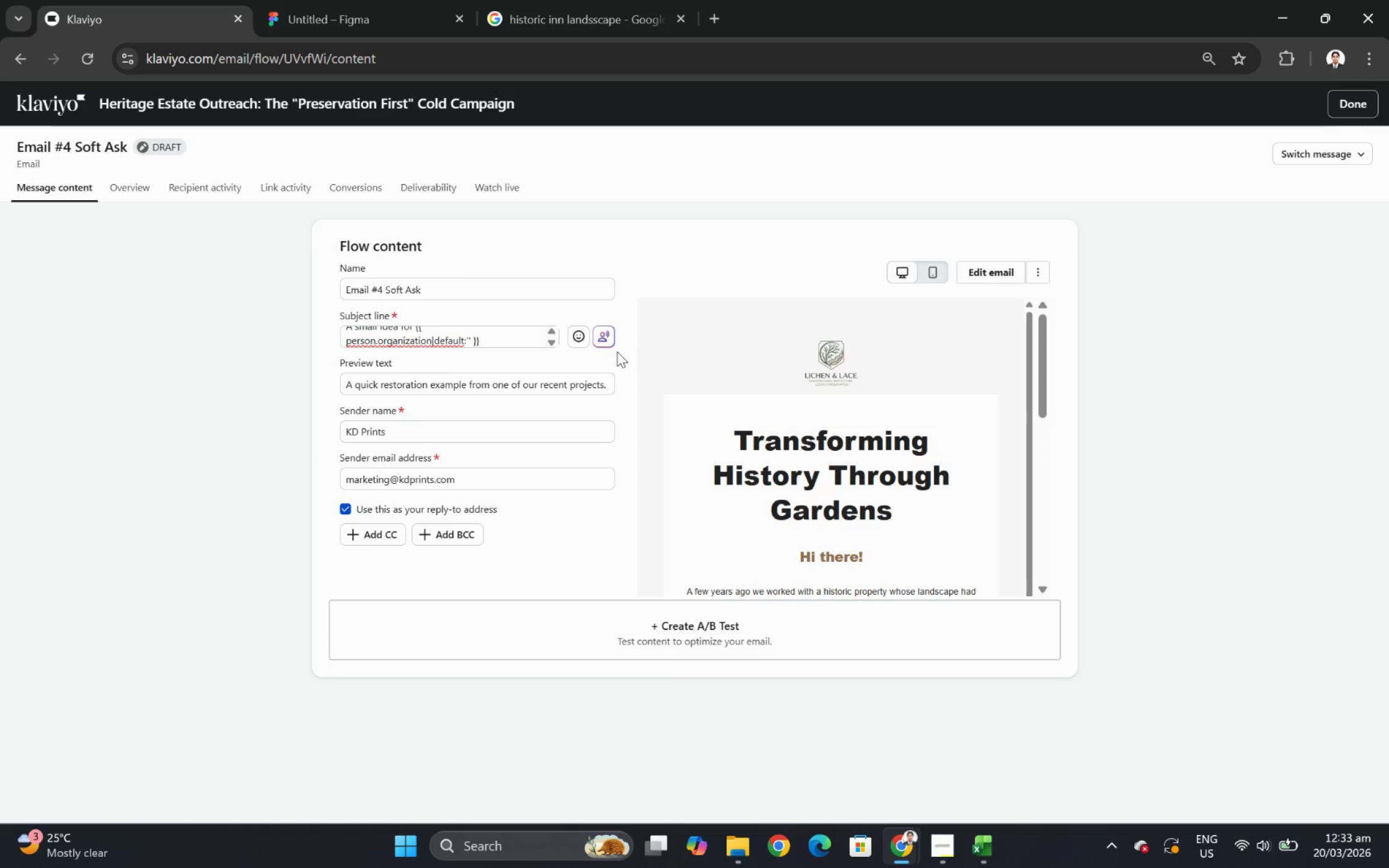 
double_click([500, 389])
 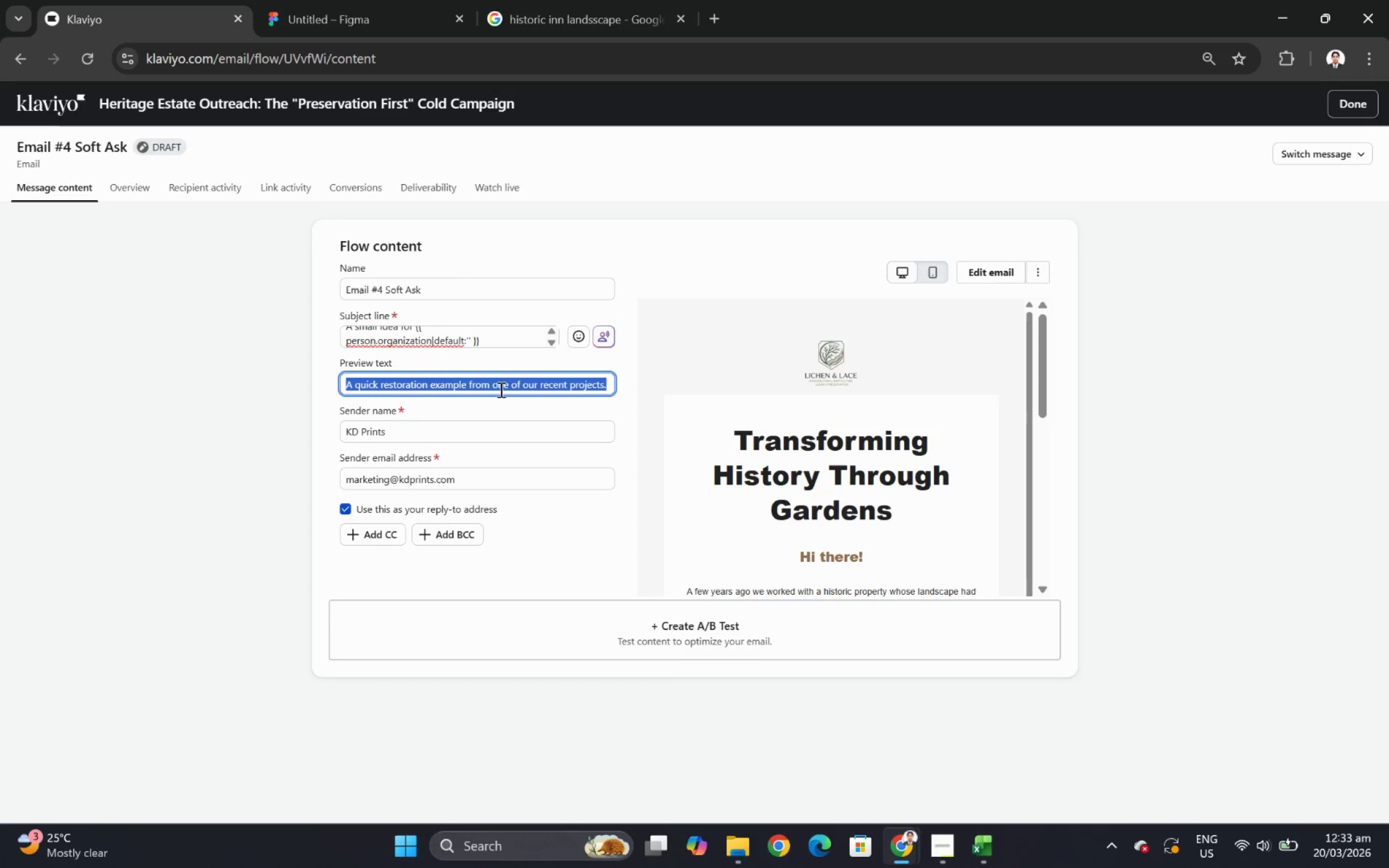 
triple_click([500, 389])
 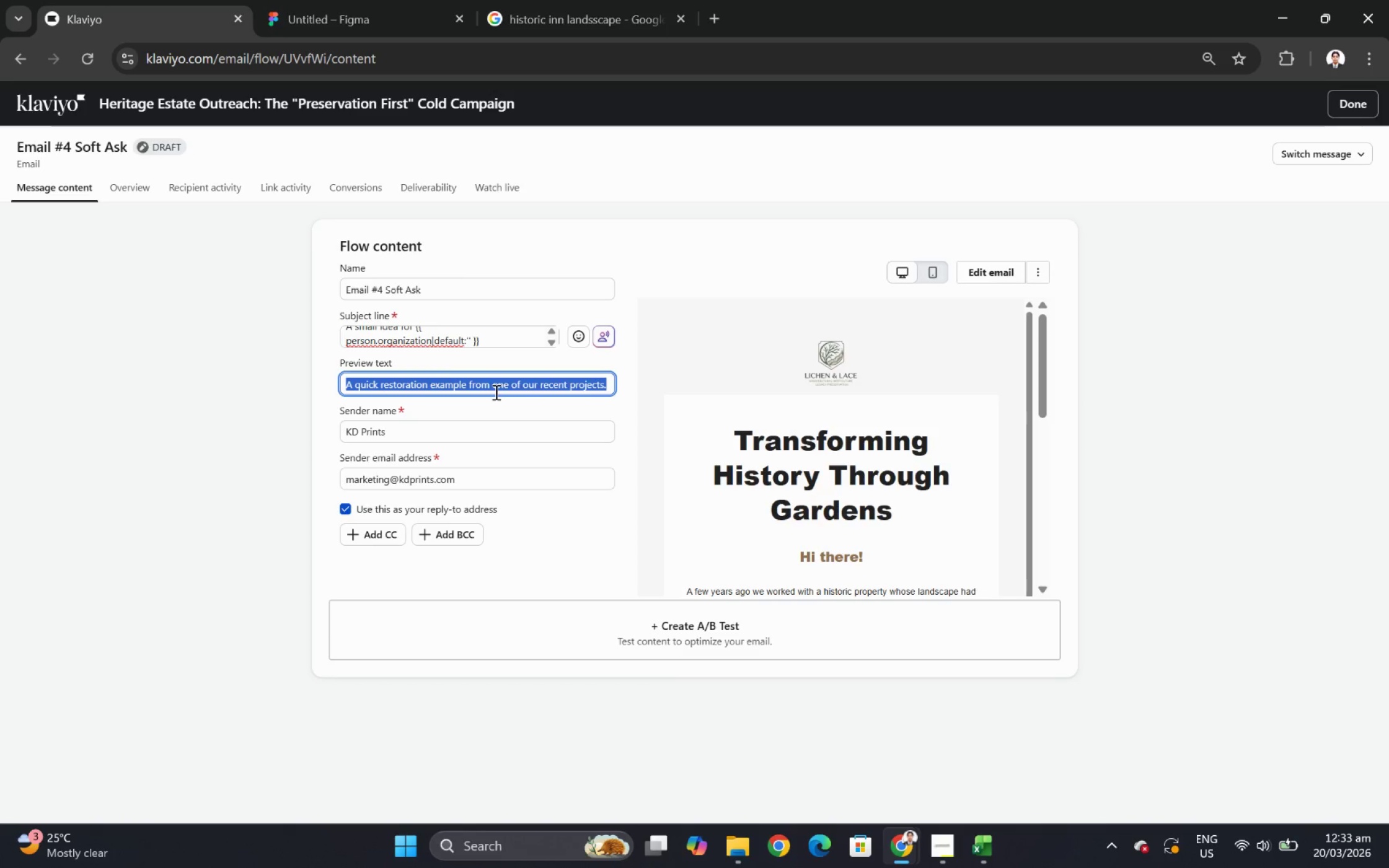 
type(Something we oca)
key(Backspace)
type(casionally offer to historic properties)
 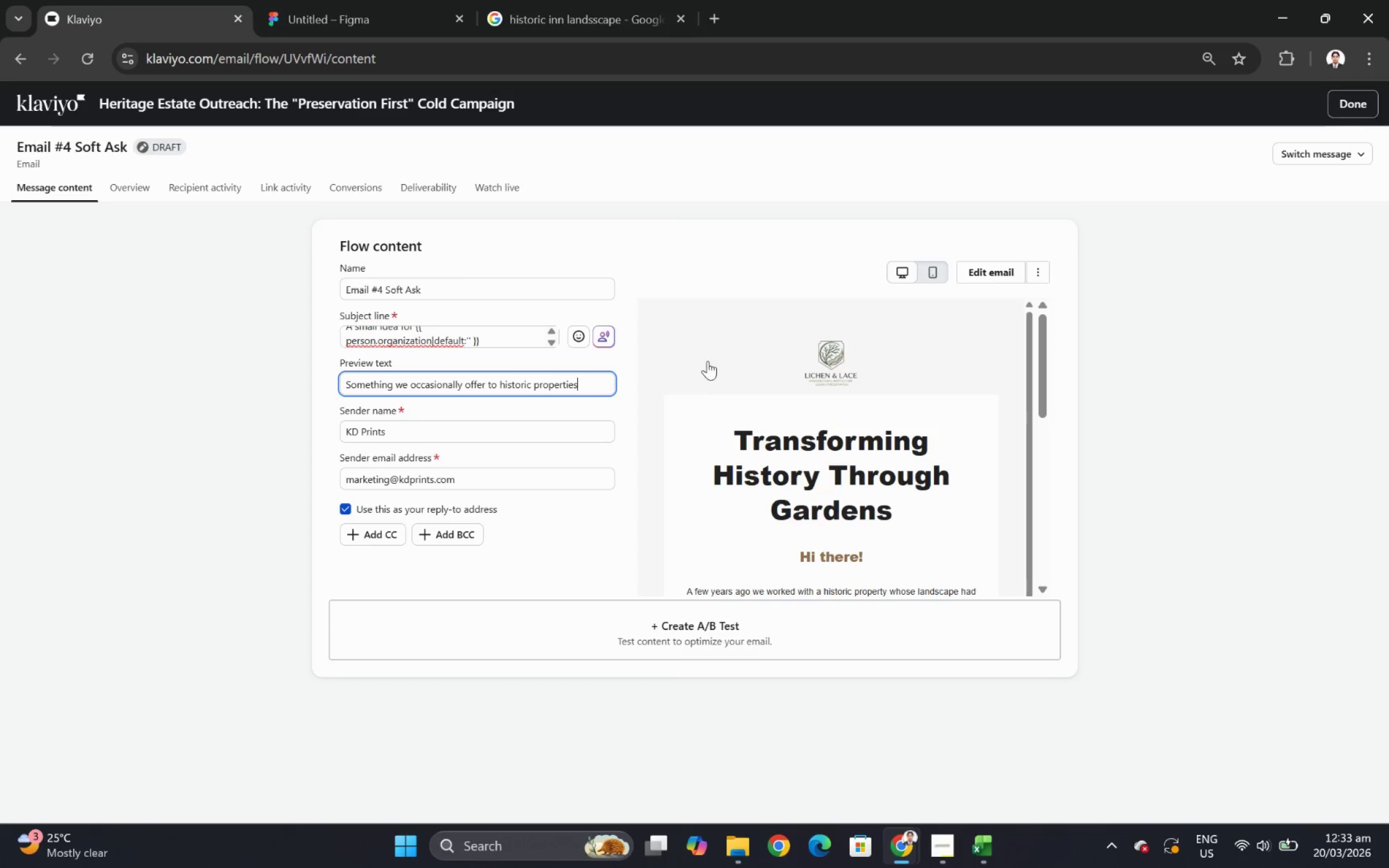 
left_click([995, 273])
 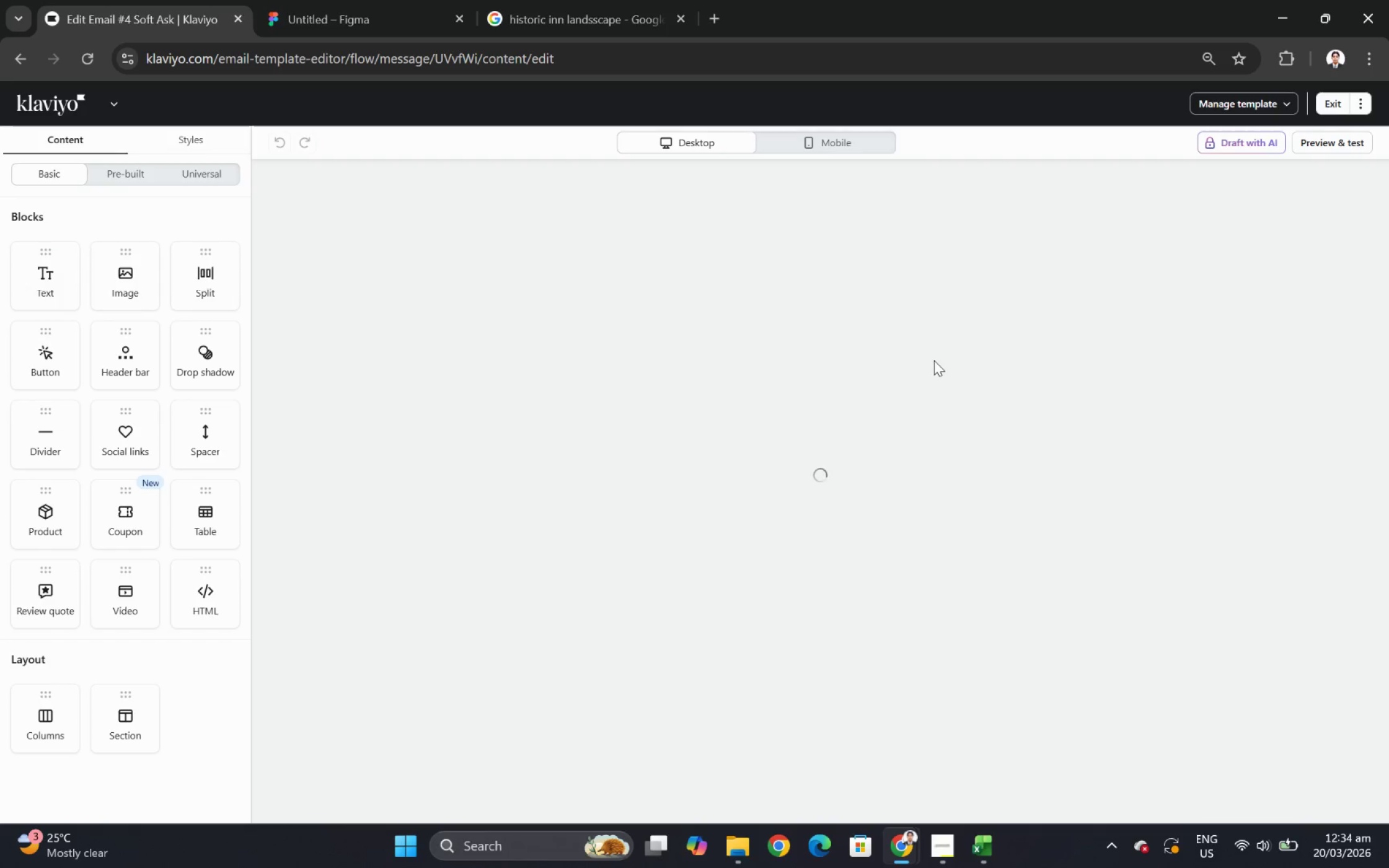 
wait(5.89)
 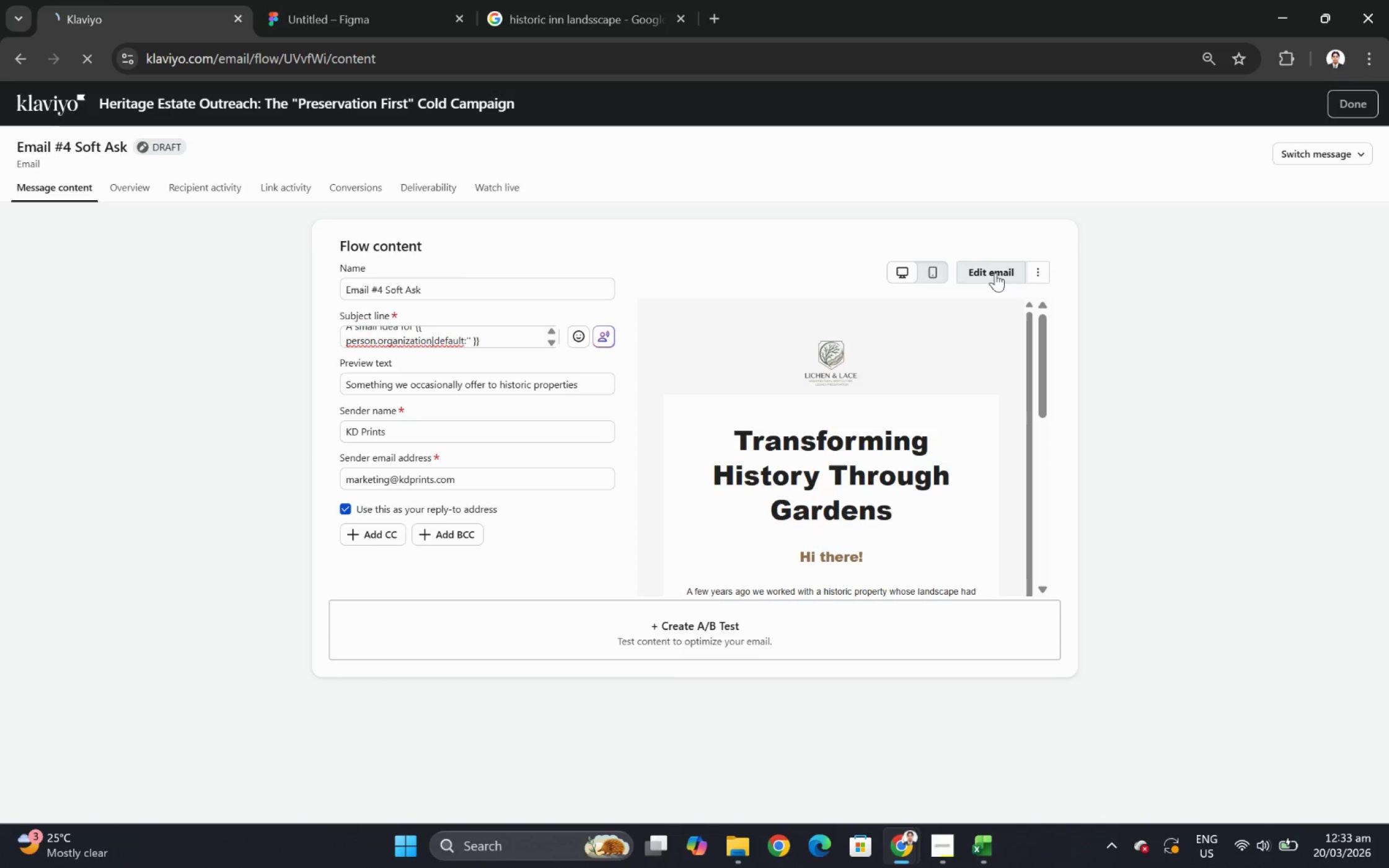 
scroll: coordinate [902, 426], scroll_direction: down, amount: 7.0
 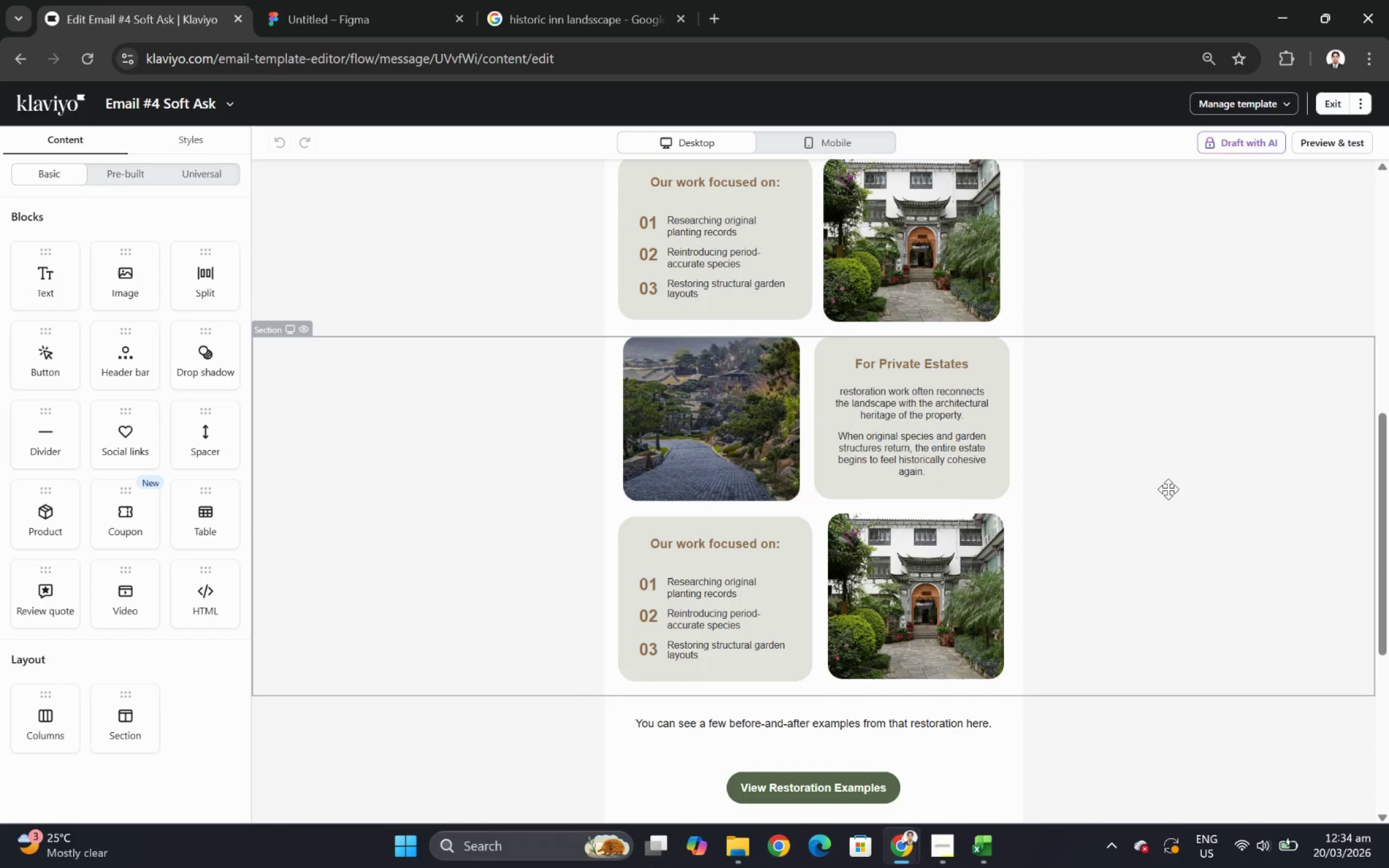 
scroll: coordinate [1179, 468], scroll_direction: up, amount: 9.0
 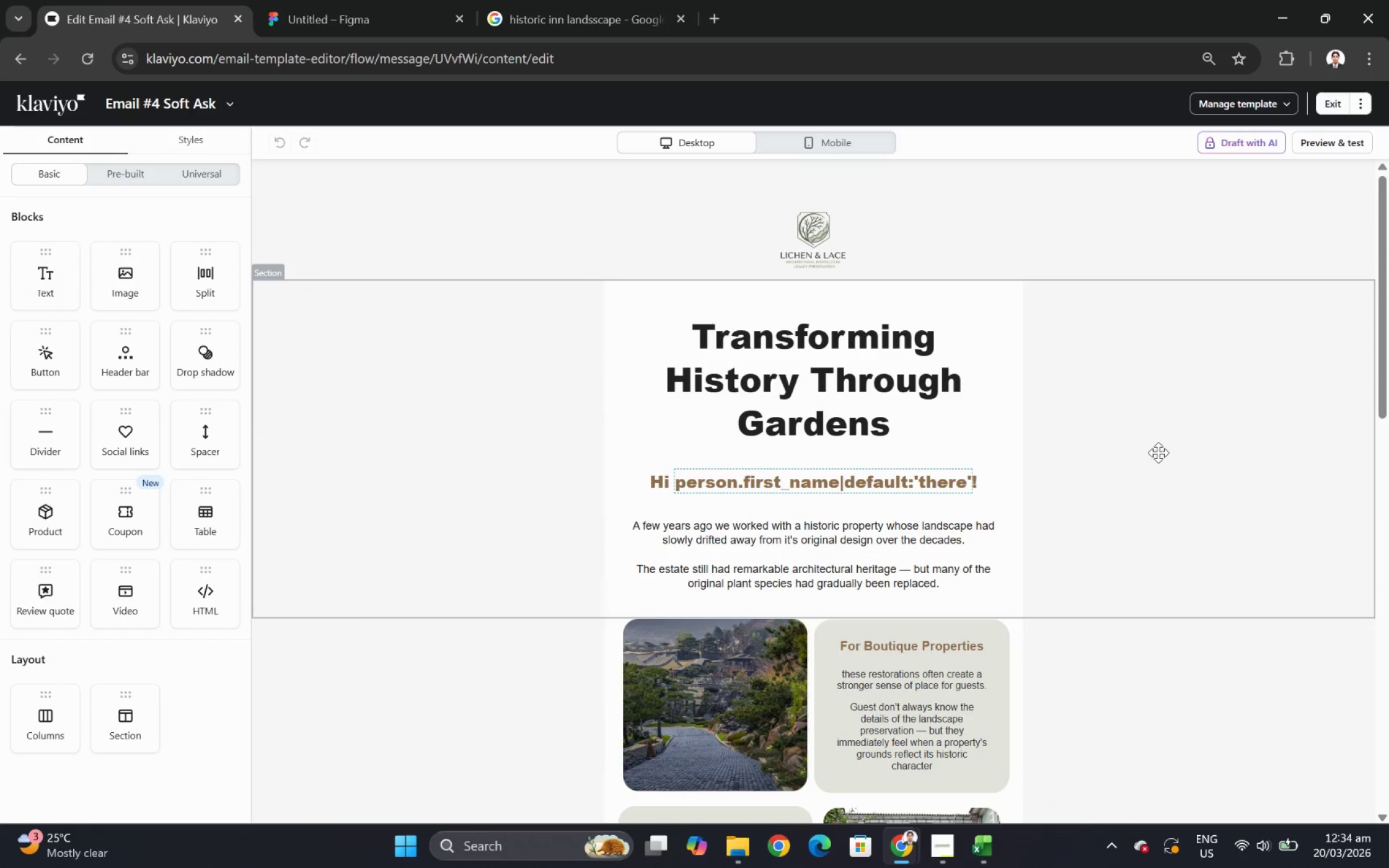 
left_click([1157, 449])
 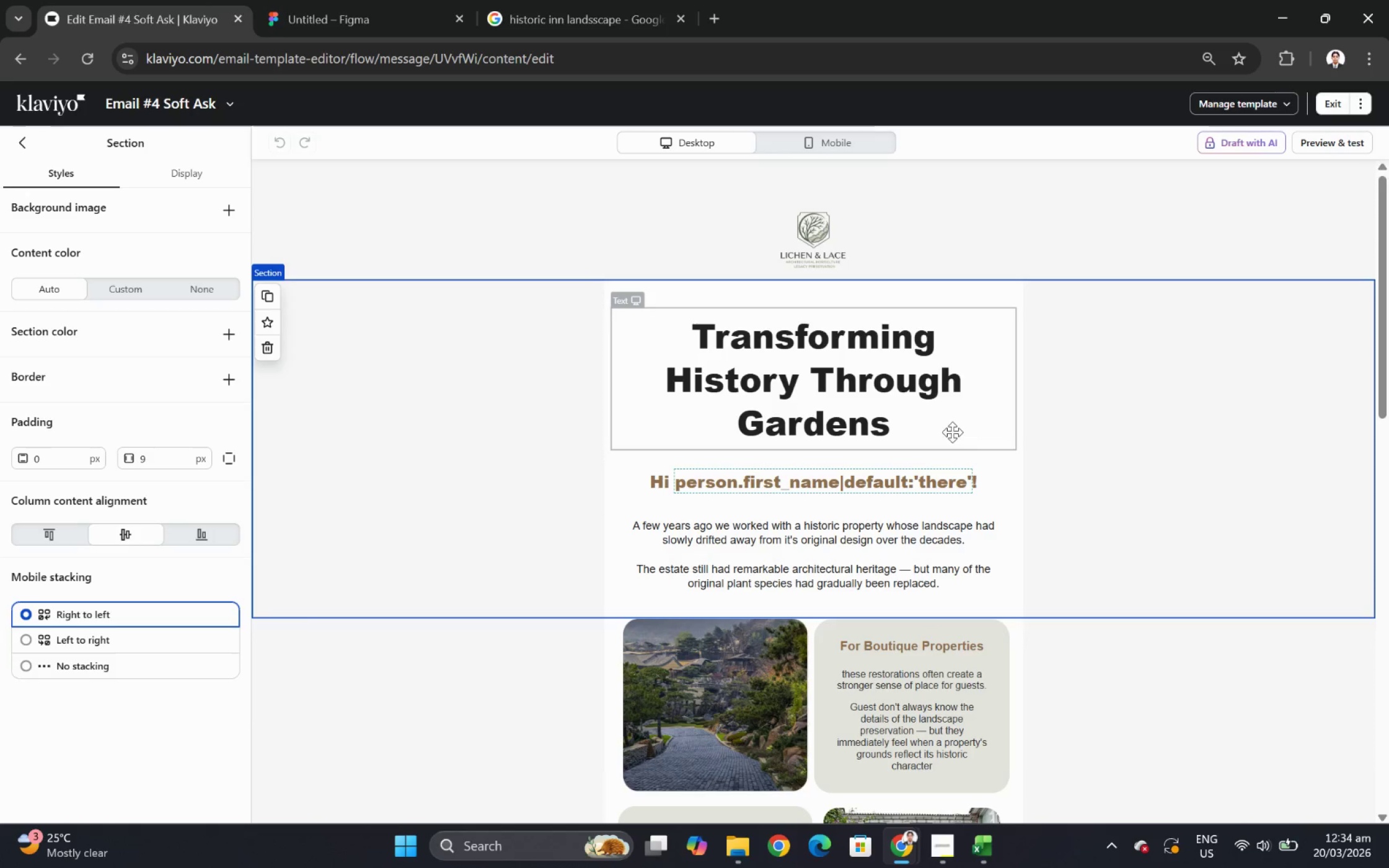 
wait(28.66)
 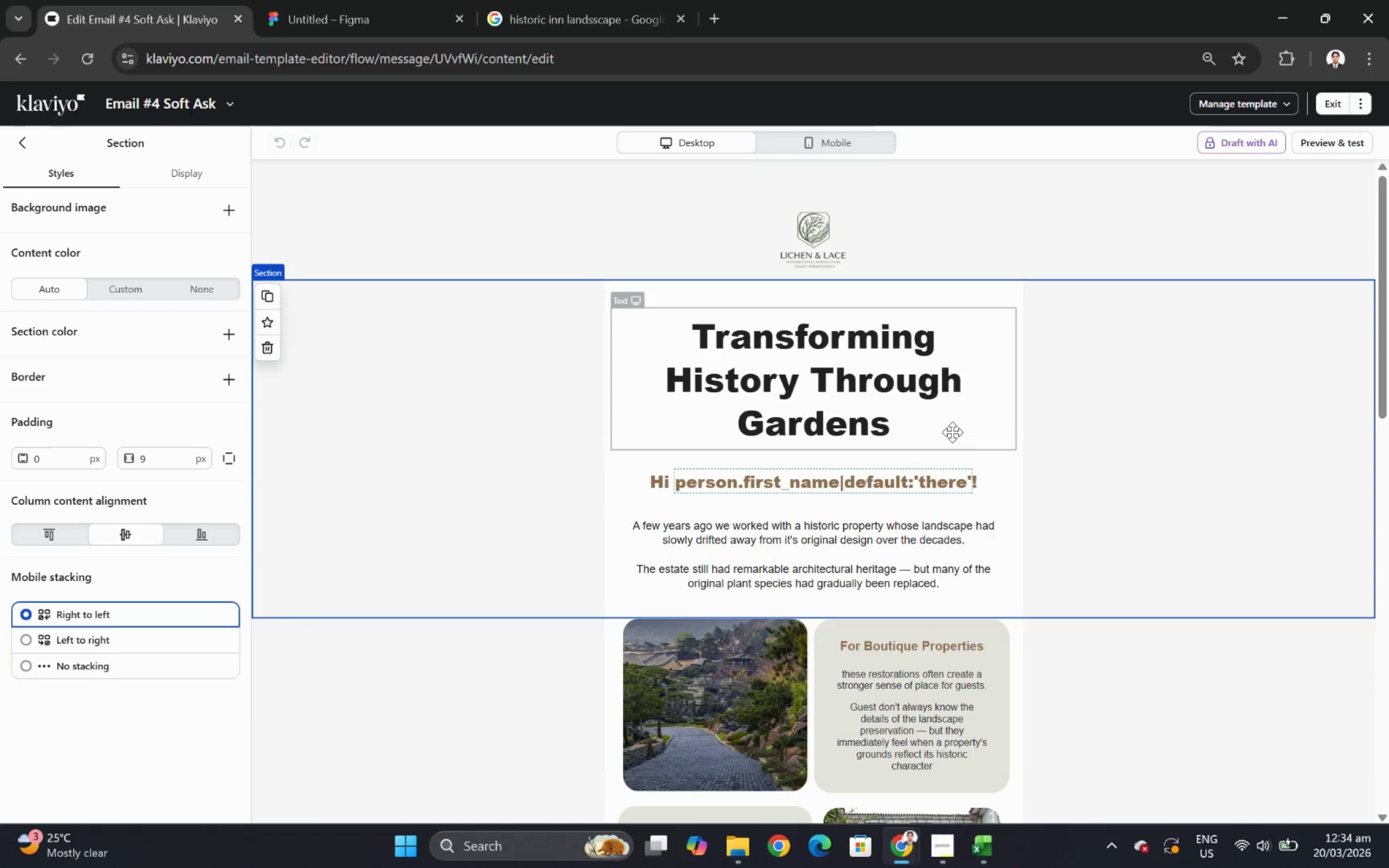 
scroll: coordinate [1020, 439], scroll_direction: down, amount: 1.0
 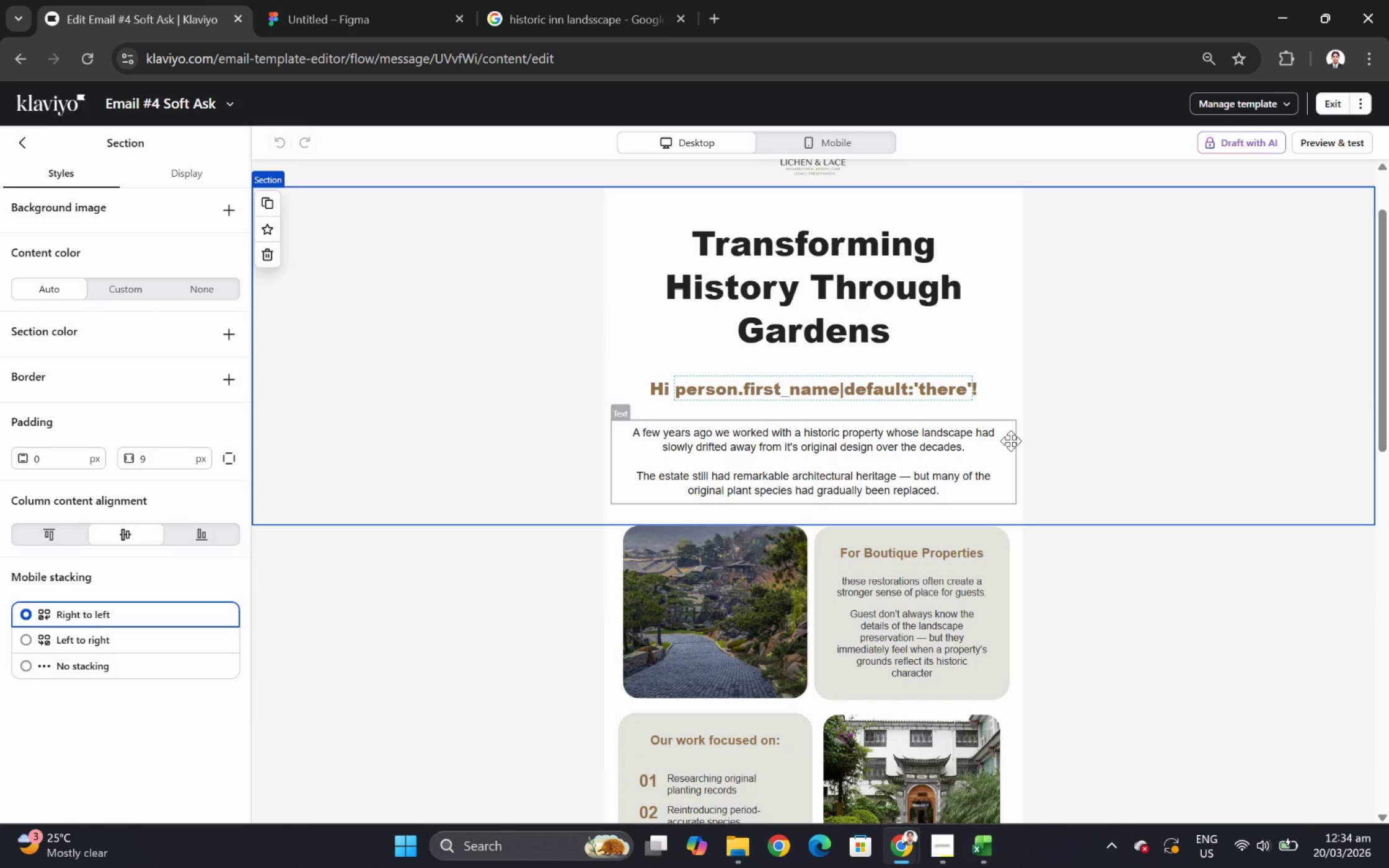 
scroll: coordinate [1010, 441], scroll_direction: up, amount: 2.0
 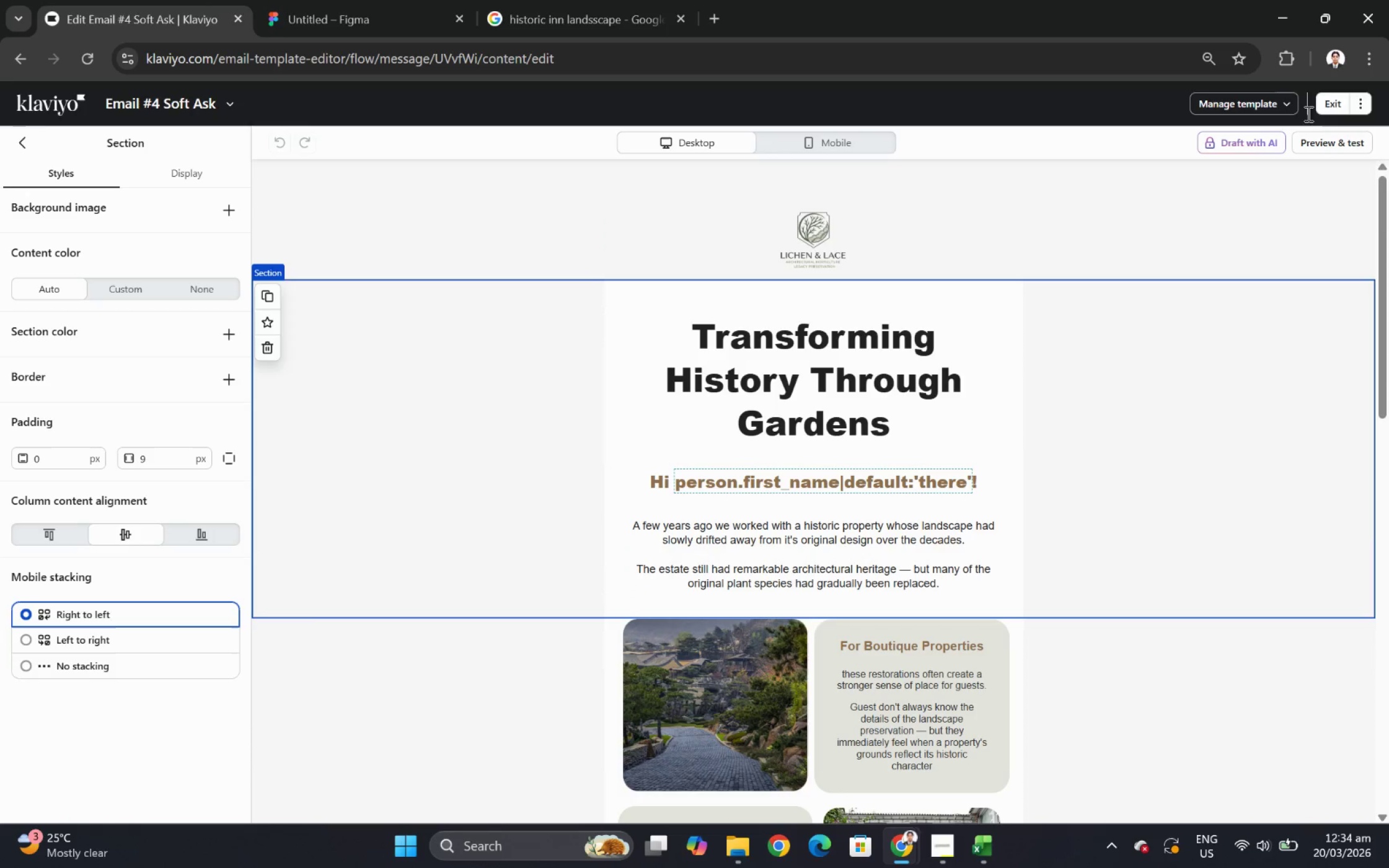 
left_click([1321, 109])
 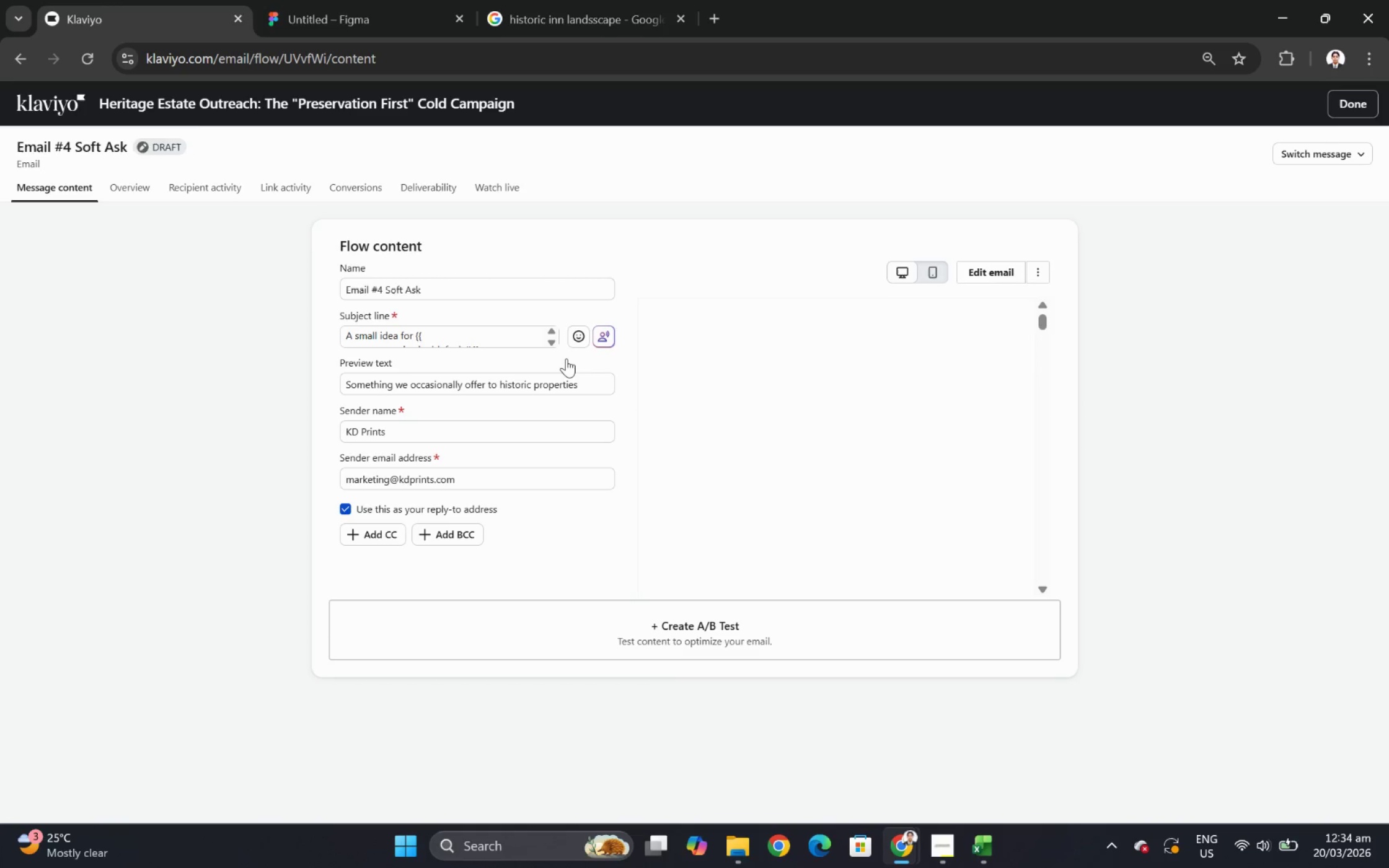 
left_click([575, 382])
 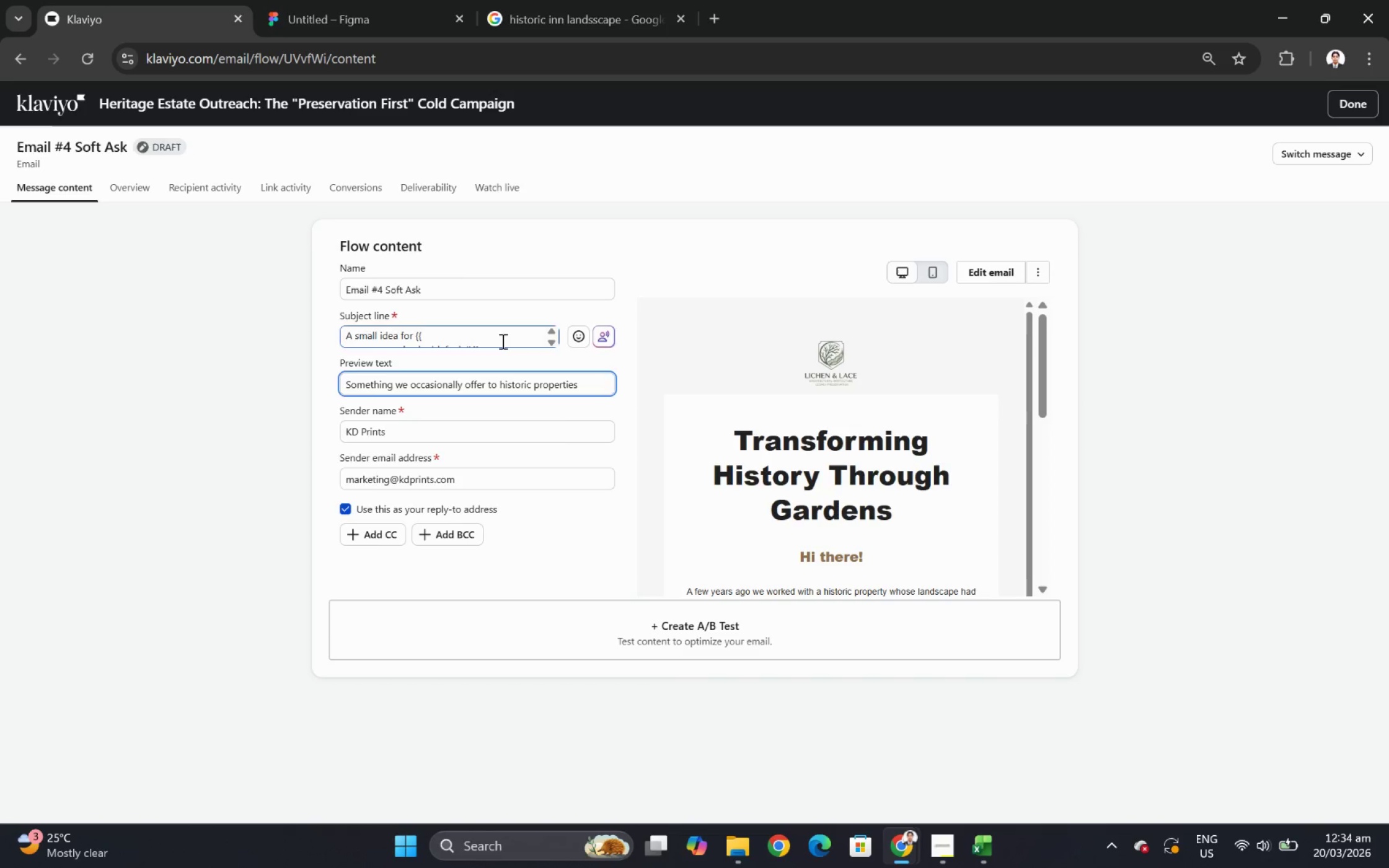 
double_click([501, 341])
 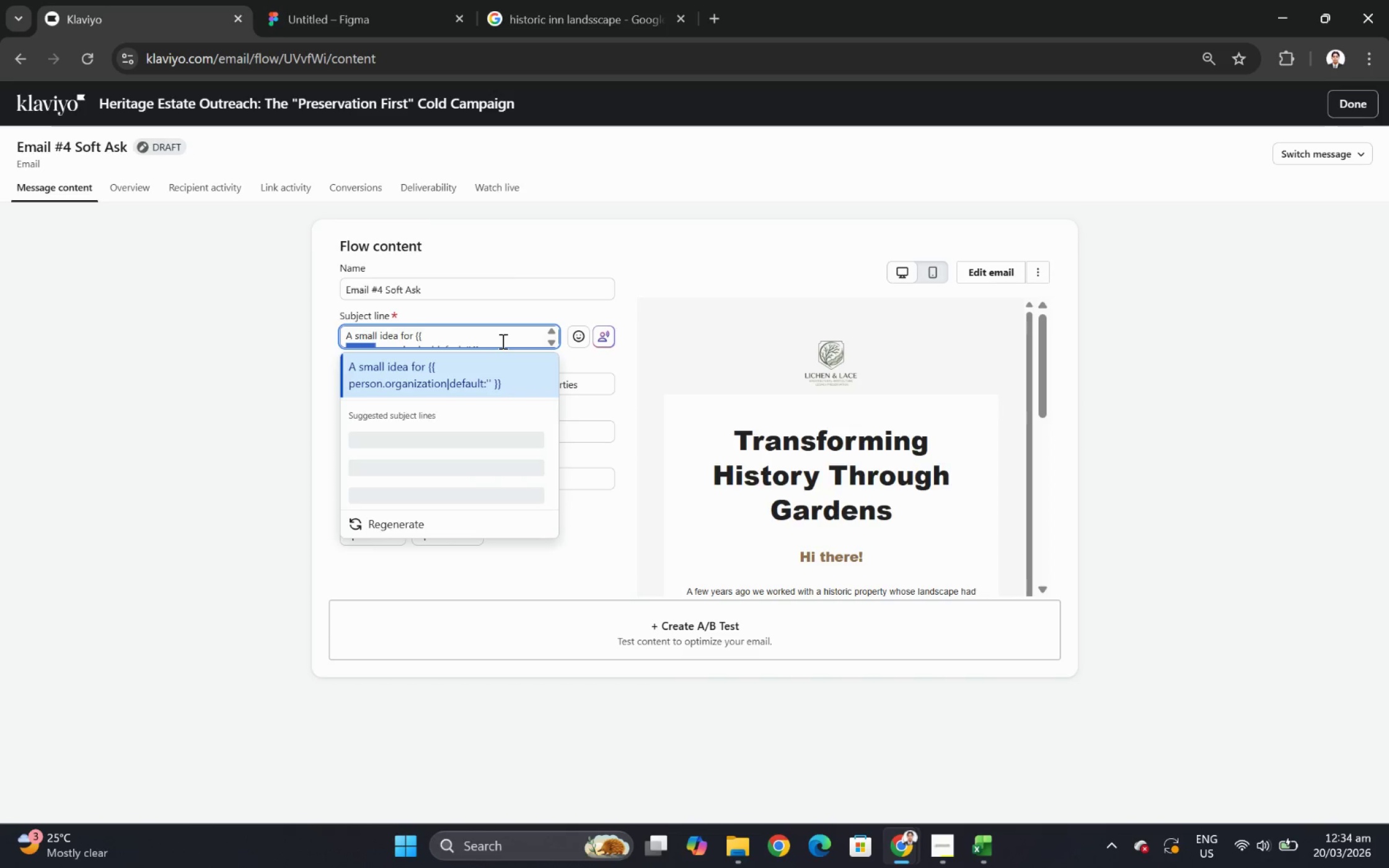 
triple_click([501, 341])
 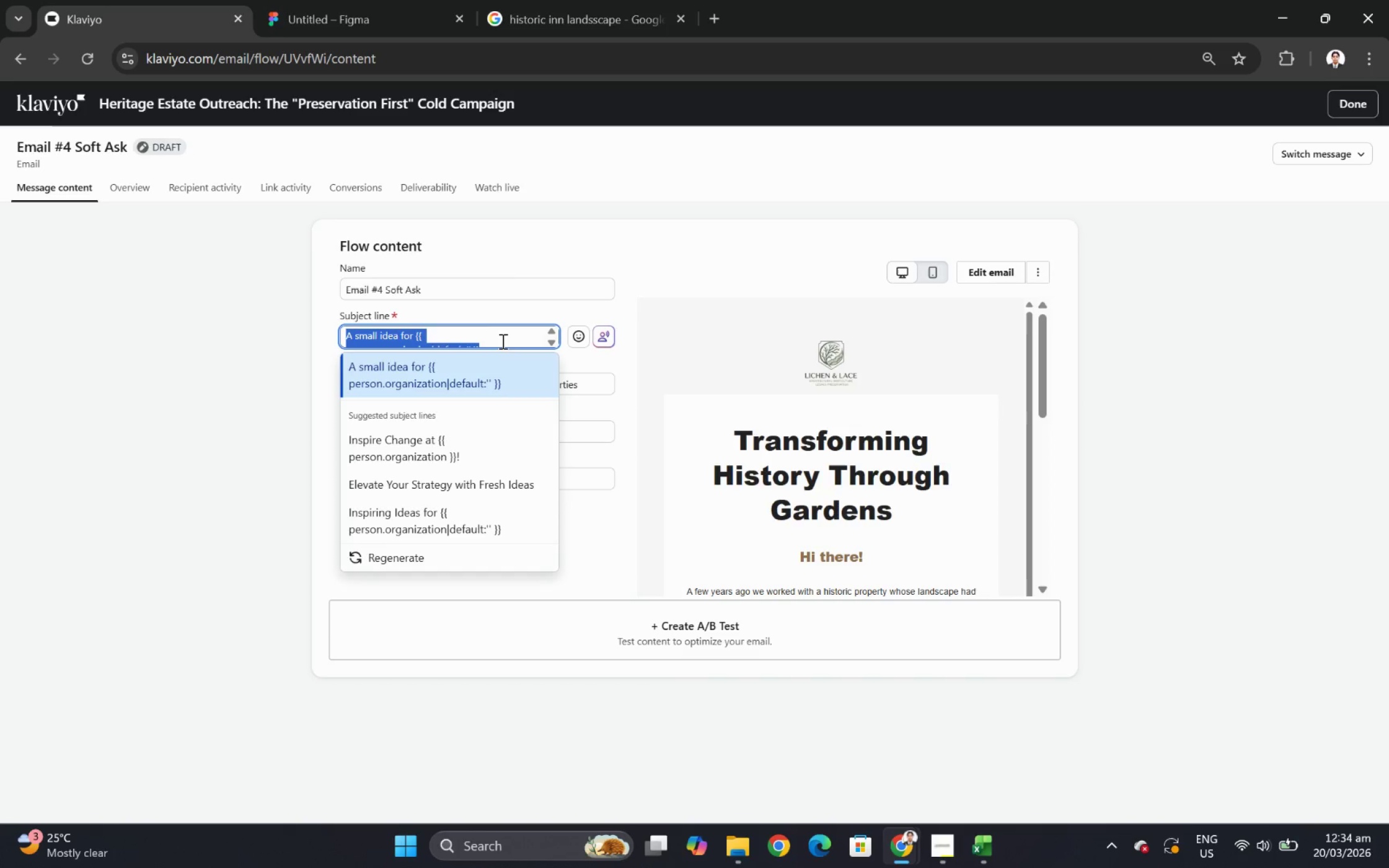 
wait(13.72)
 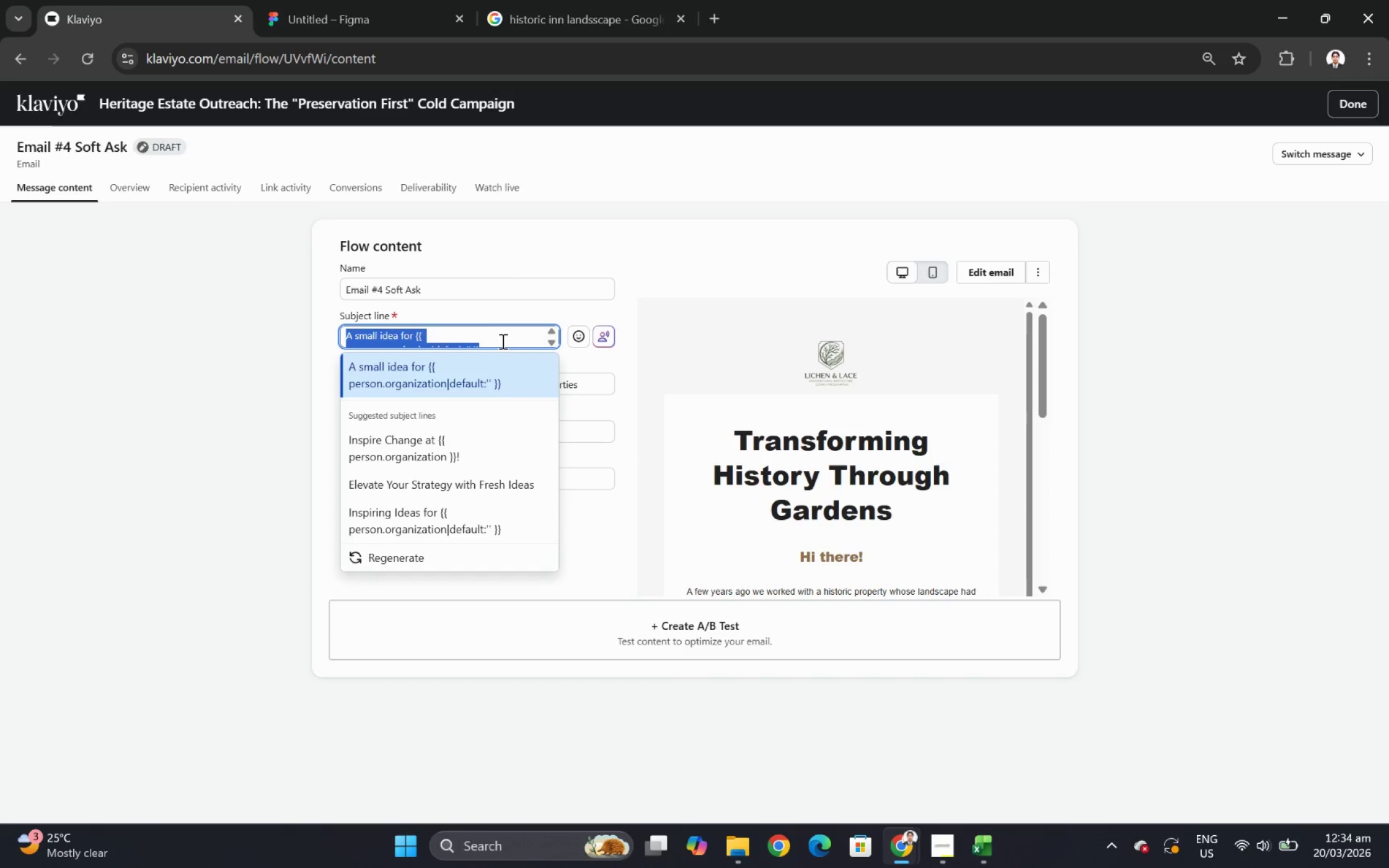 
left_click([465, 560])
 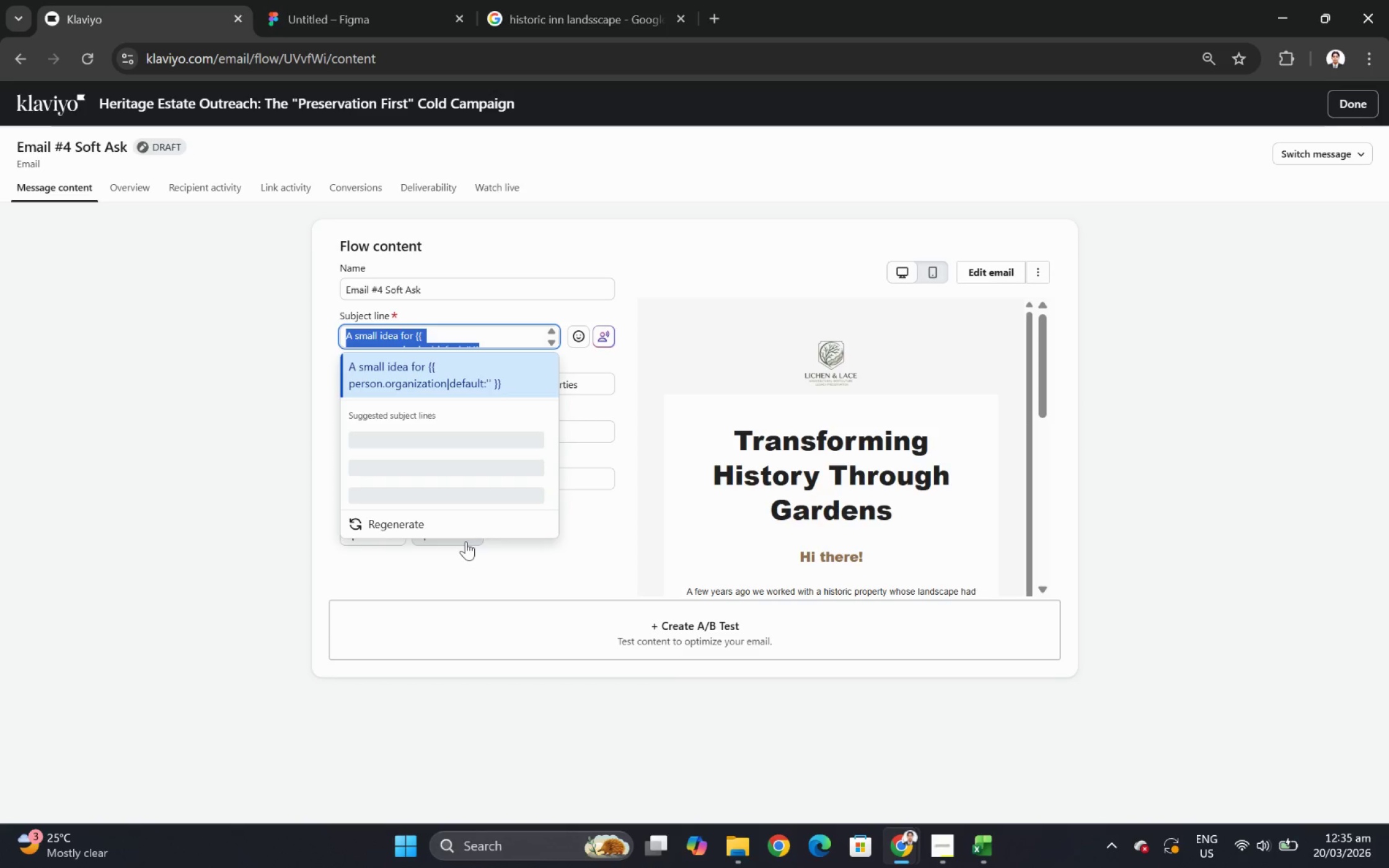 
mouse_move([463, 537])
 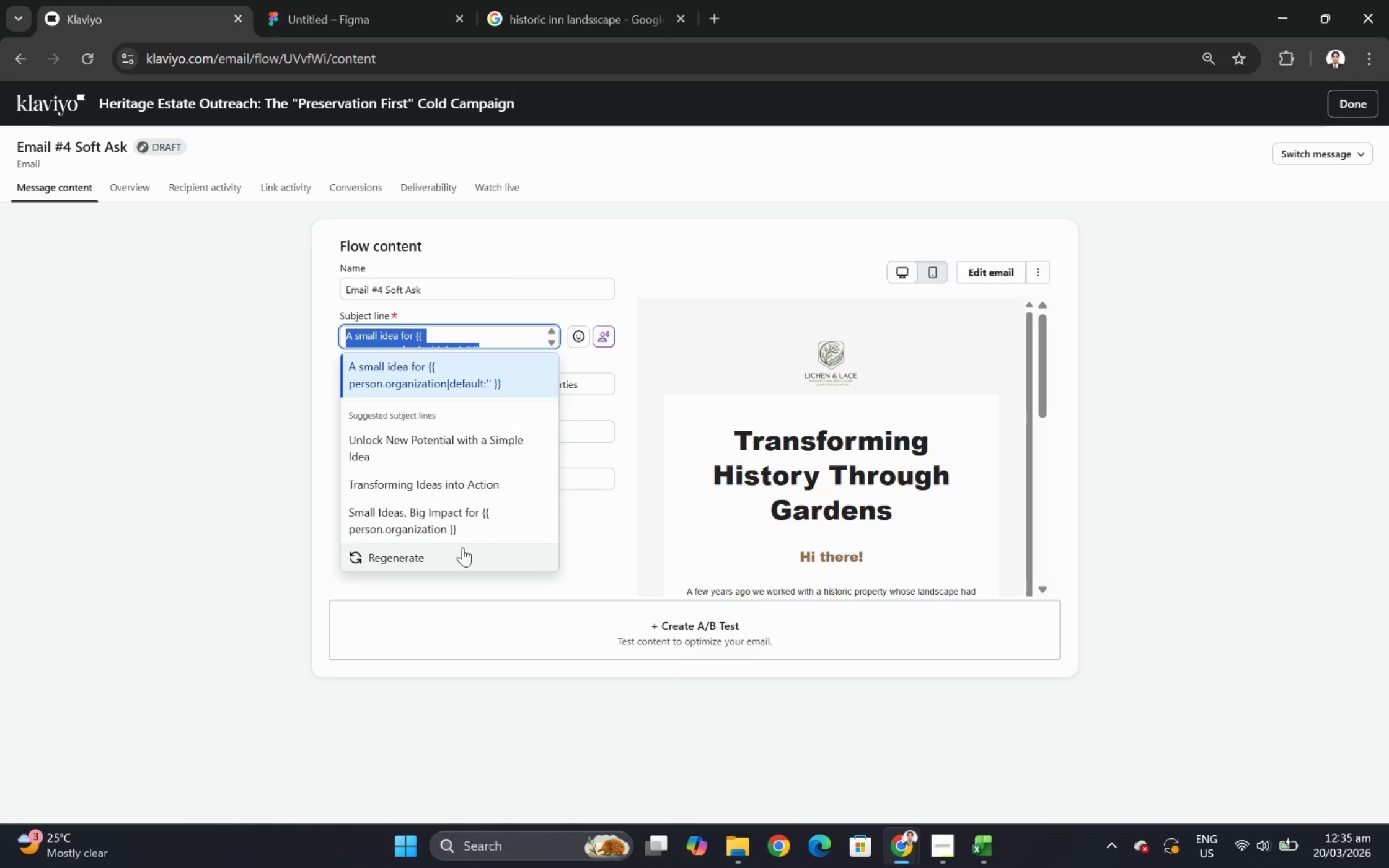 
wait(6.38)
 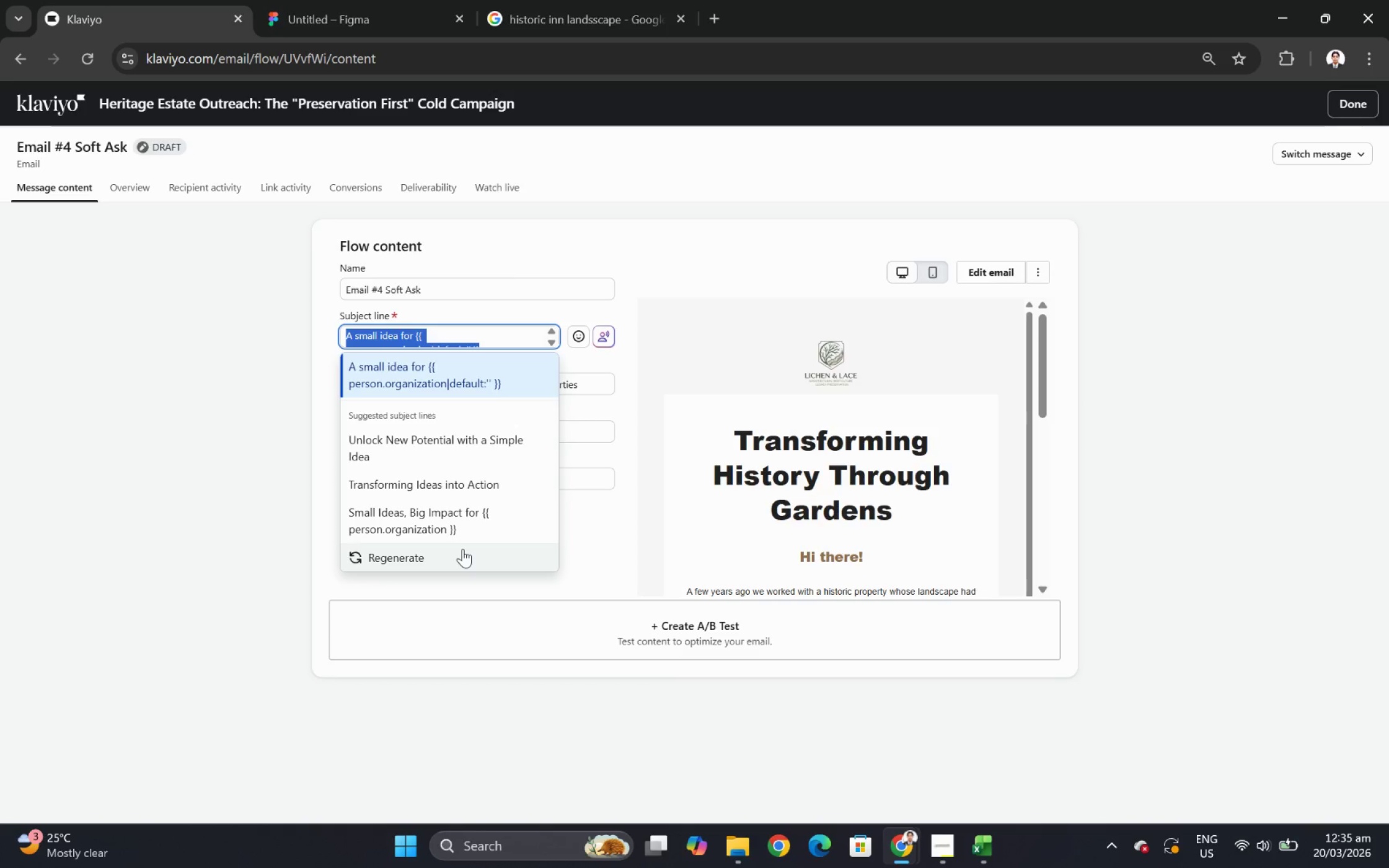 
left_click([997, 275])
 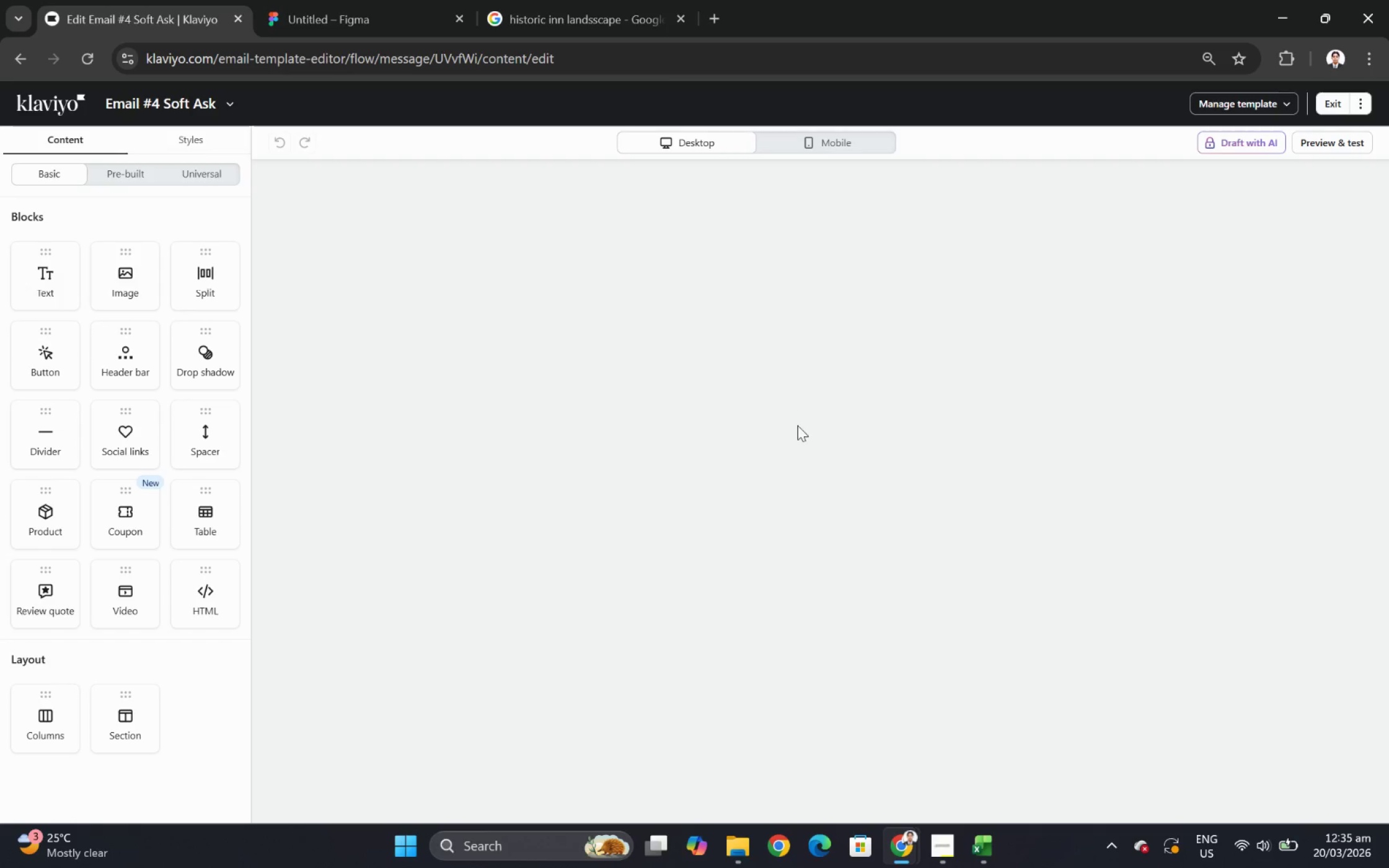 
double_click([761, 401])
 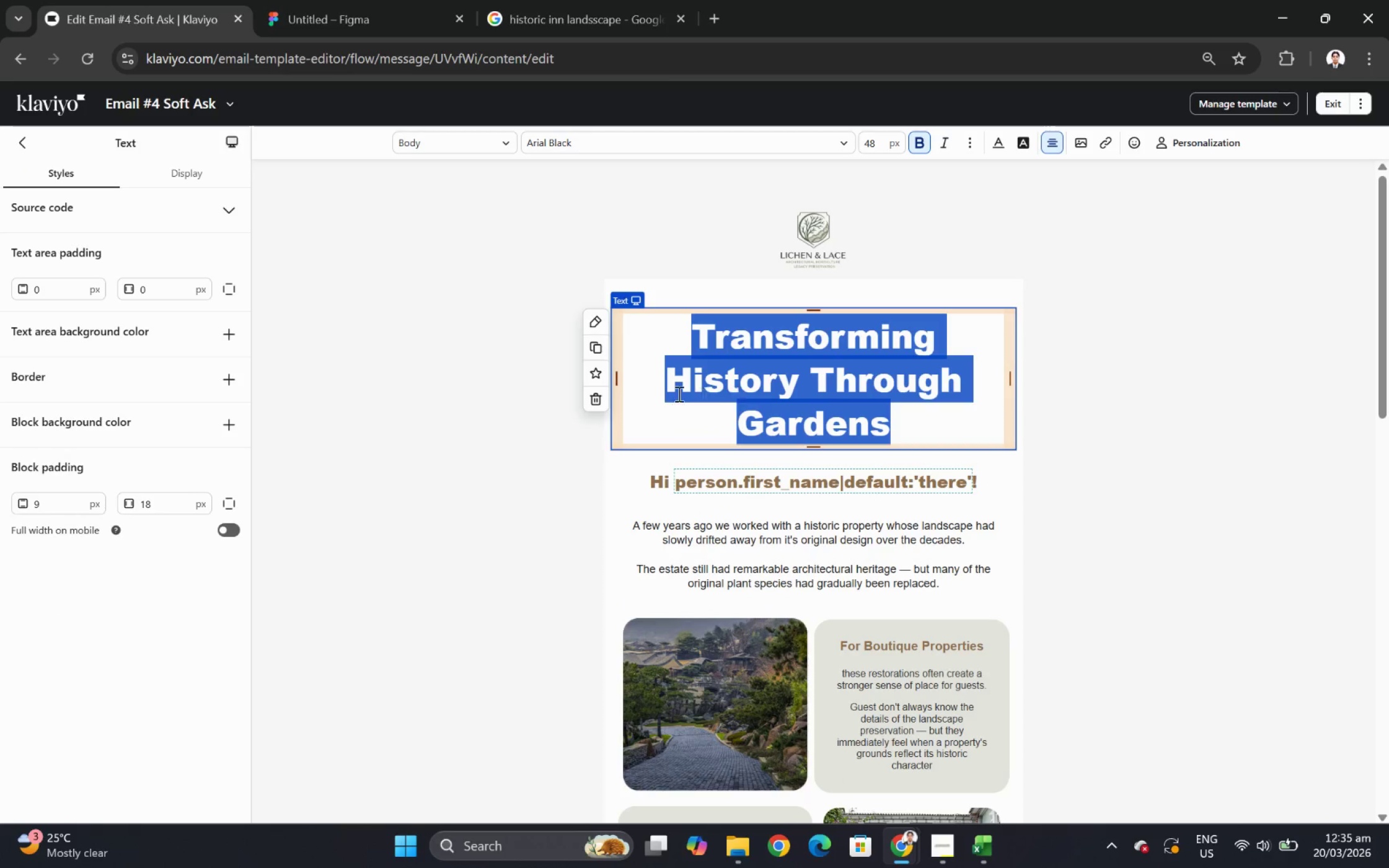 
left_click([657, 389])
 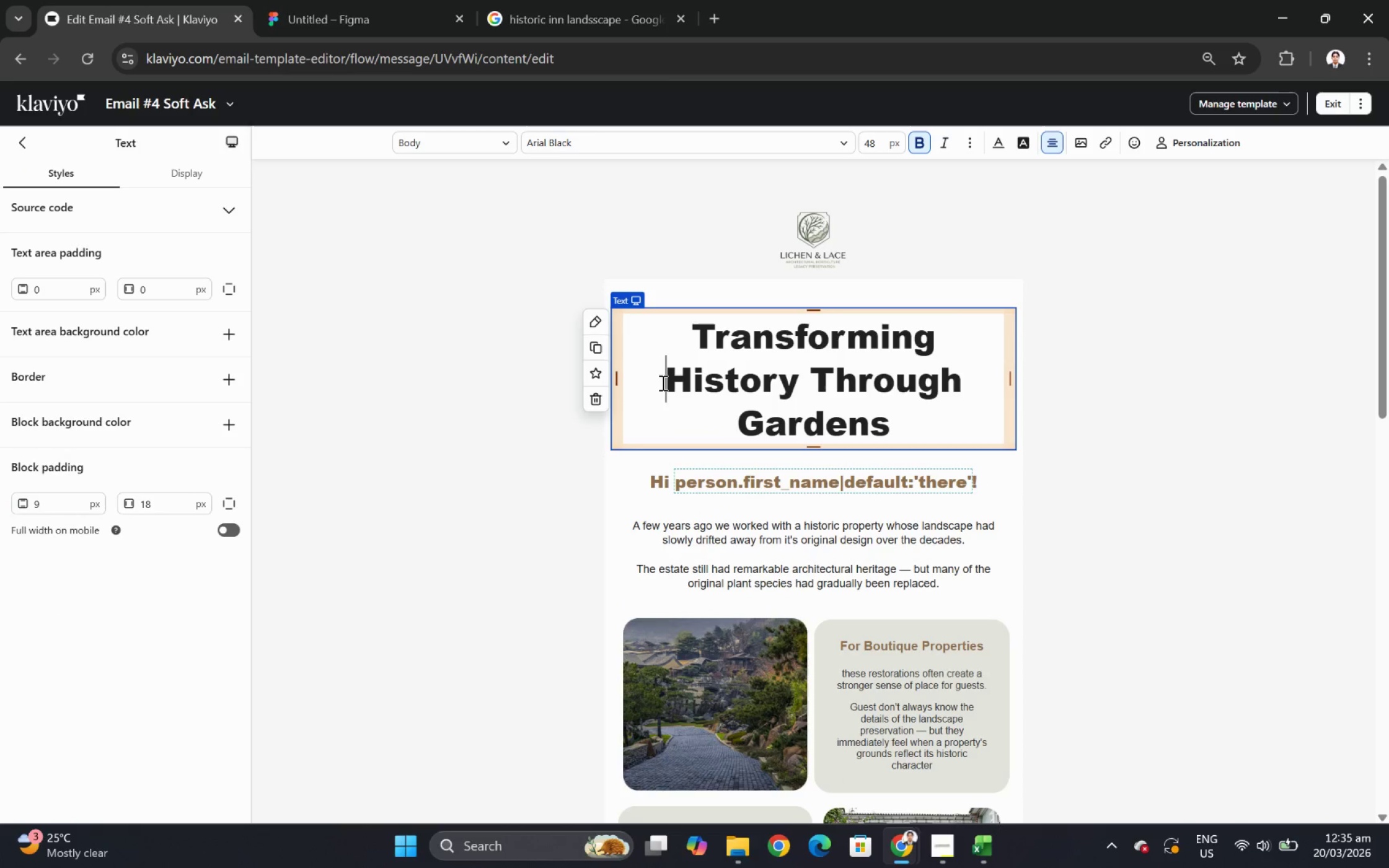 
left_click_drag(start_coordinate=[661, 382], to_coordinate=[899, 422])
 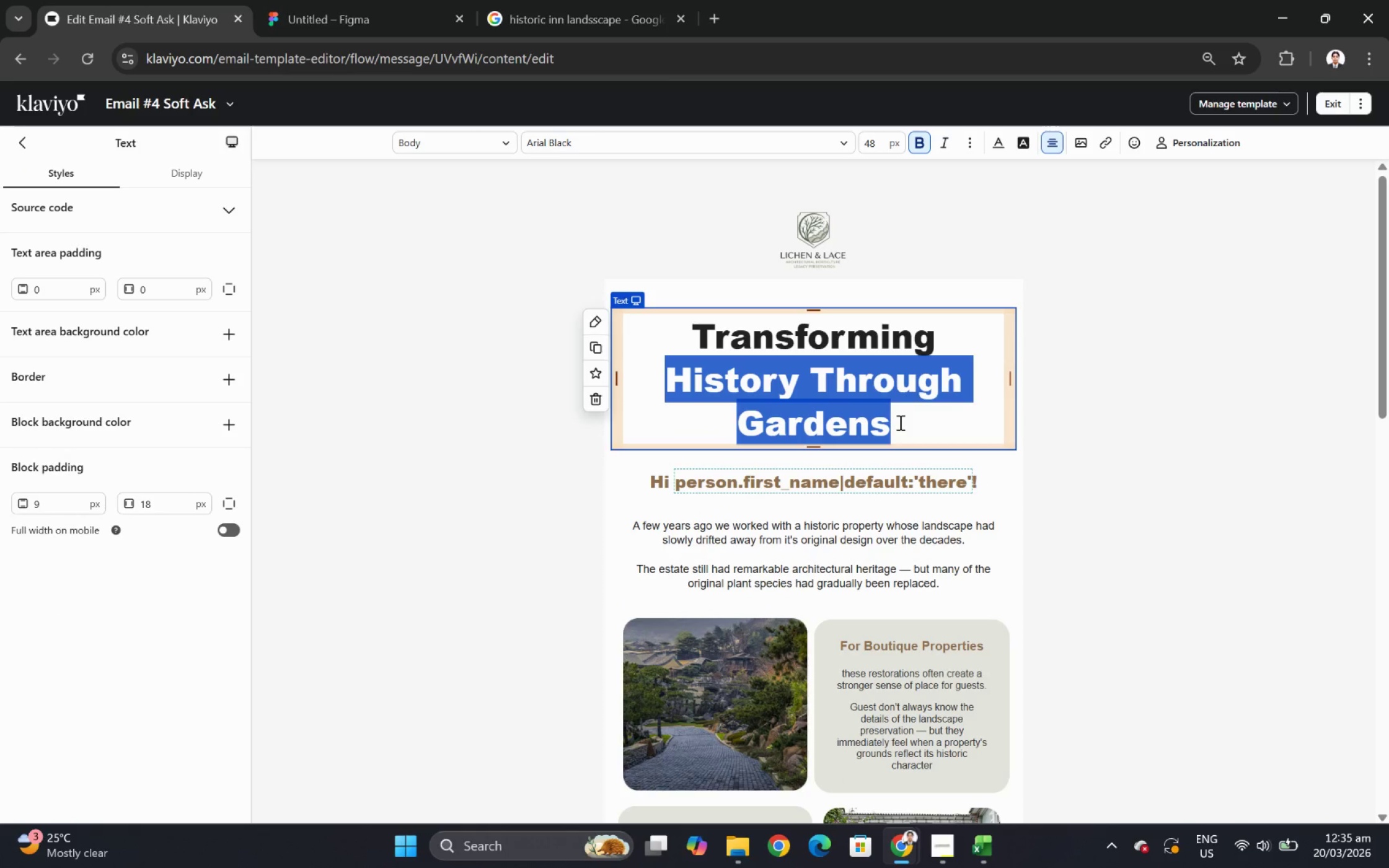 
type(Ideas int oAction)
 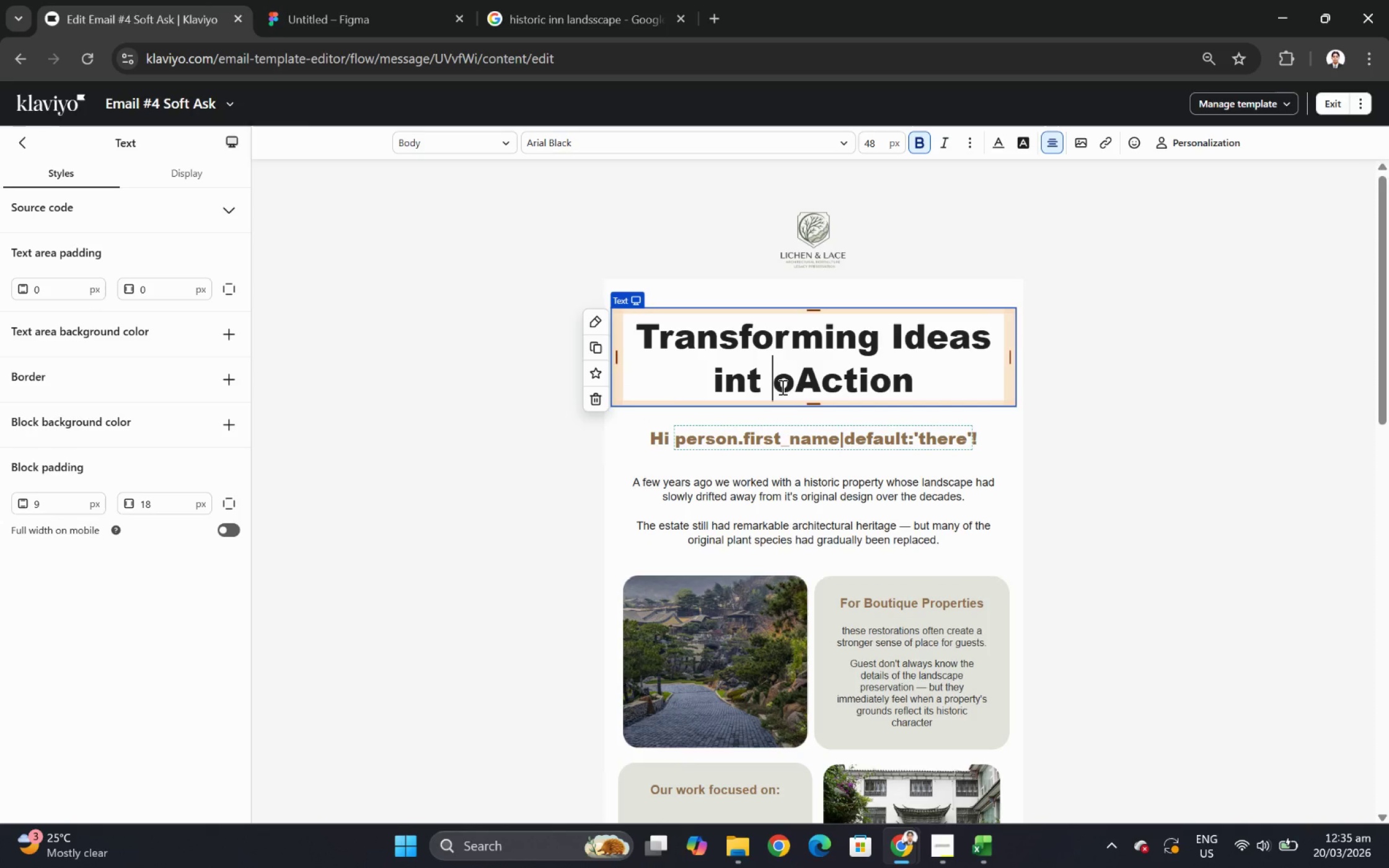 
key(Backspace)
 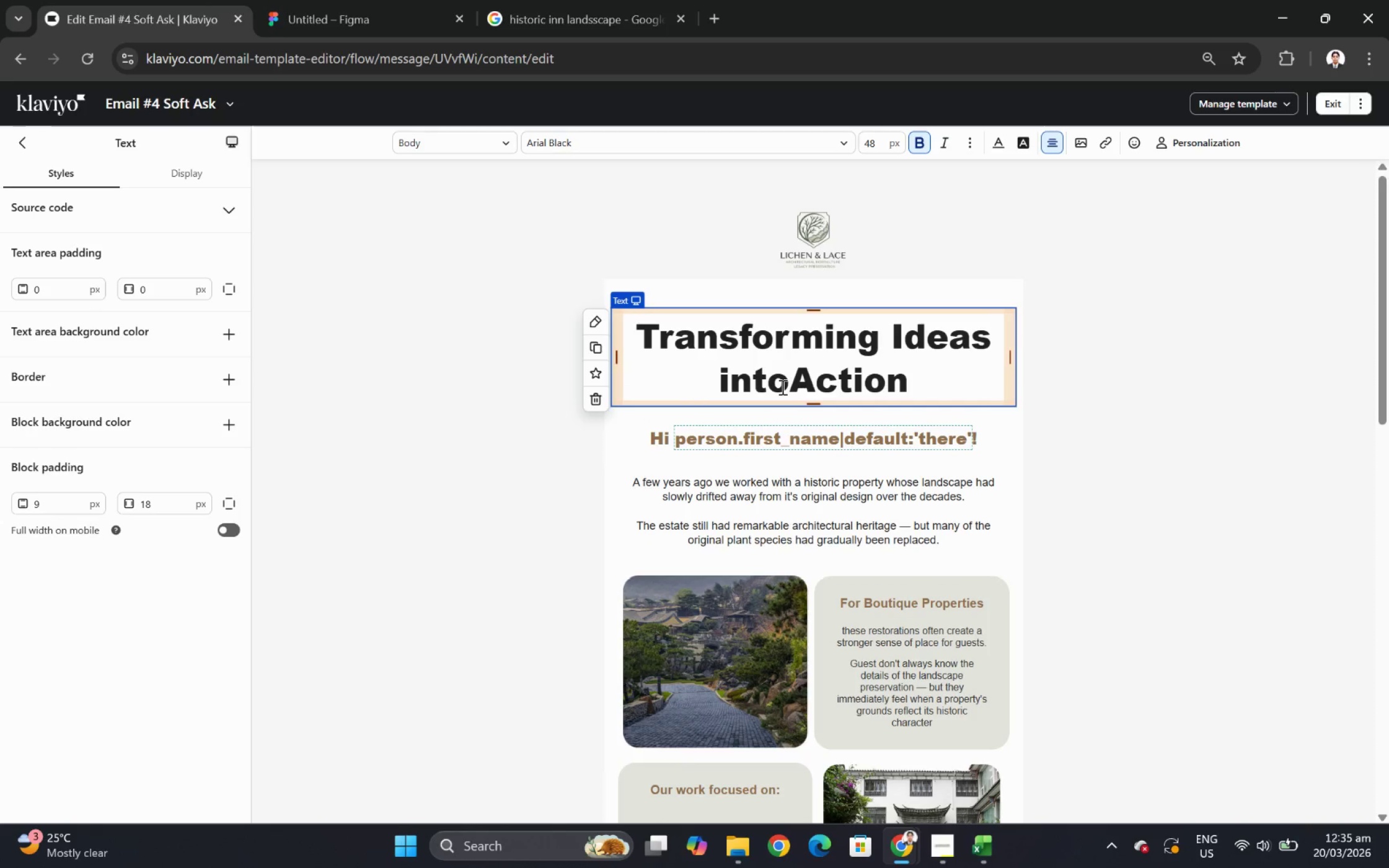 
key(ArrowRight)
 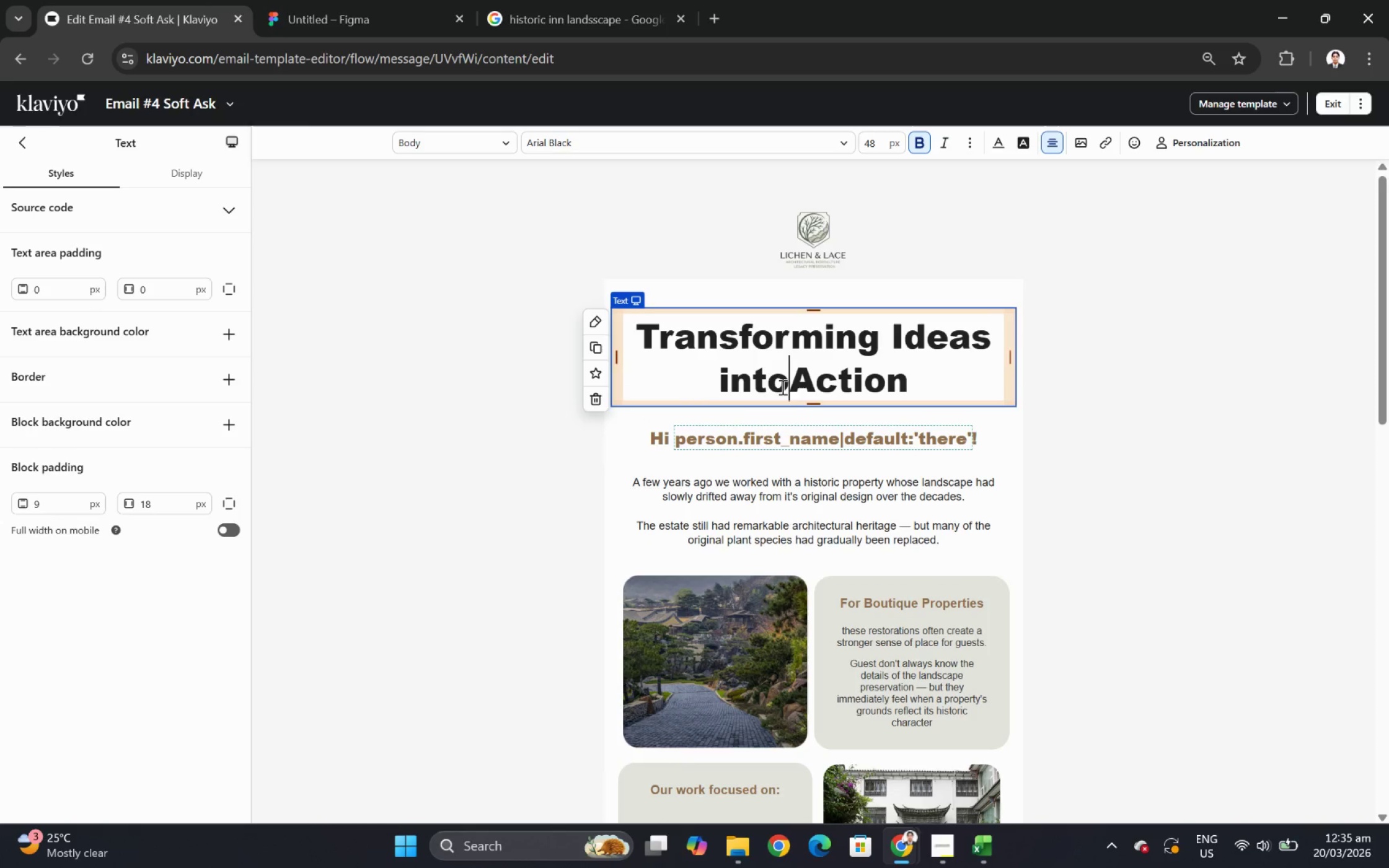 
key(Space)
 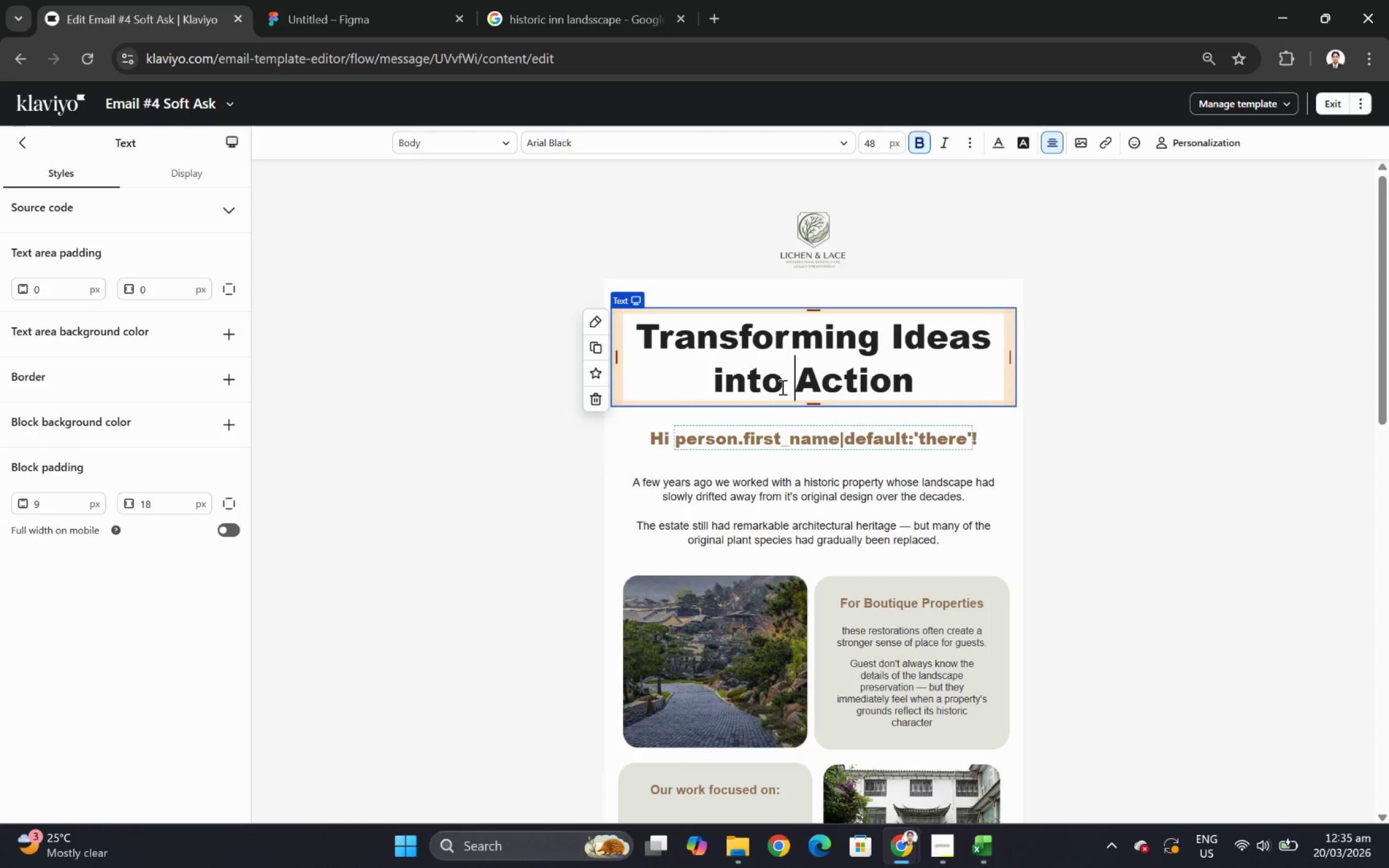 
key(ArrowLeft)
 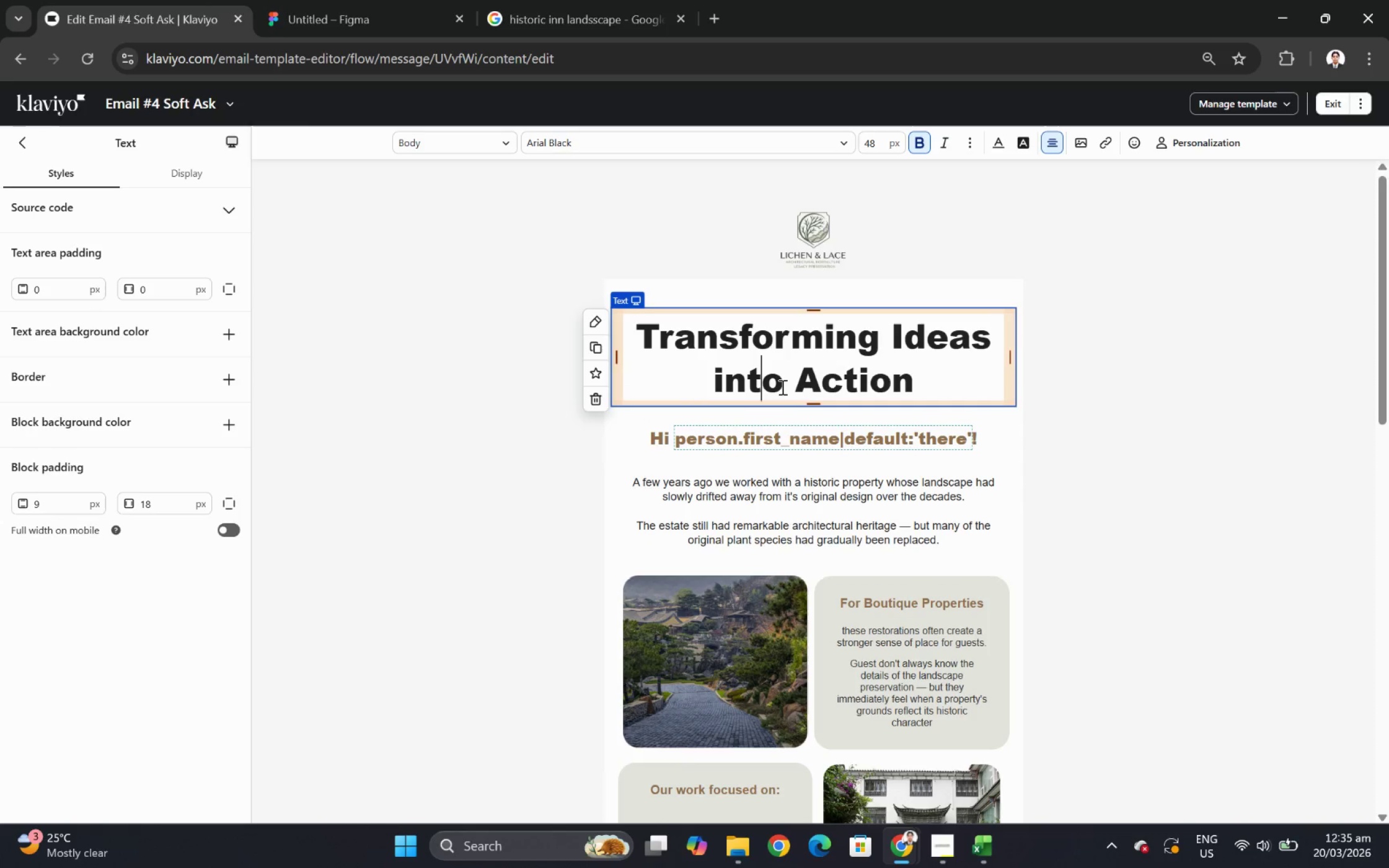 
key(ArrowLeft)
 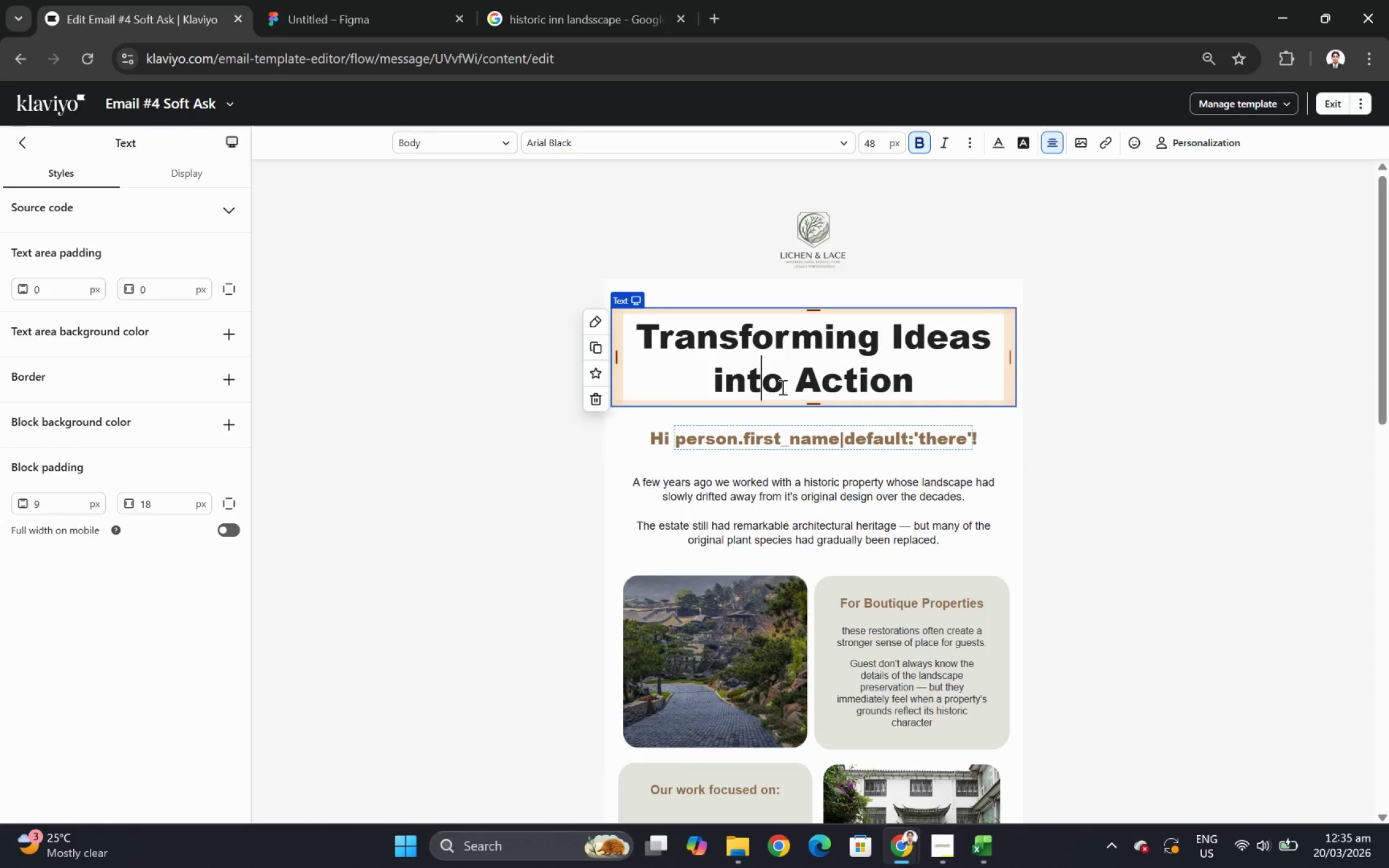 
key(ArrowLeft)
 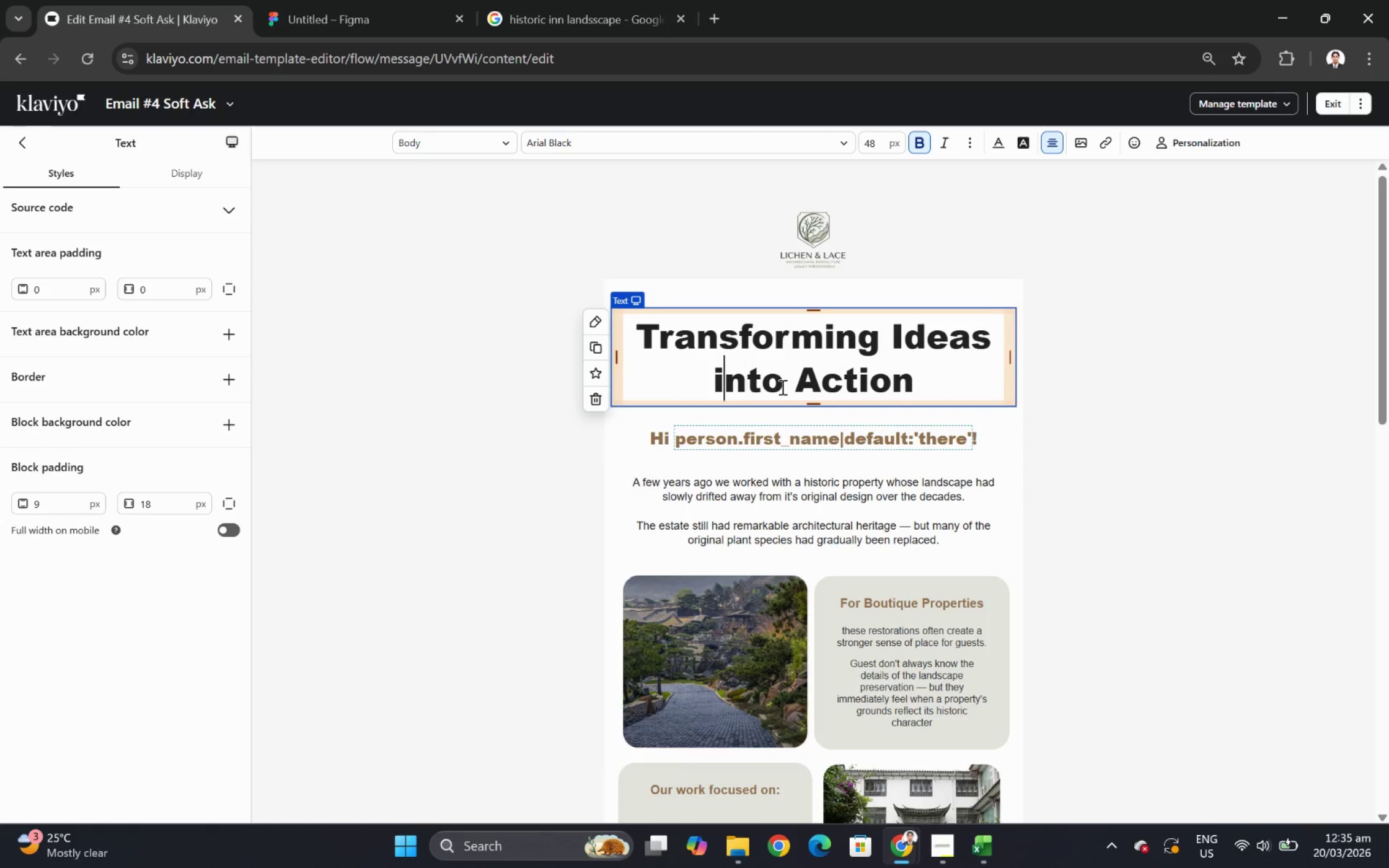 
key(ArrowLeft)
 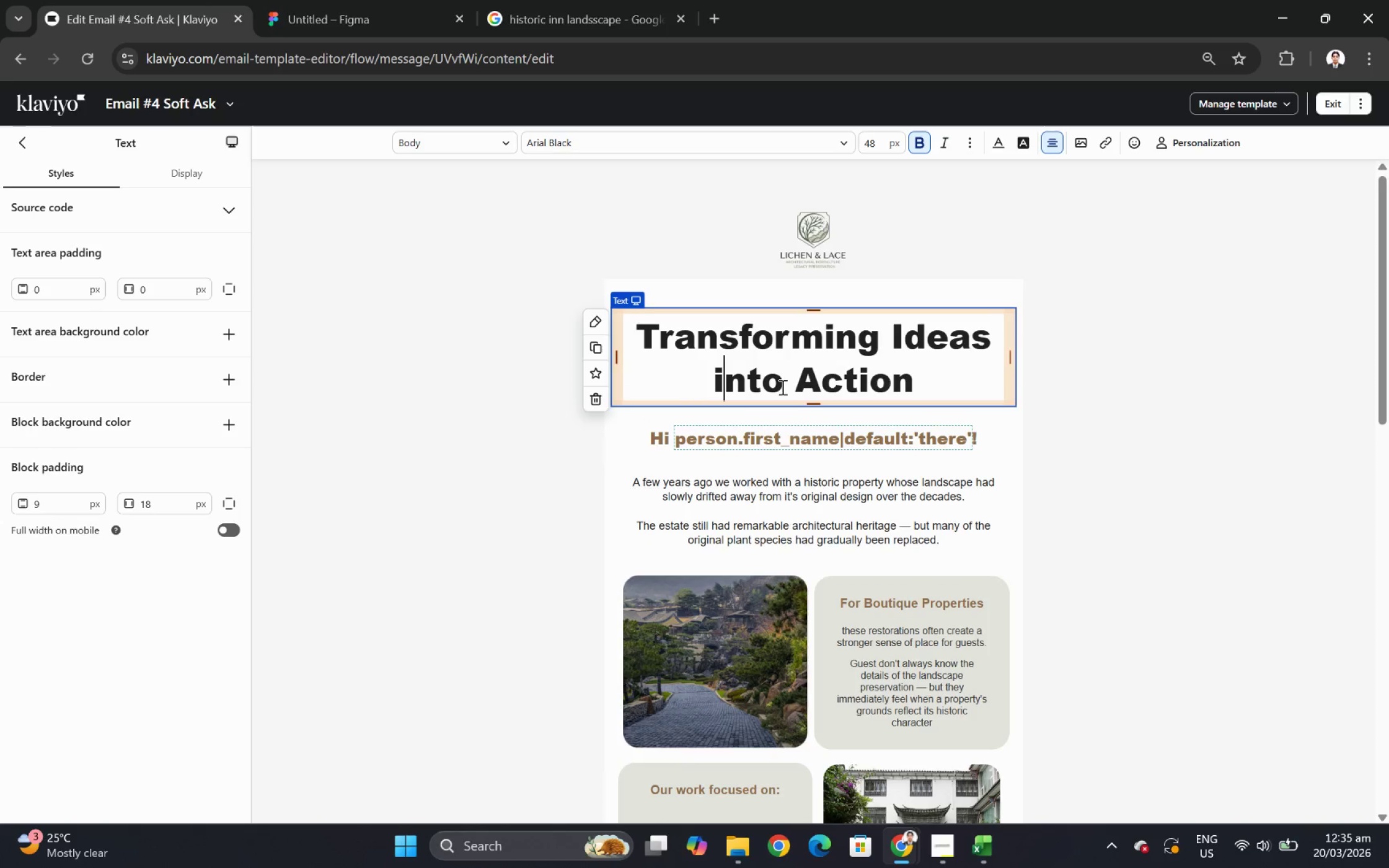 
key(ArrowLeft)
 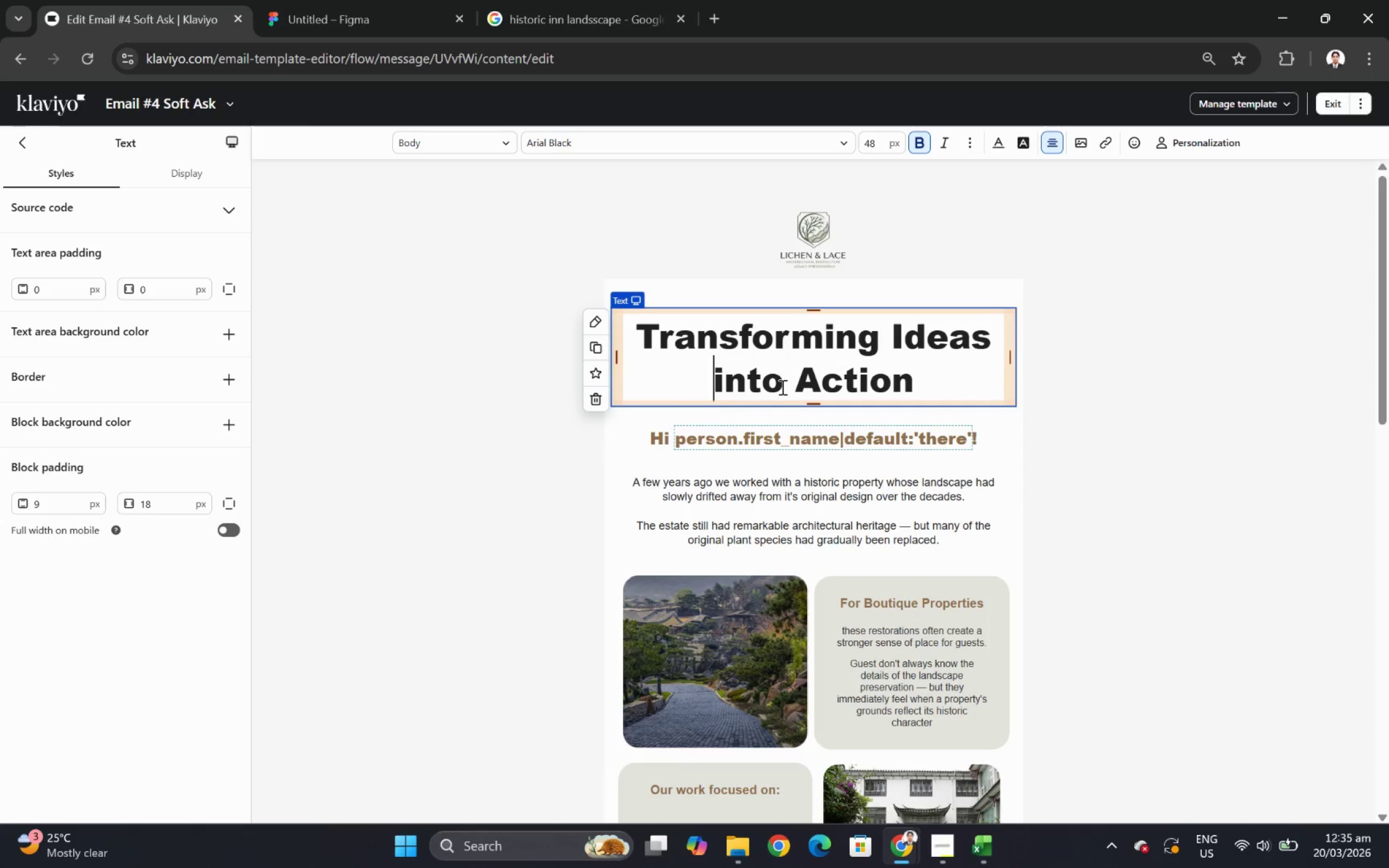 
key(ArrowRight)
 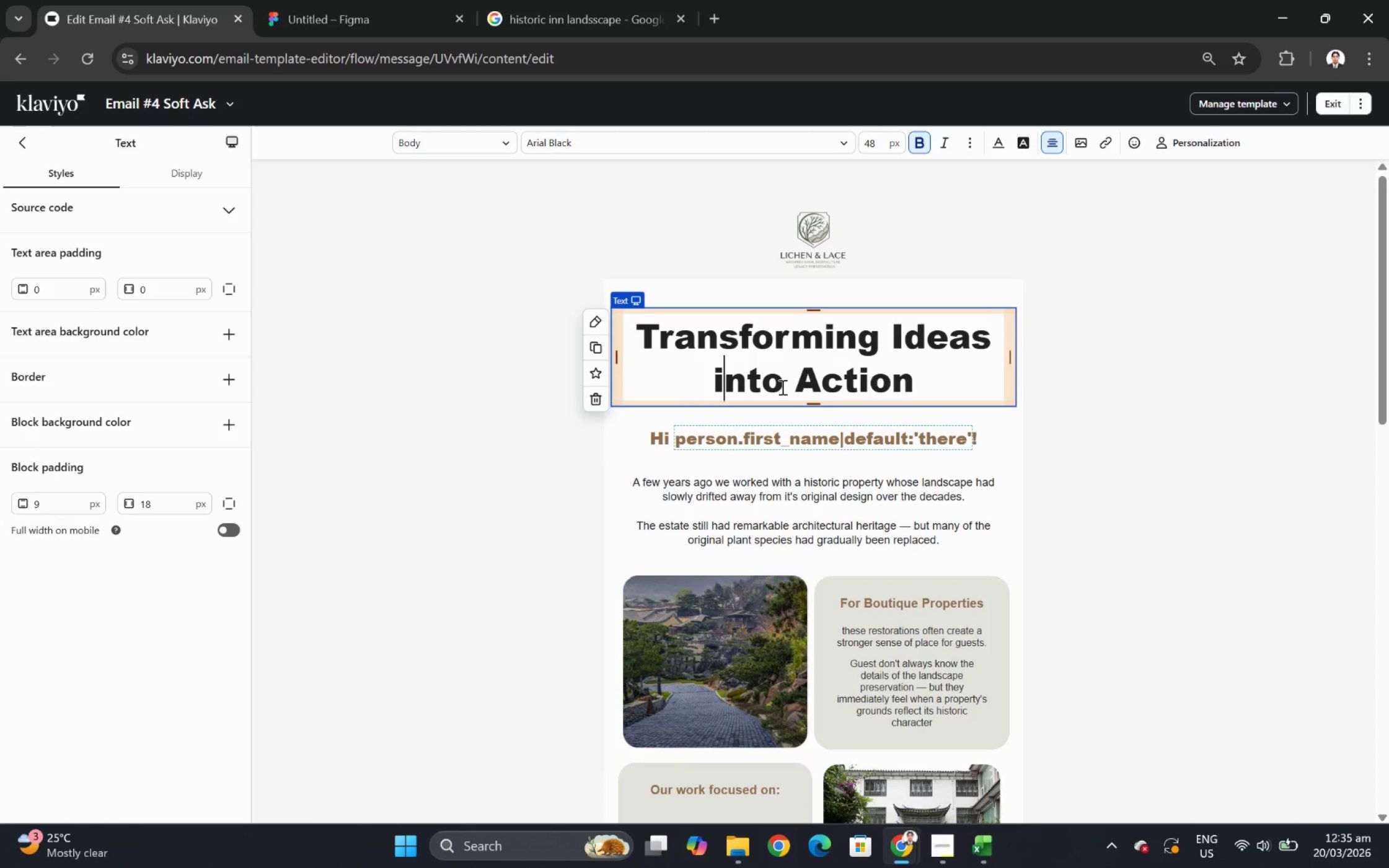 
key(Backspace)
 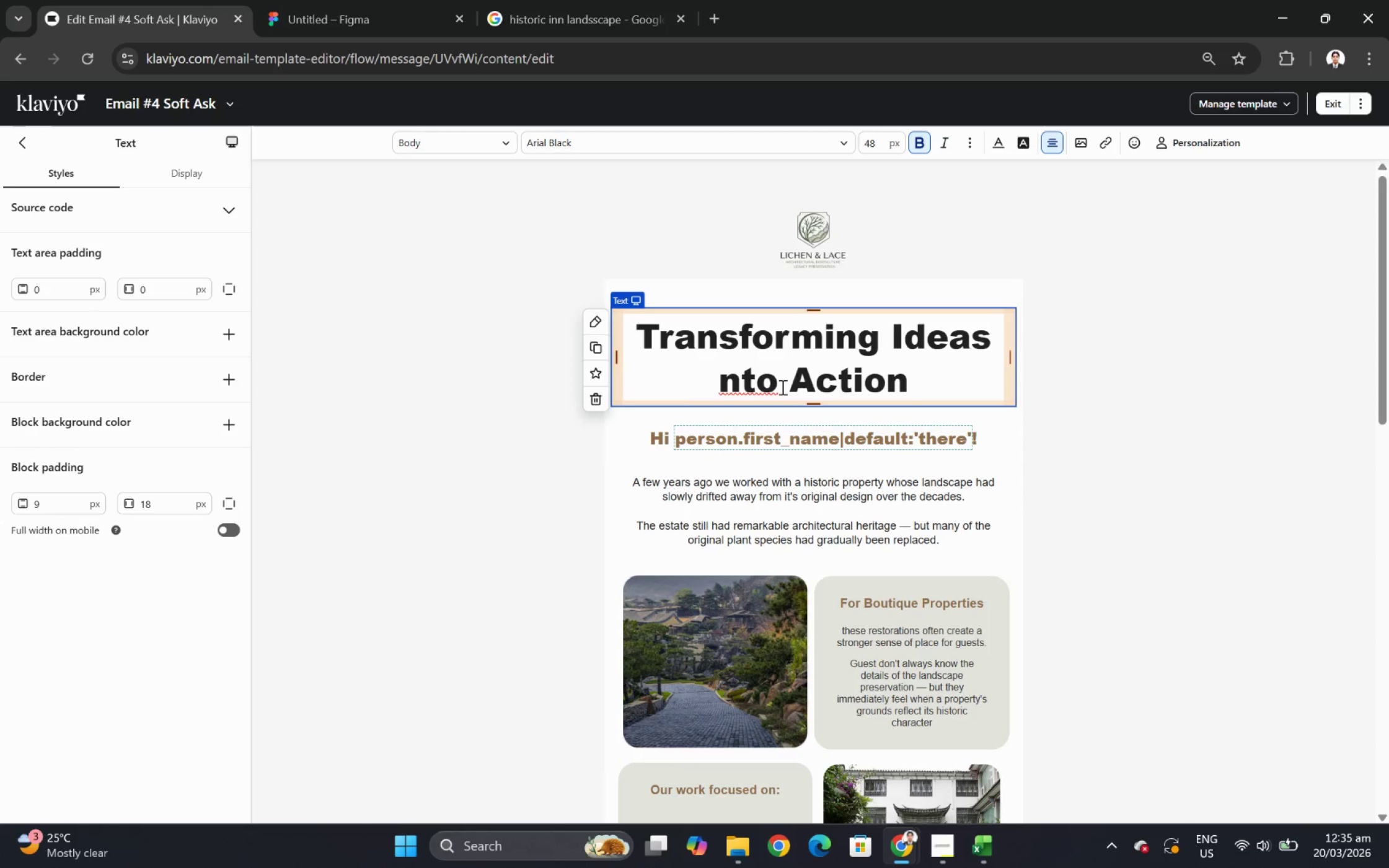 
key(Shift+I)
 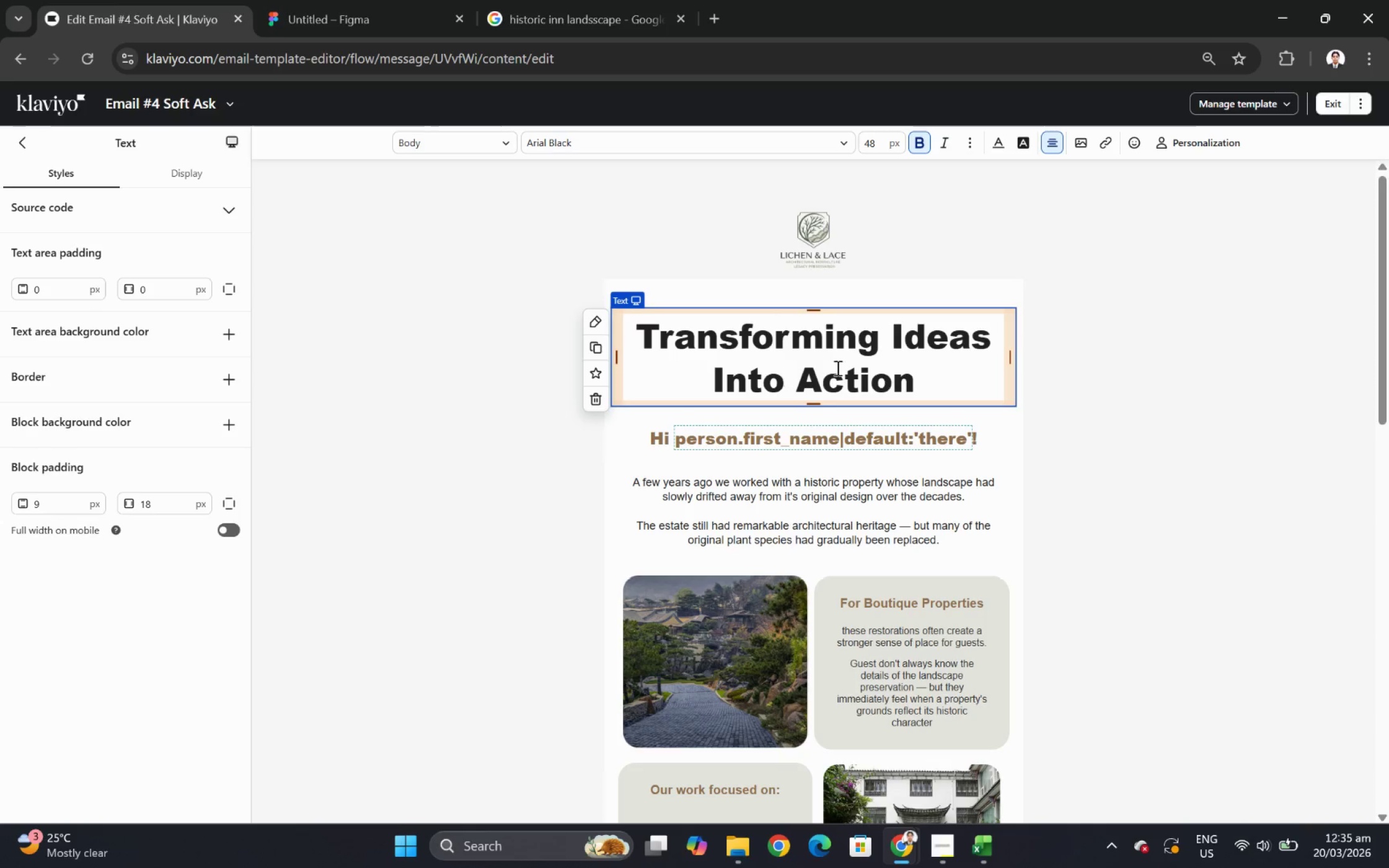 
left_click([1178, 499])
 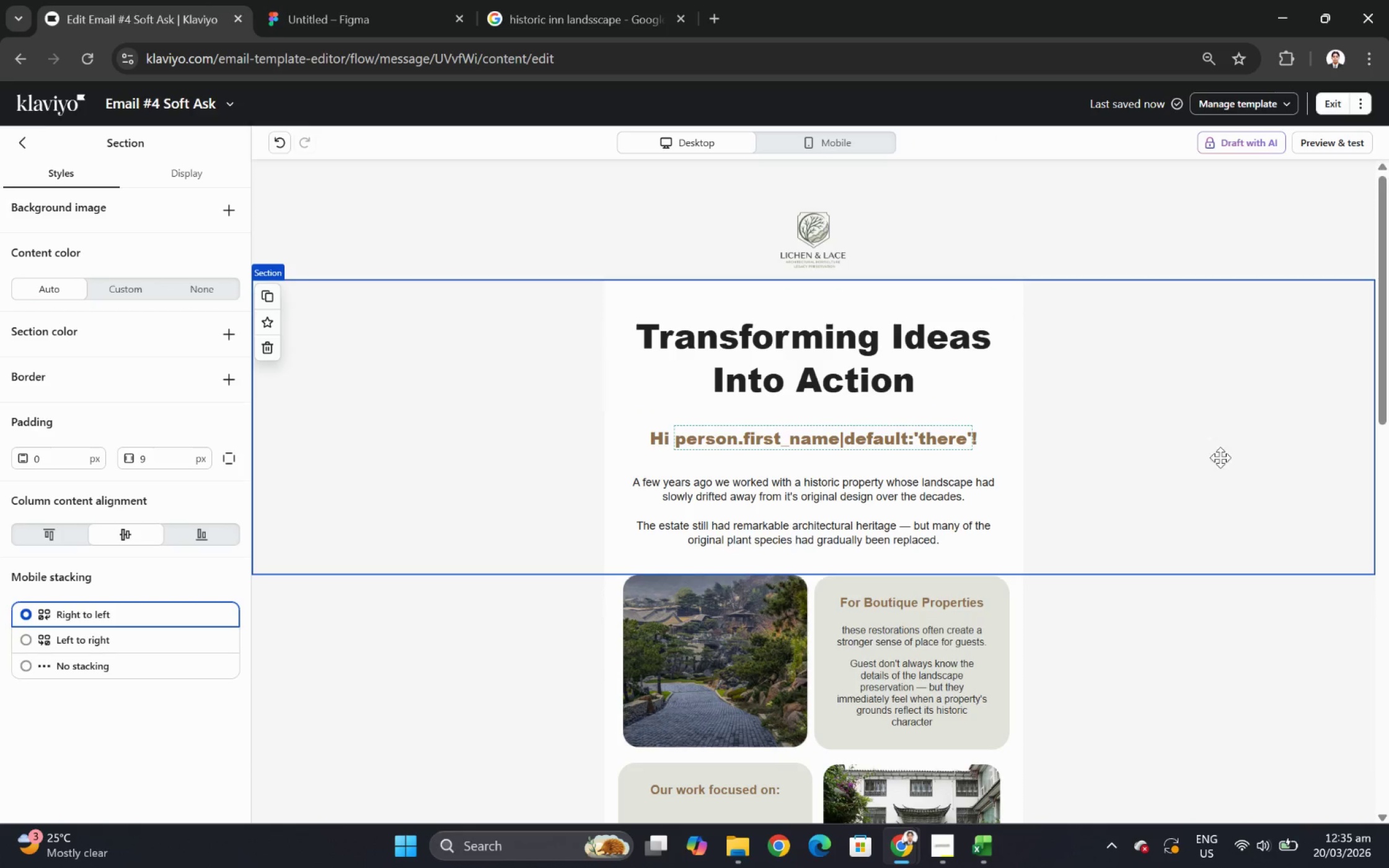 
left_click([872, 506])
 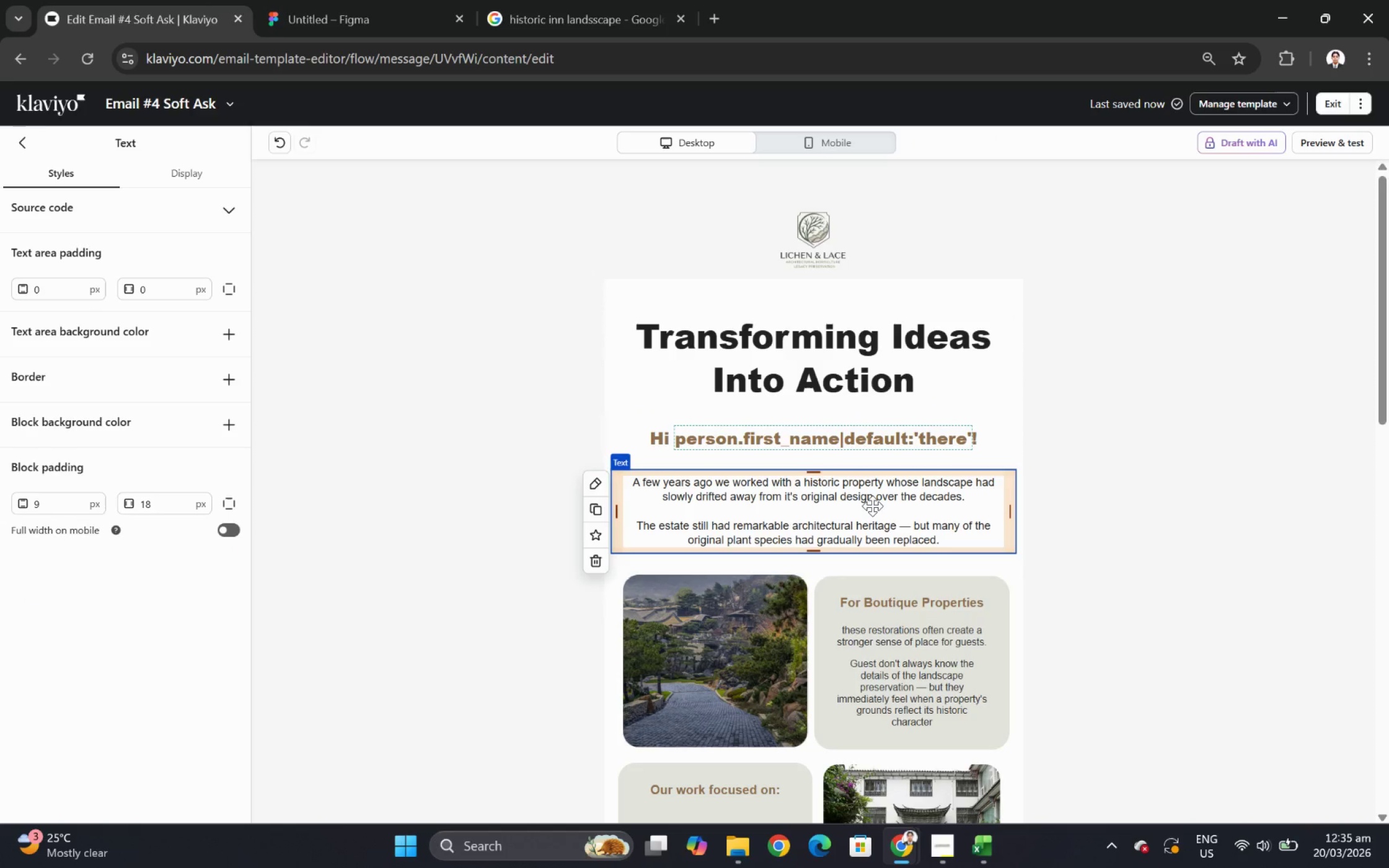 
double_click([872, 506])
 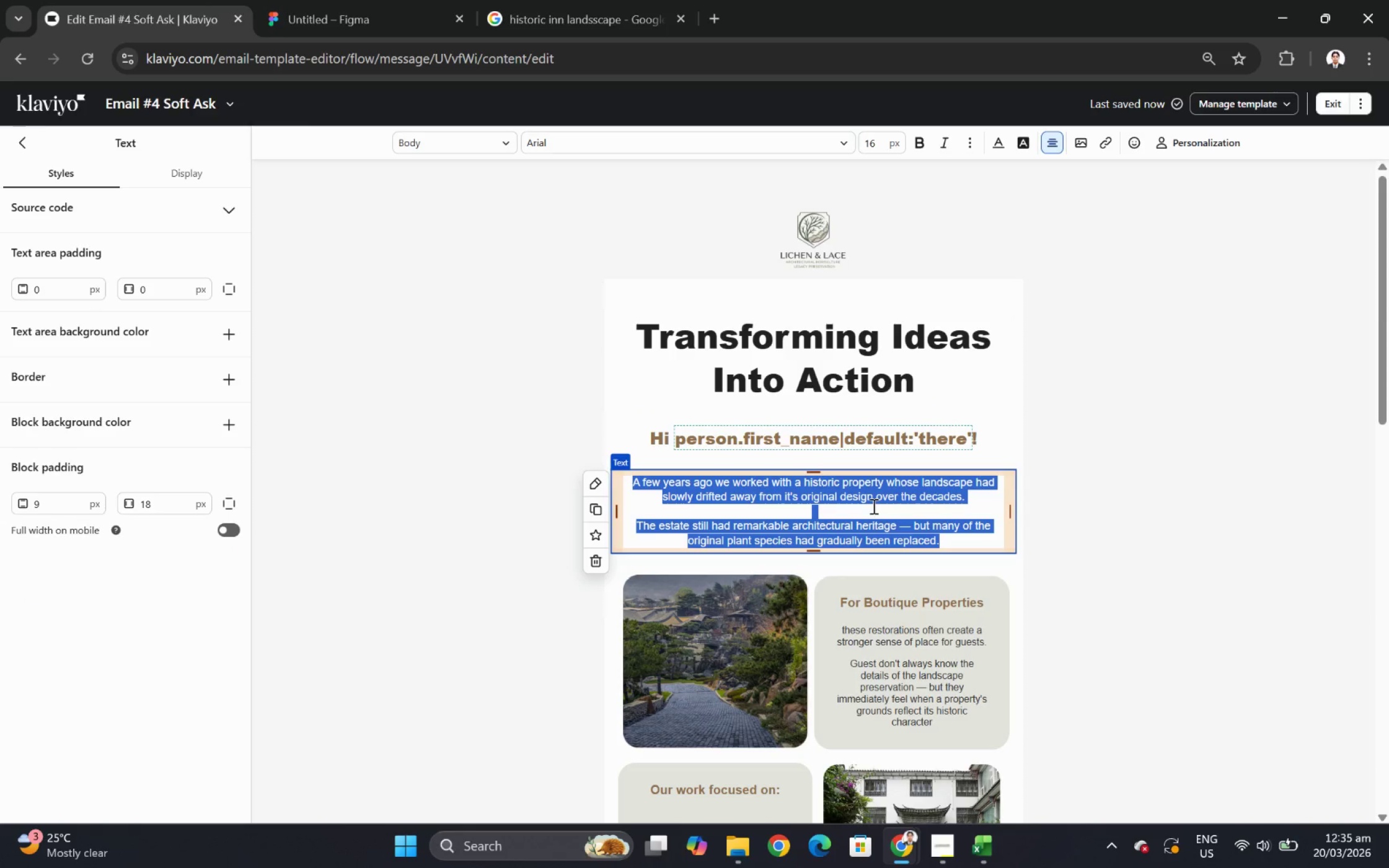 
wait(10.34)
 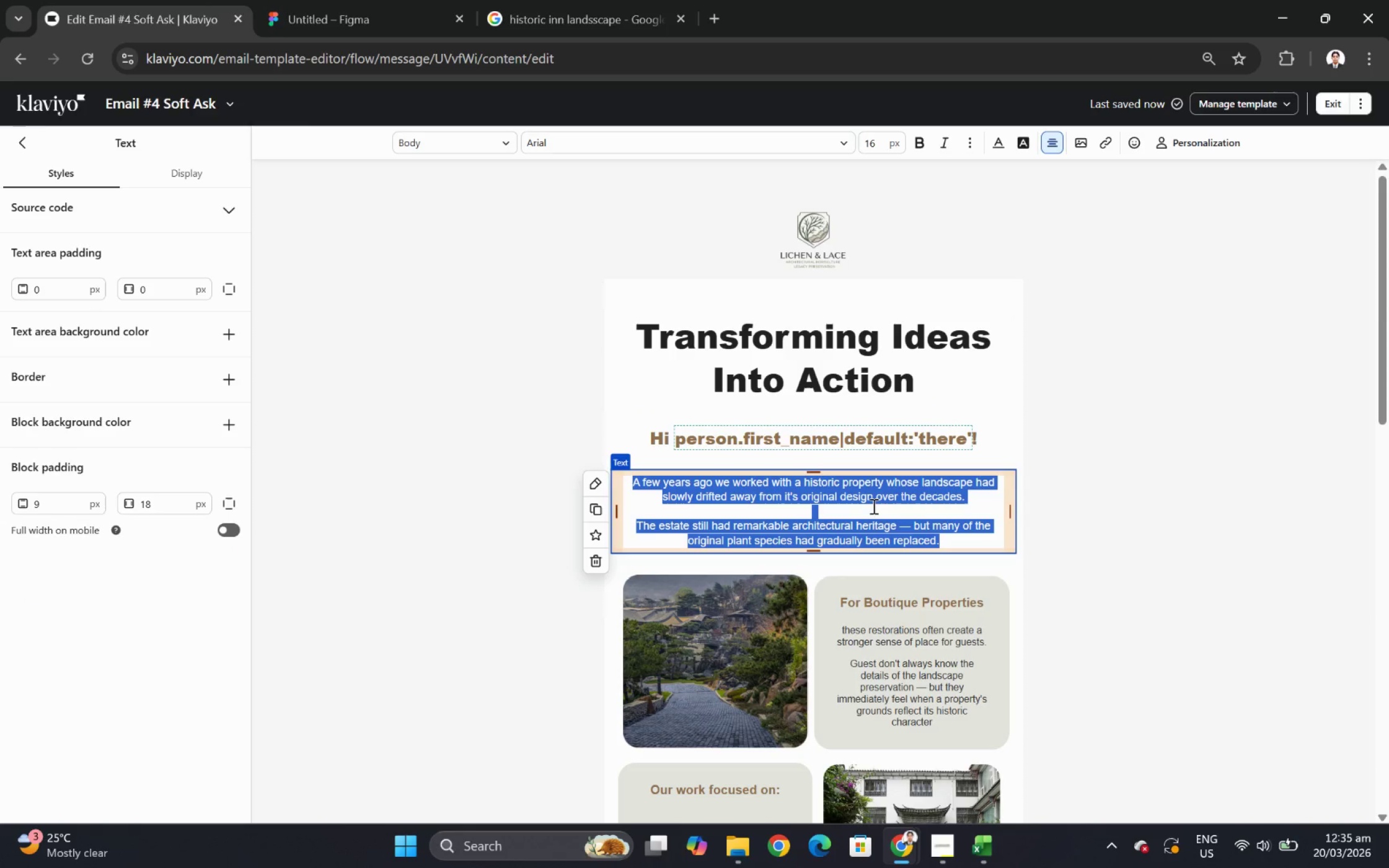 
type(Oca)
key(Backspace)
type(casionally estate managers ask us to to a Heritage Landscape Audit)
 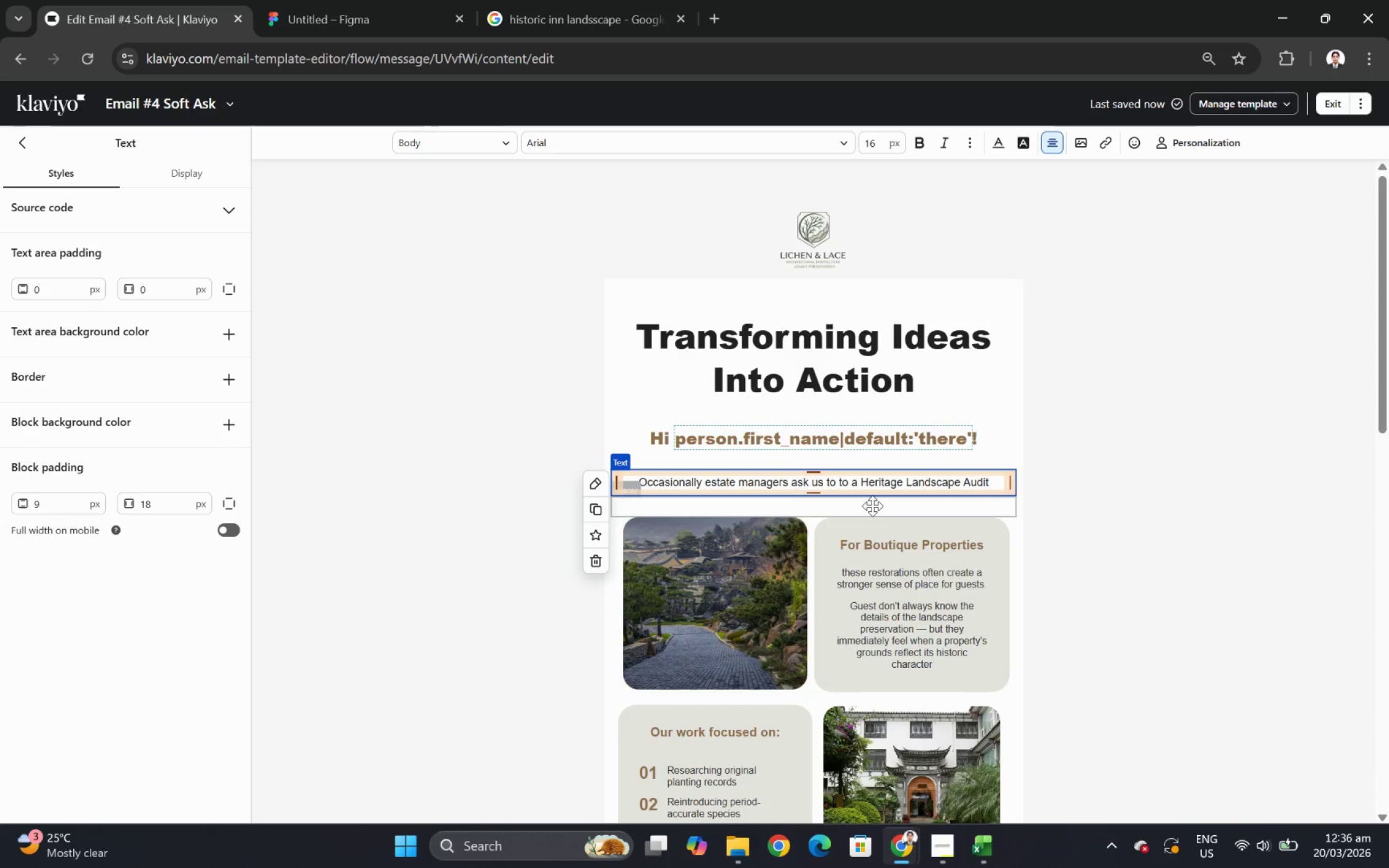 
key(Space)
 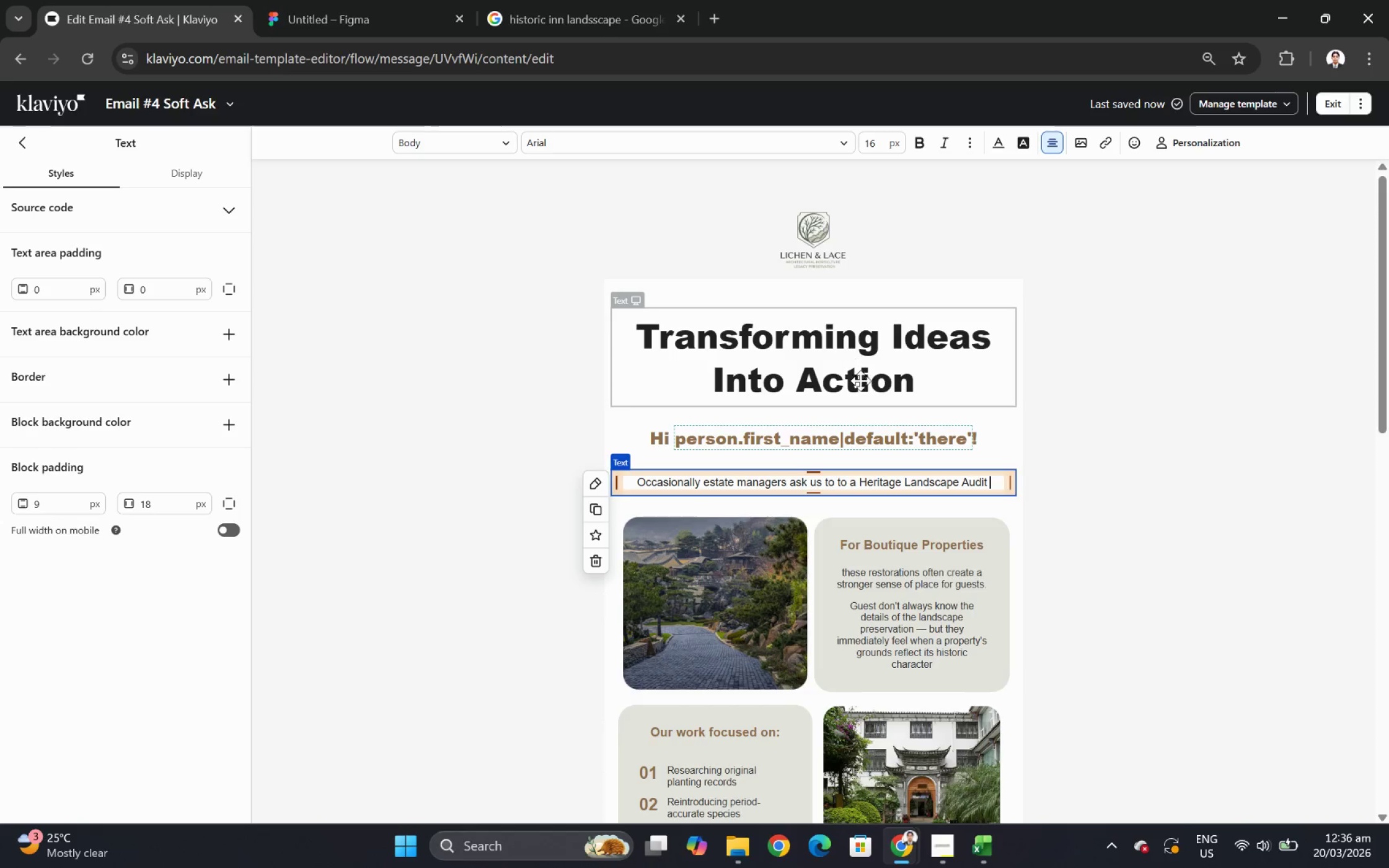 
left_click([928, 581])
 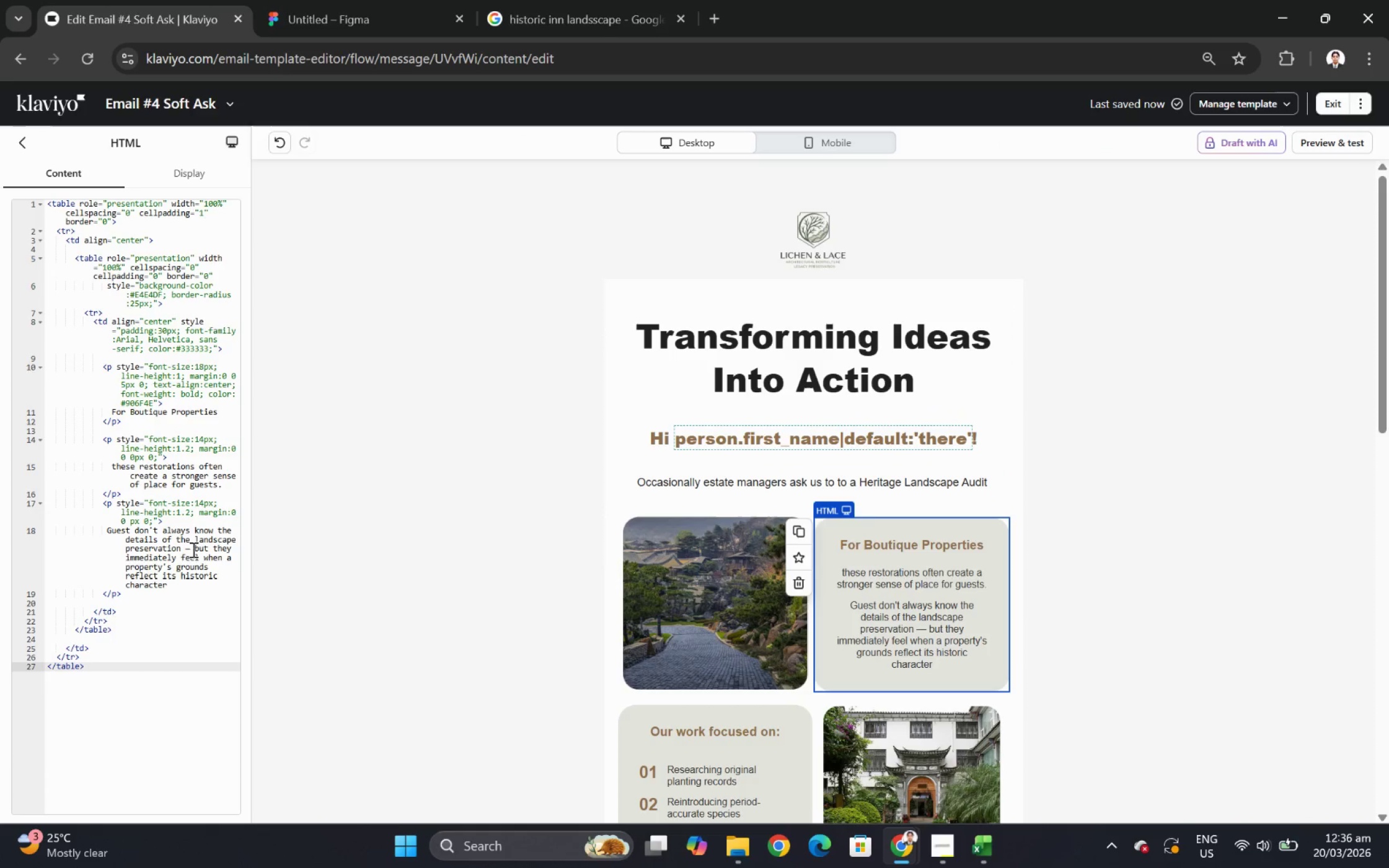 
wait(6.72)
 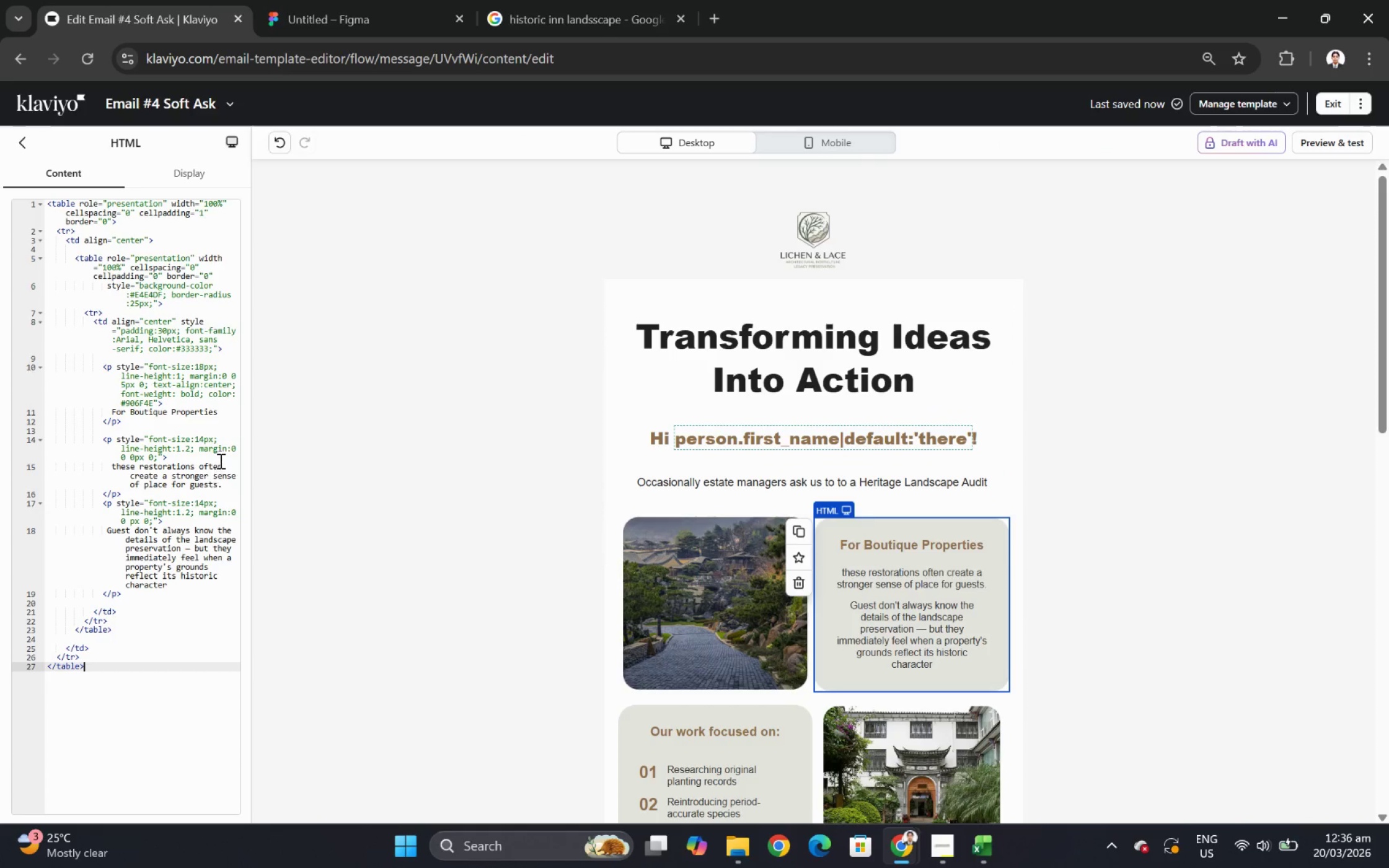 
left_click_drag(start_coordinate=[191, 549], to_coordinate=[186, 549])
 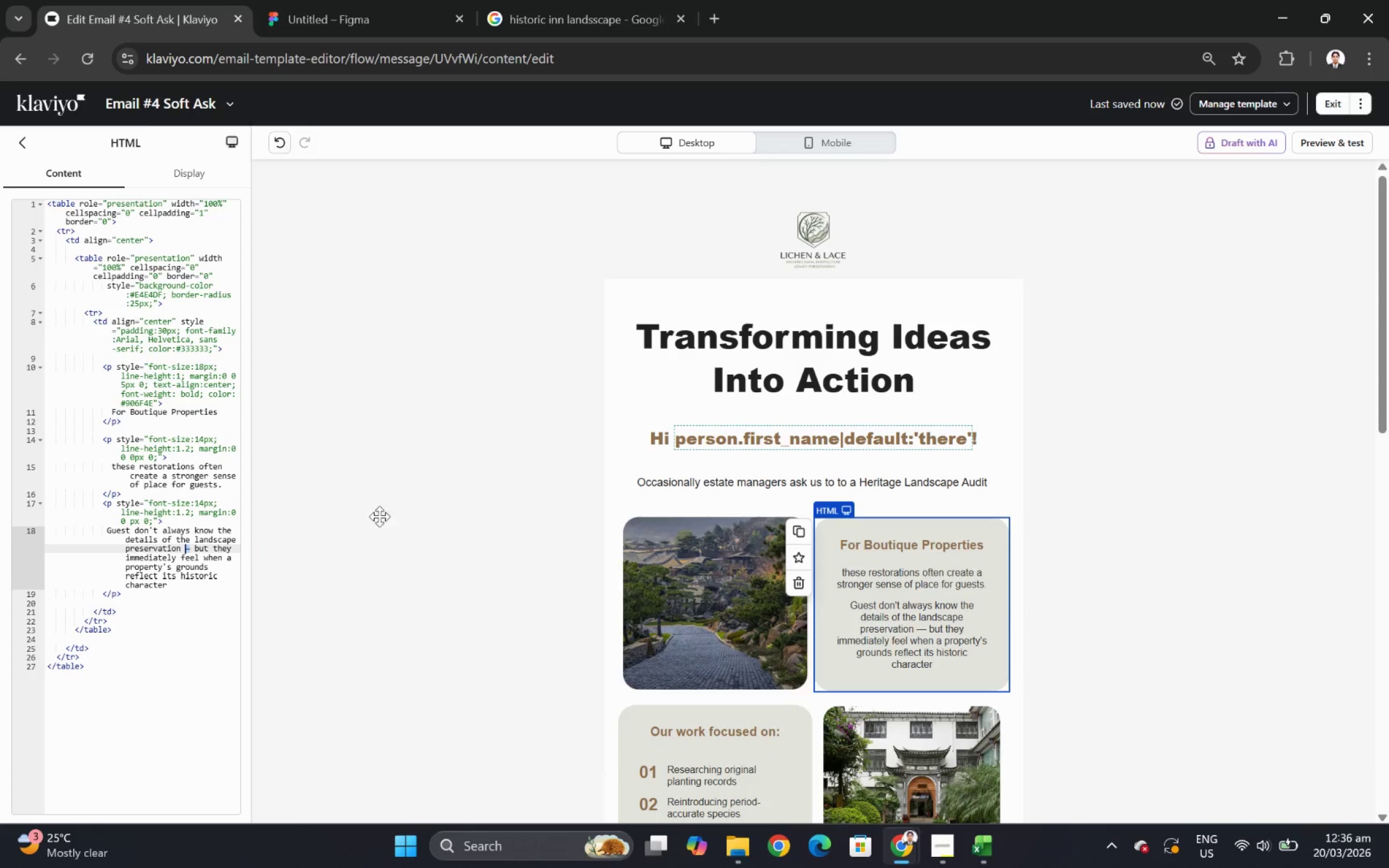 
key(Control+C)
 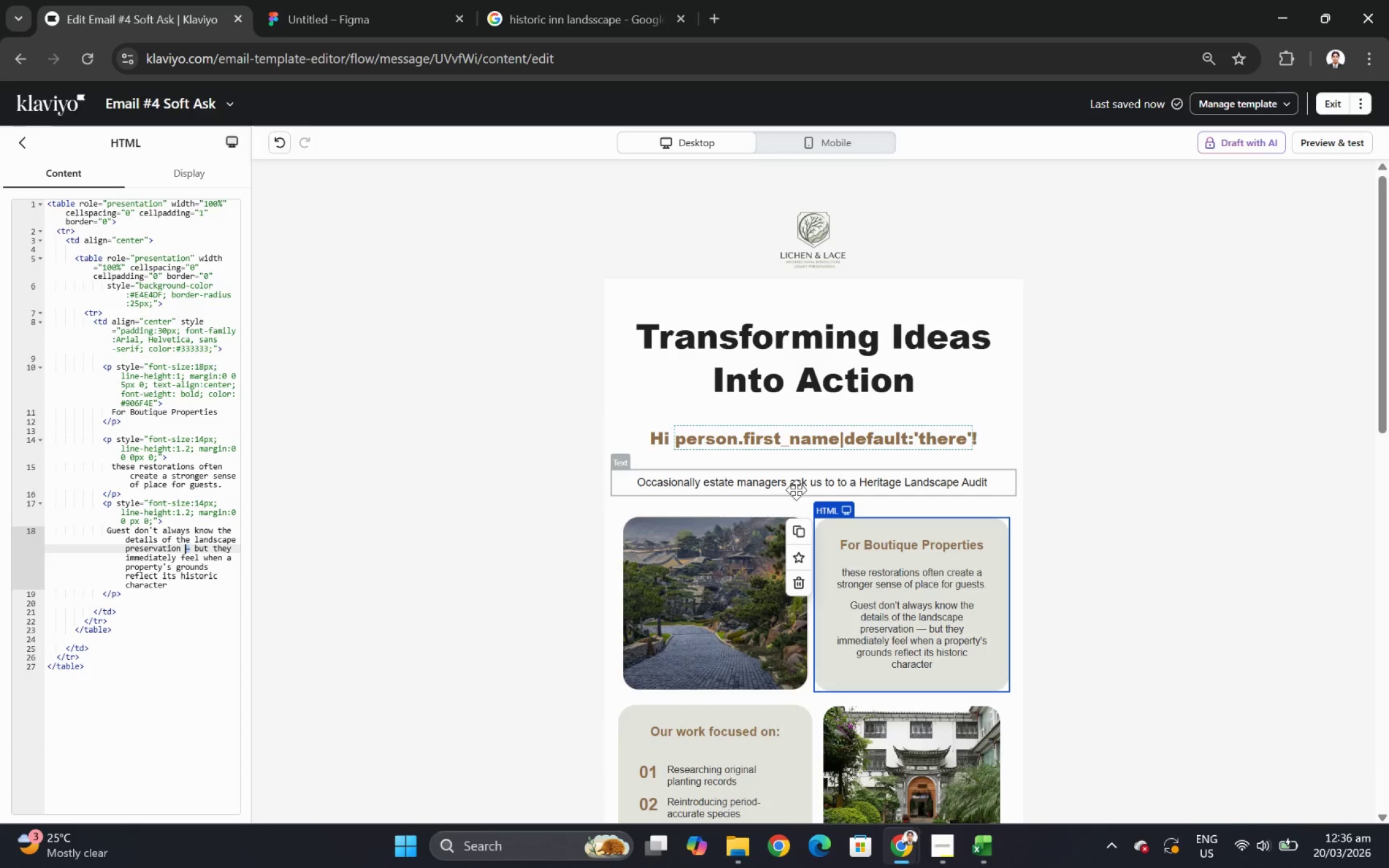 
key(Control+C)
 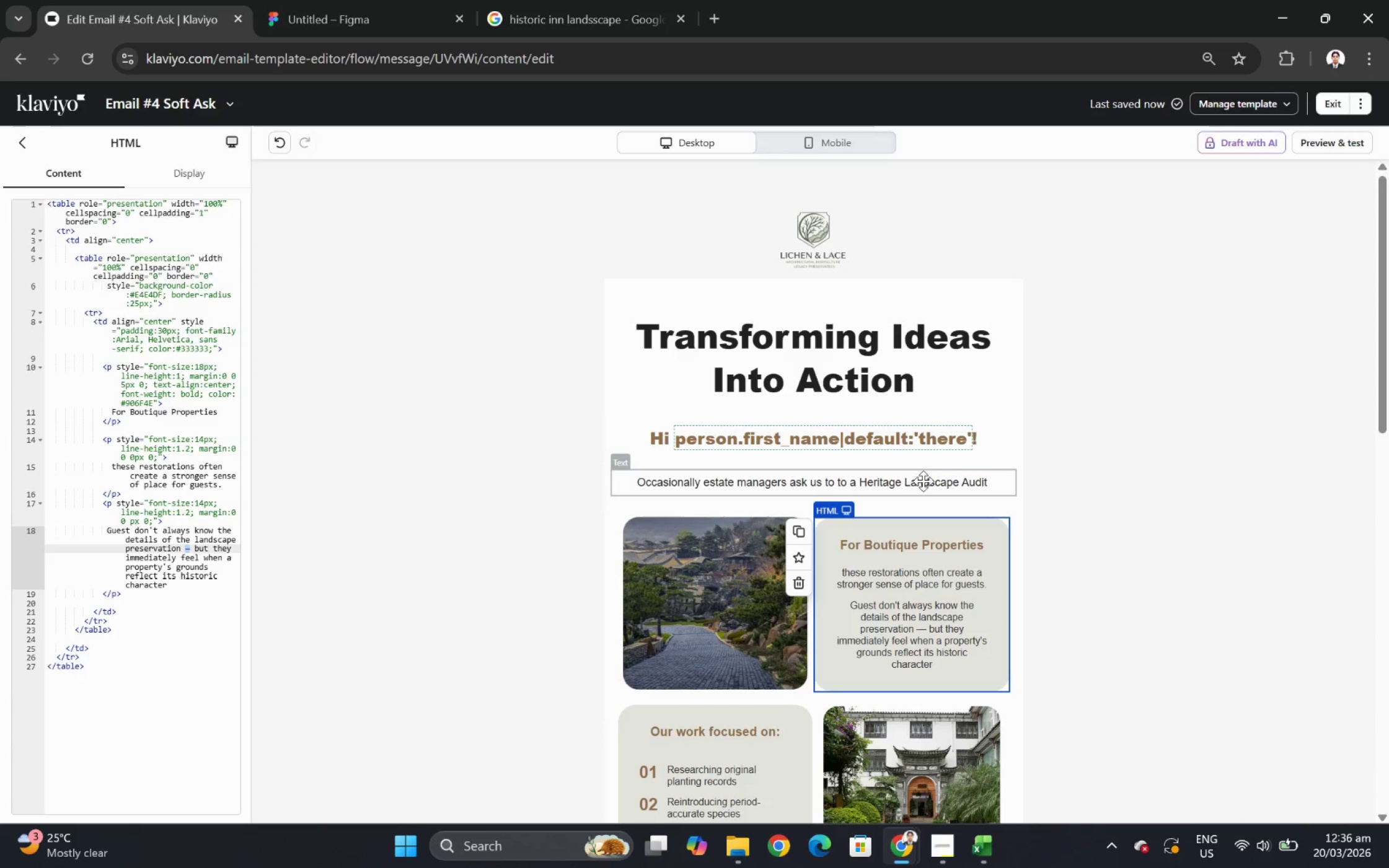 
left_click([924, 481])
 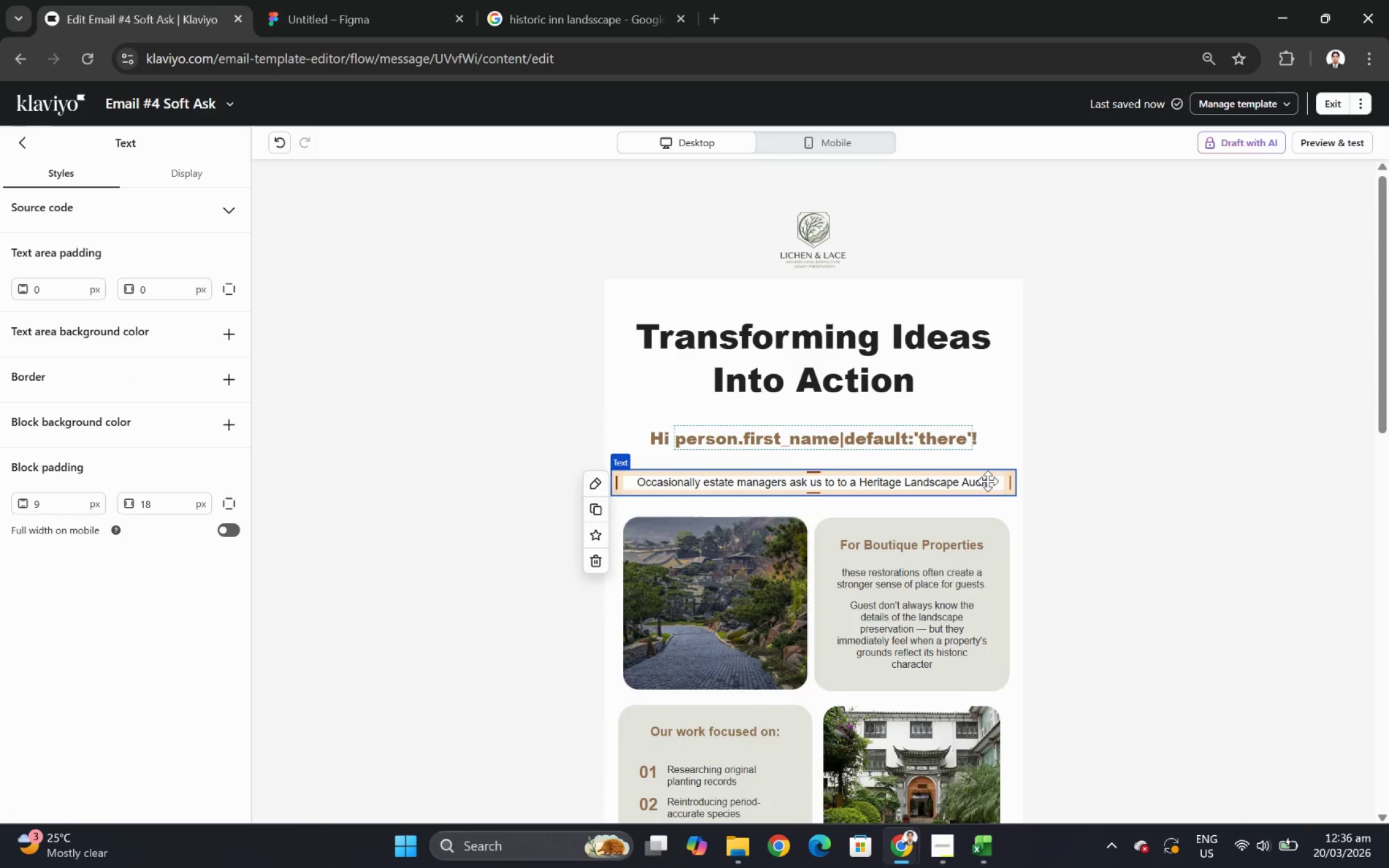 
double_click([987, 481])
 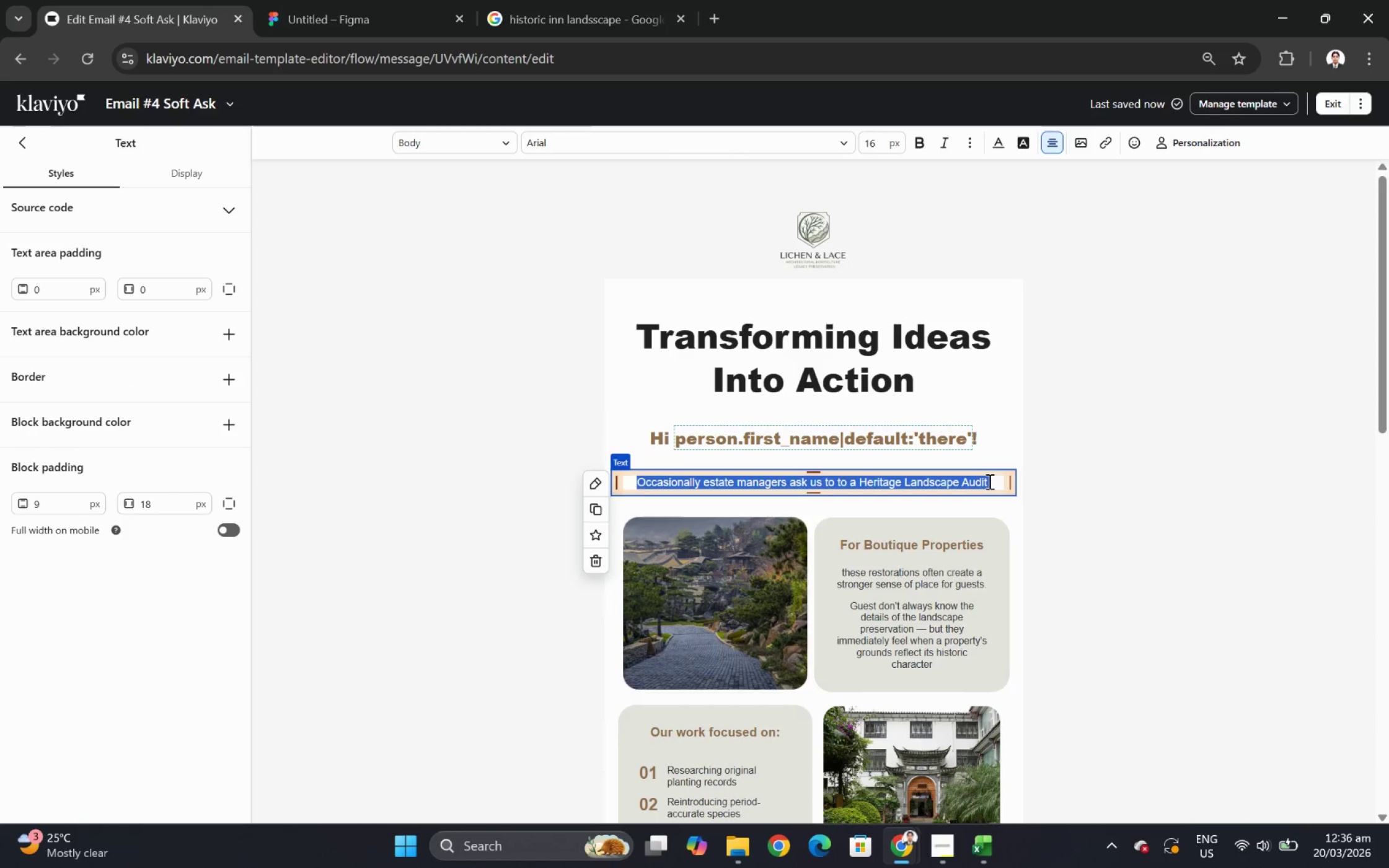 
left_click([988, 481])
 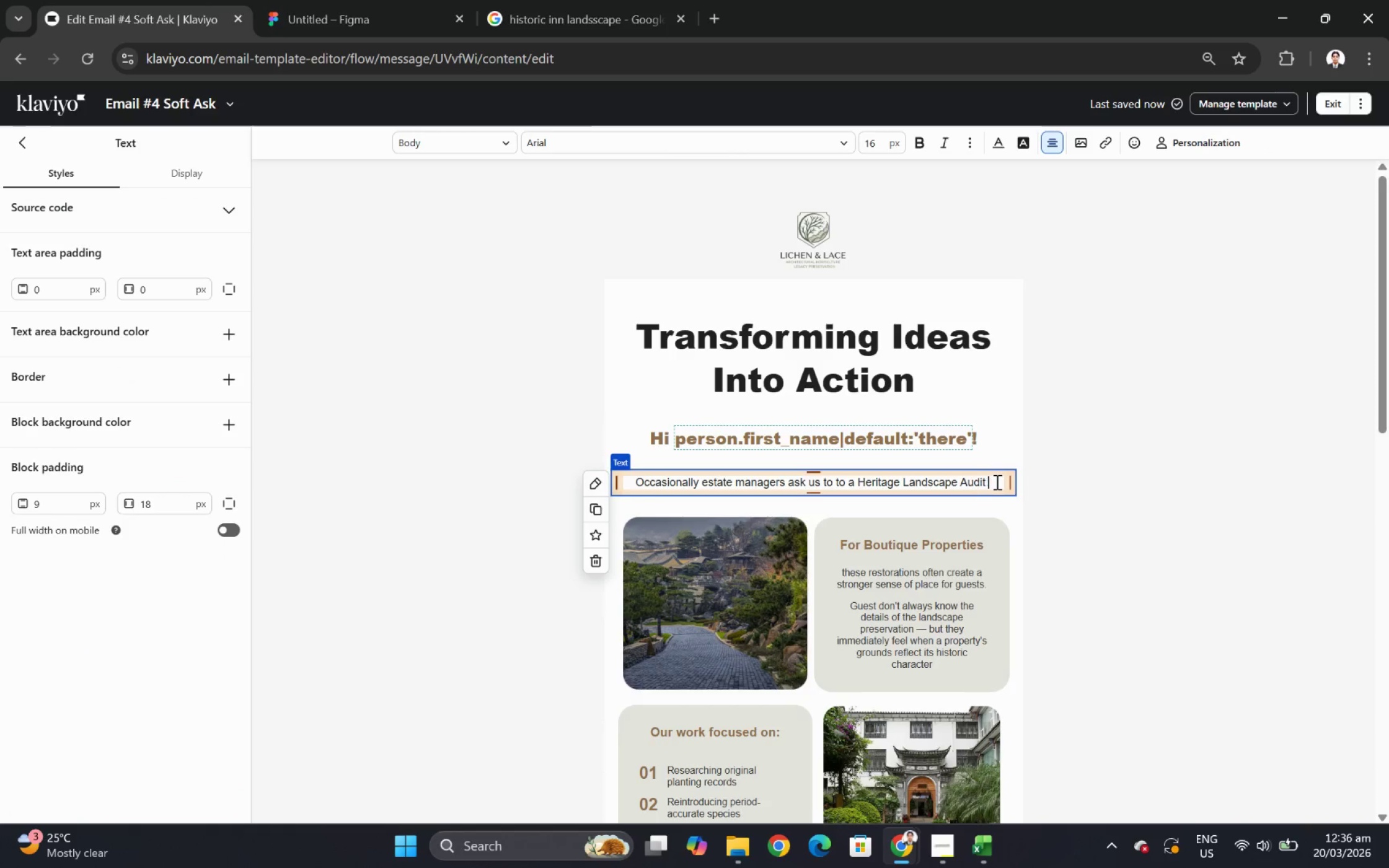 
key(Space)
 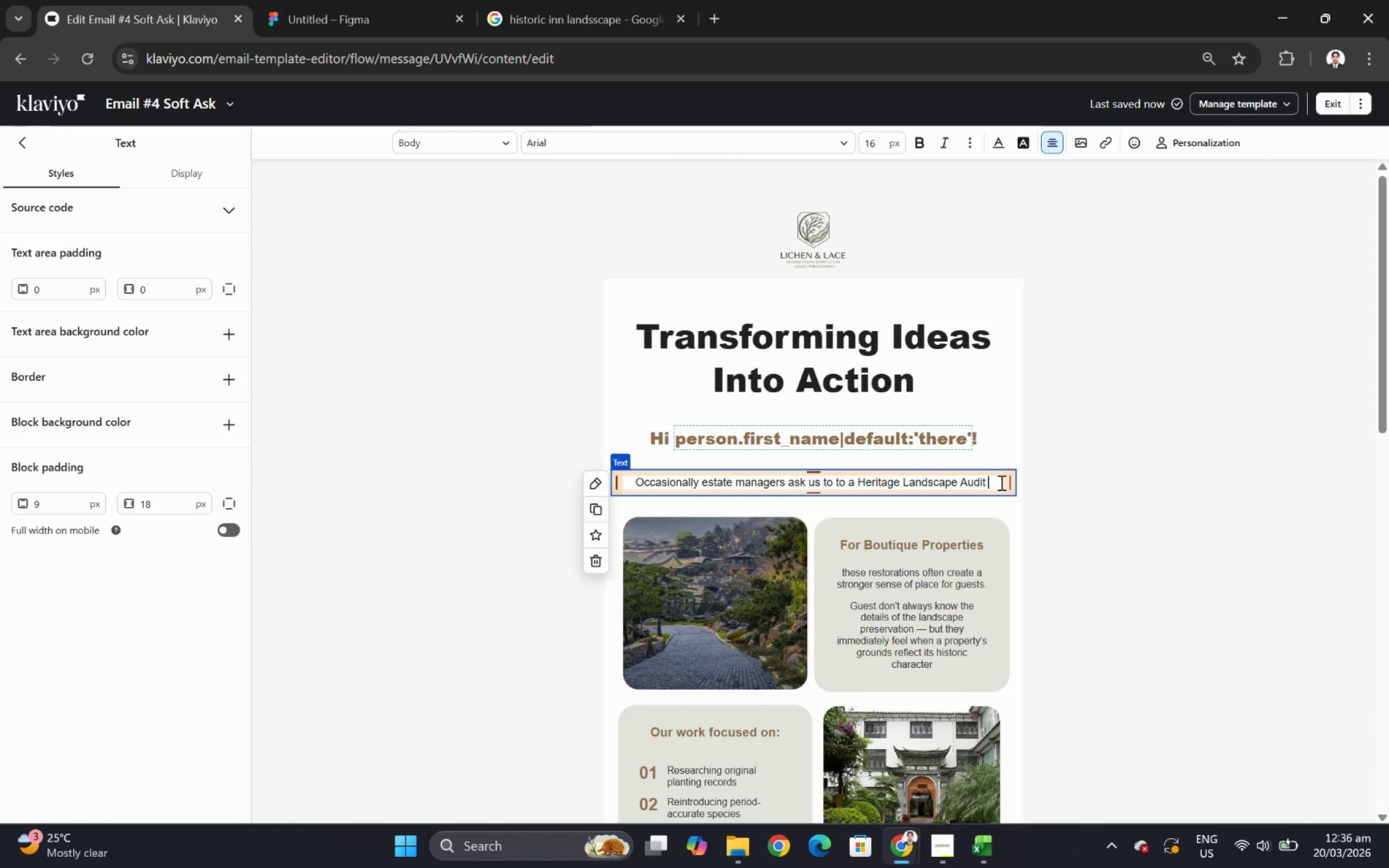 
key(Control+V)
 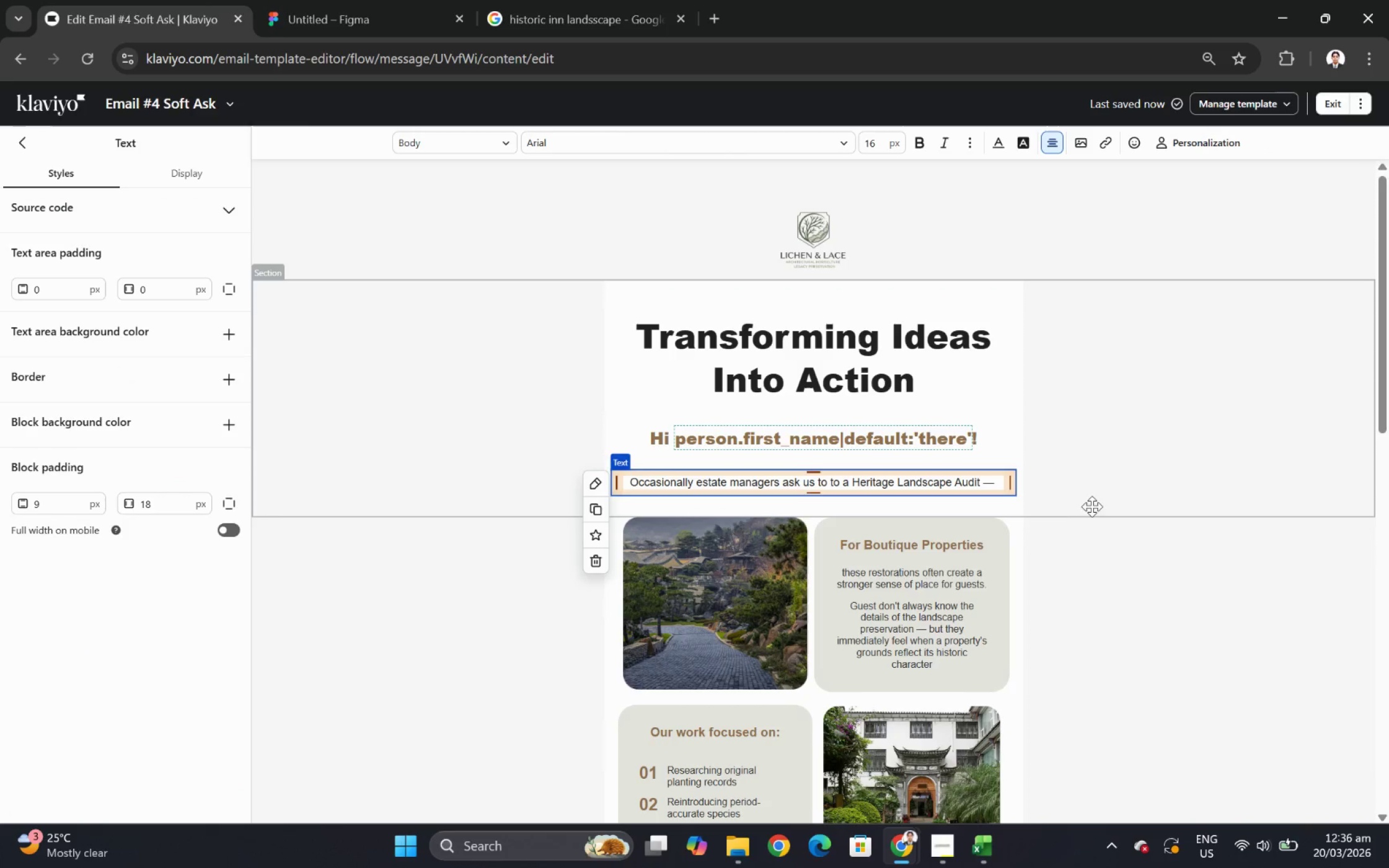 
type( a simple professional review of historic grounds.)
 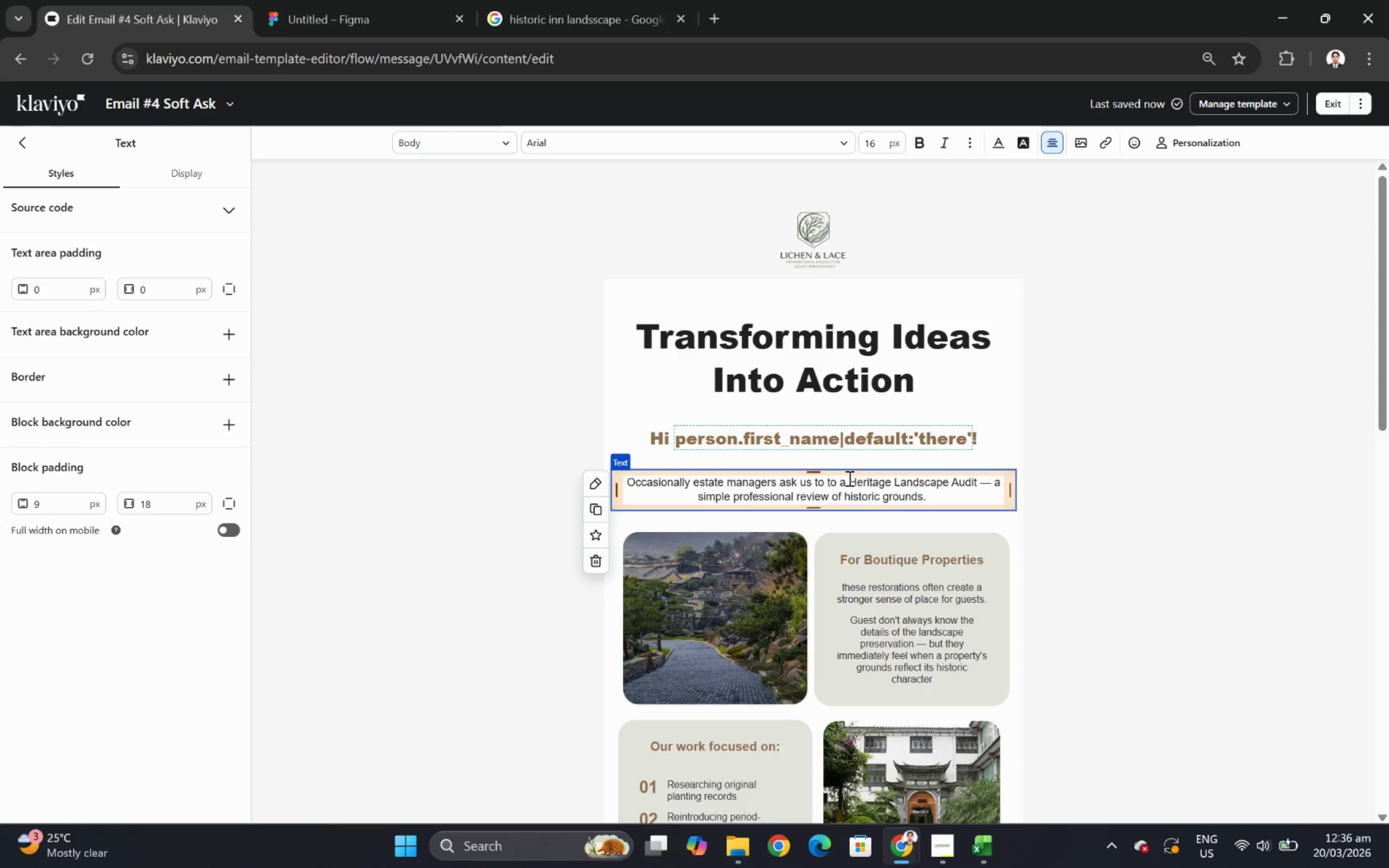 
left_click_drag(start_coordinate=[849, 479], to_coordinate=[976, 481])
 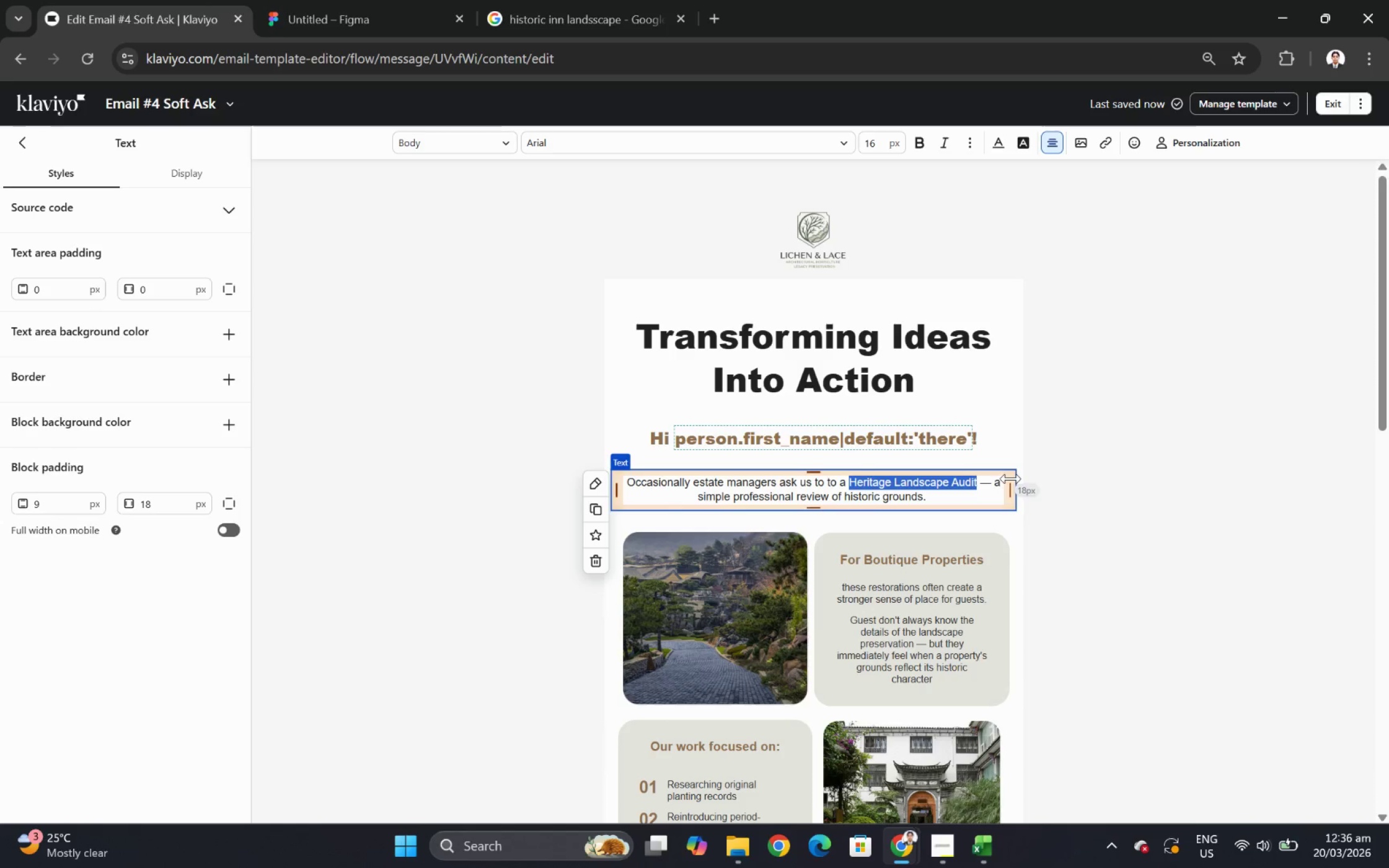 
key(Control+B)
 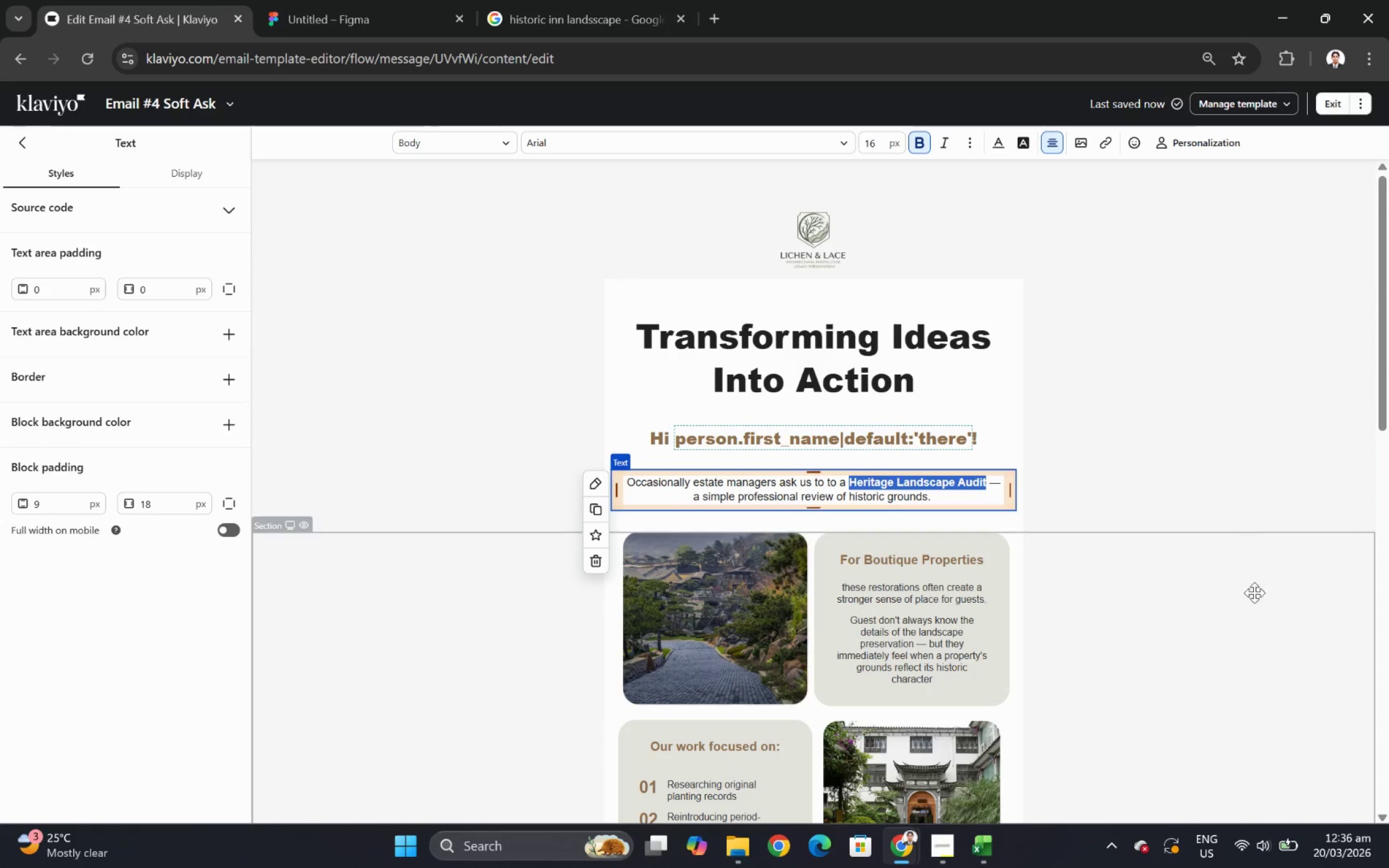 
left_click([1254, 607])
 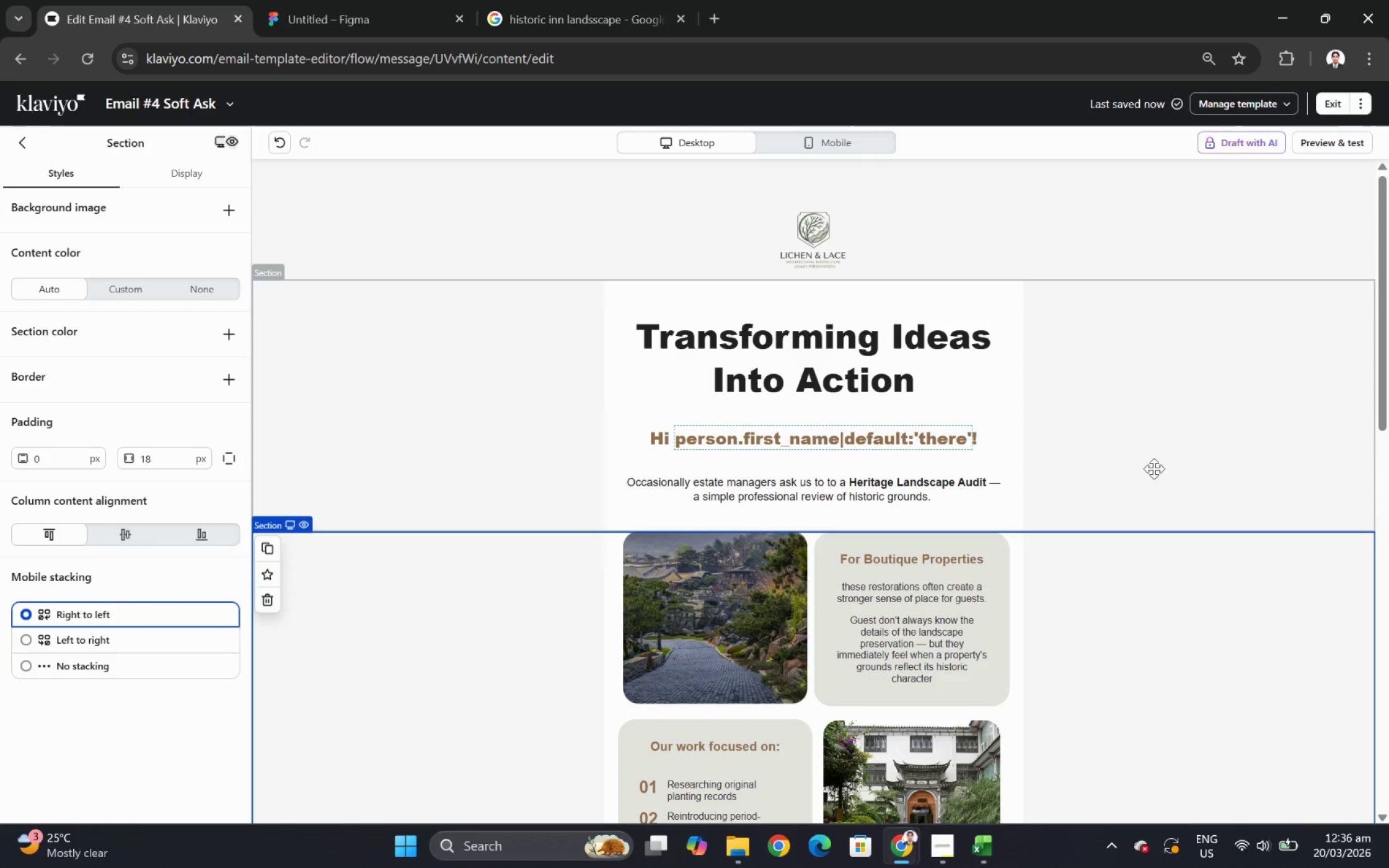 
wait(6.91)
 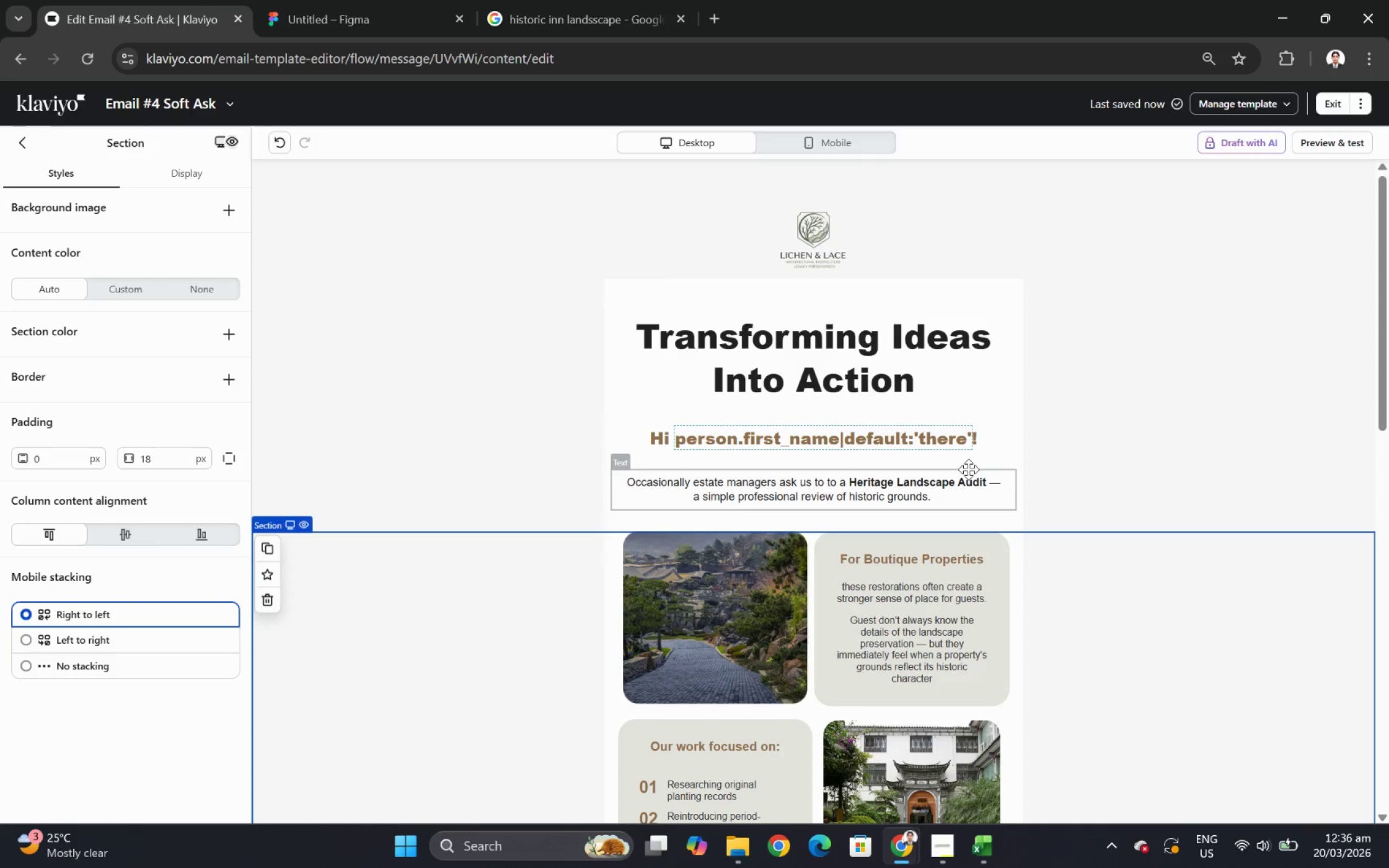 
scroll: coordinate [1153, 468], scroll_direction: down, amount: 2.0
 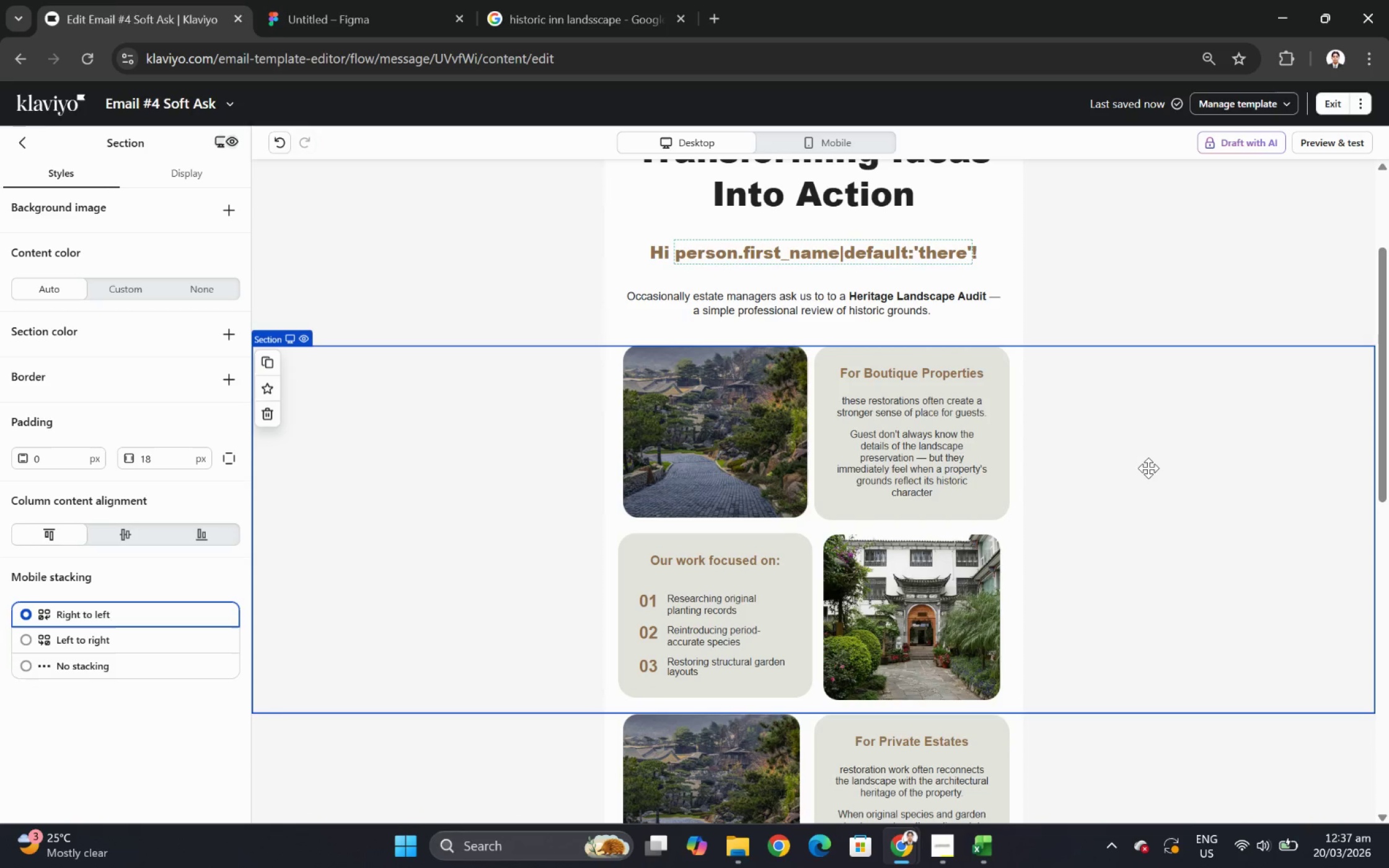 
wait(9.36)
 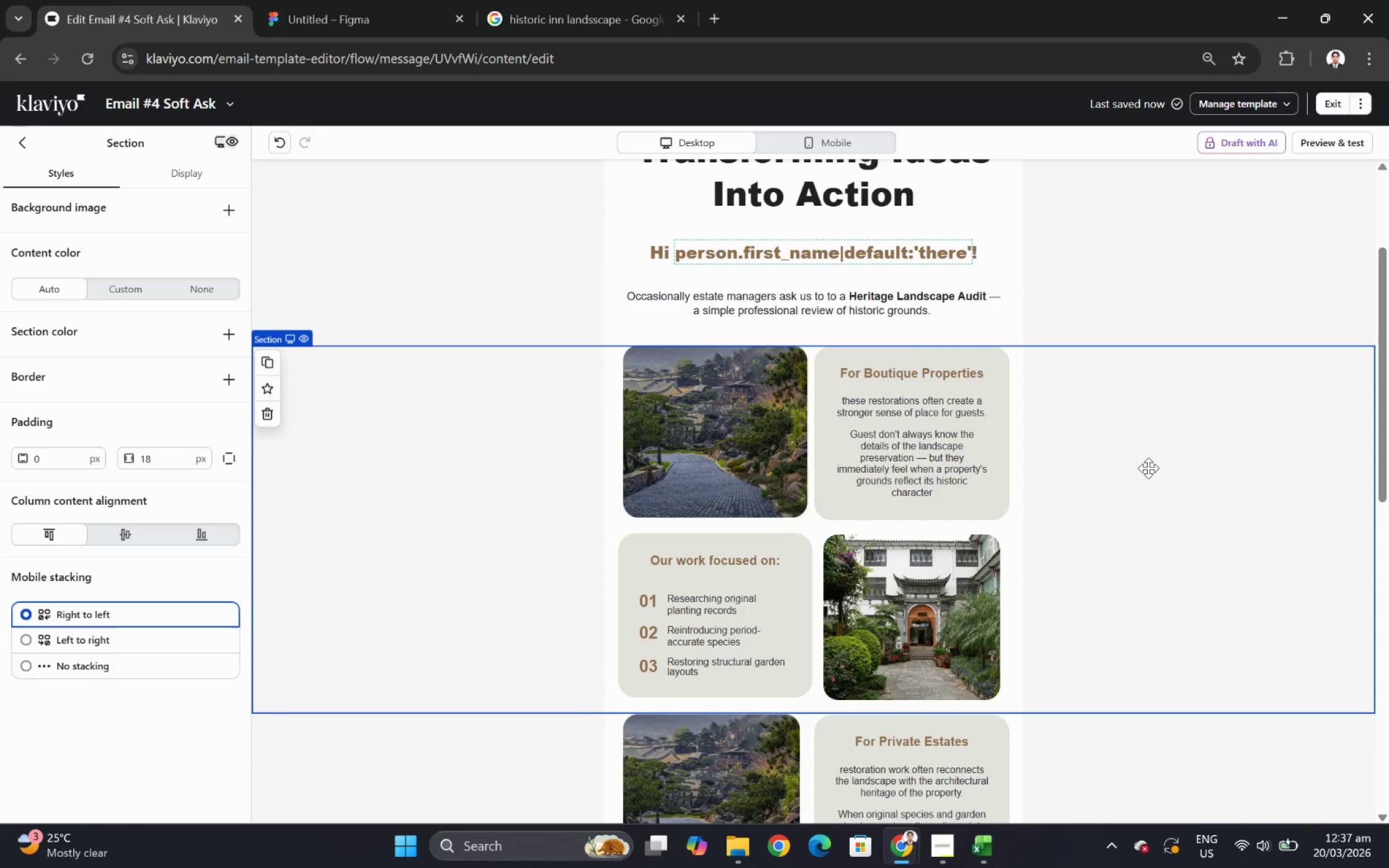 
scroll: coordinate [1157, 474], scroll_direction: down, amount: 4.0
 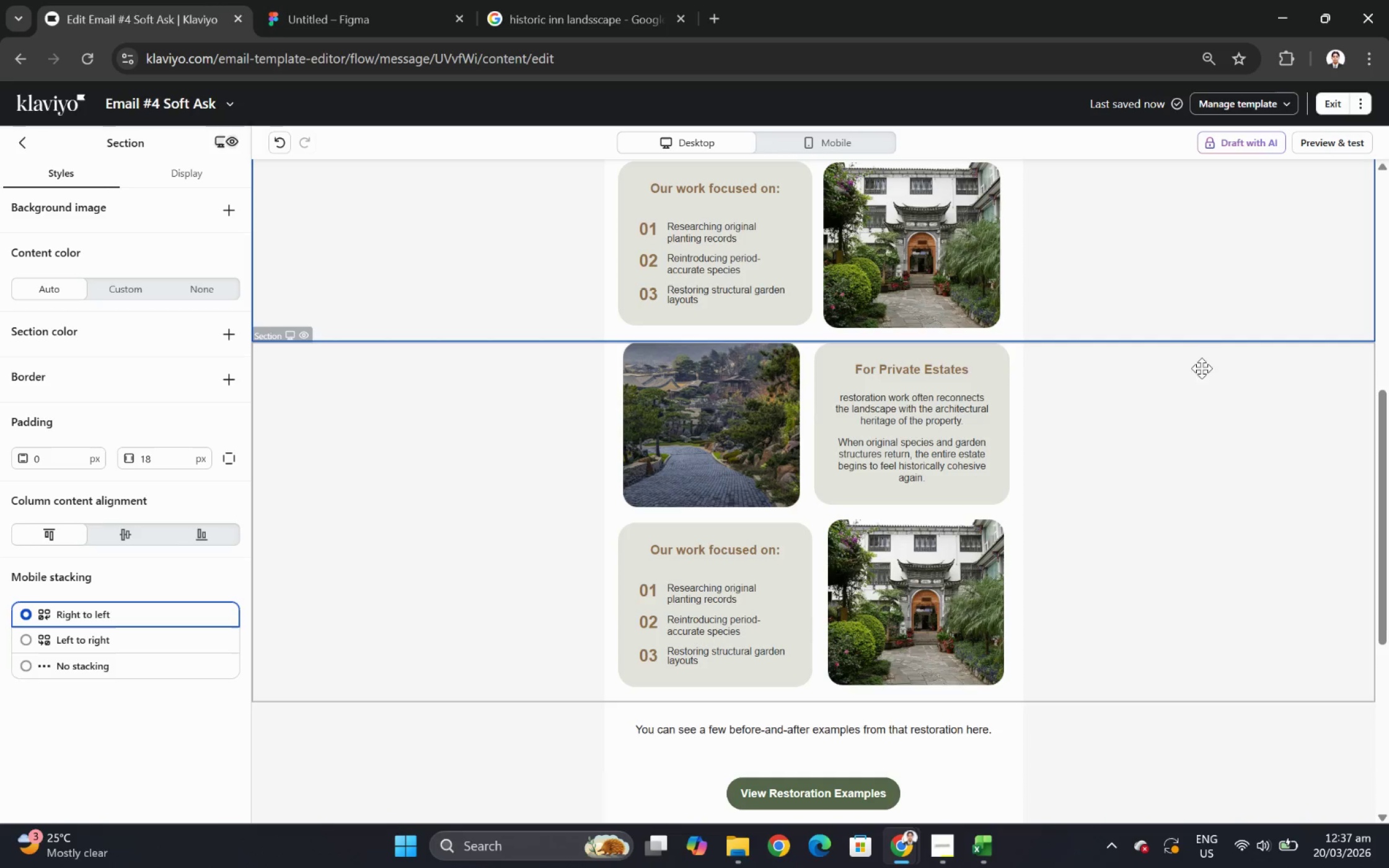 
scroll: coordinate [1127, 377], scroll_direction: up, amount: 8.0
 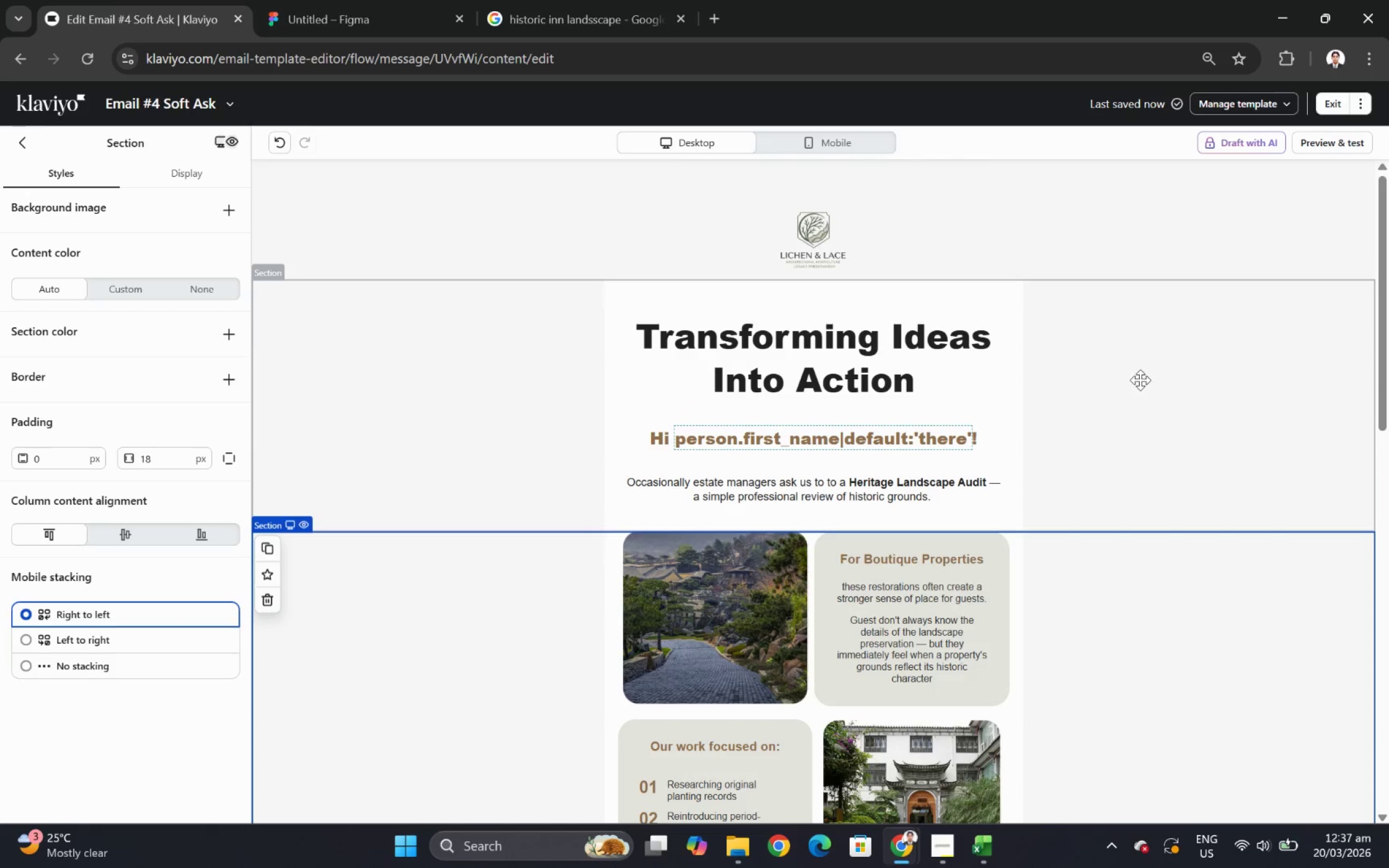 
scroll: coordinate [1166, 373], scroll_direction: down, amount: 7.0
 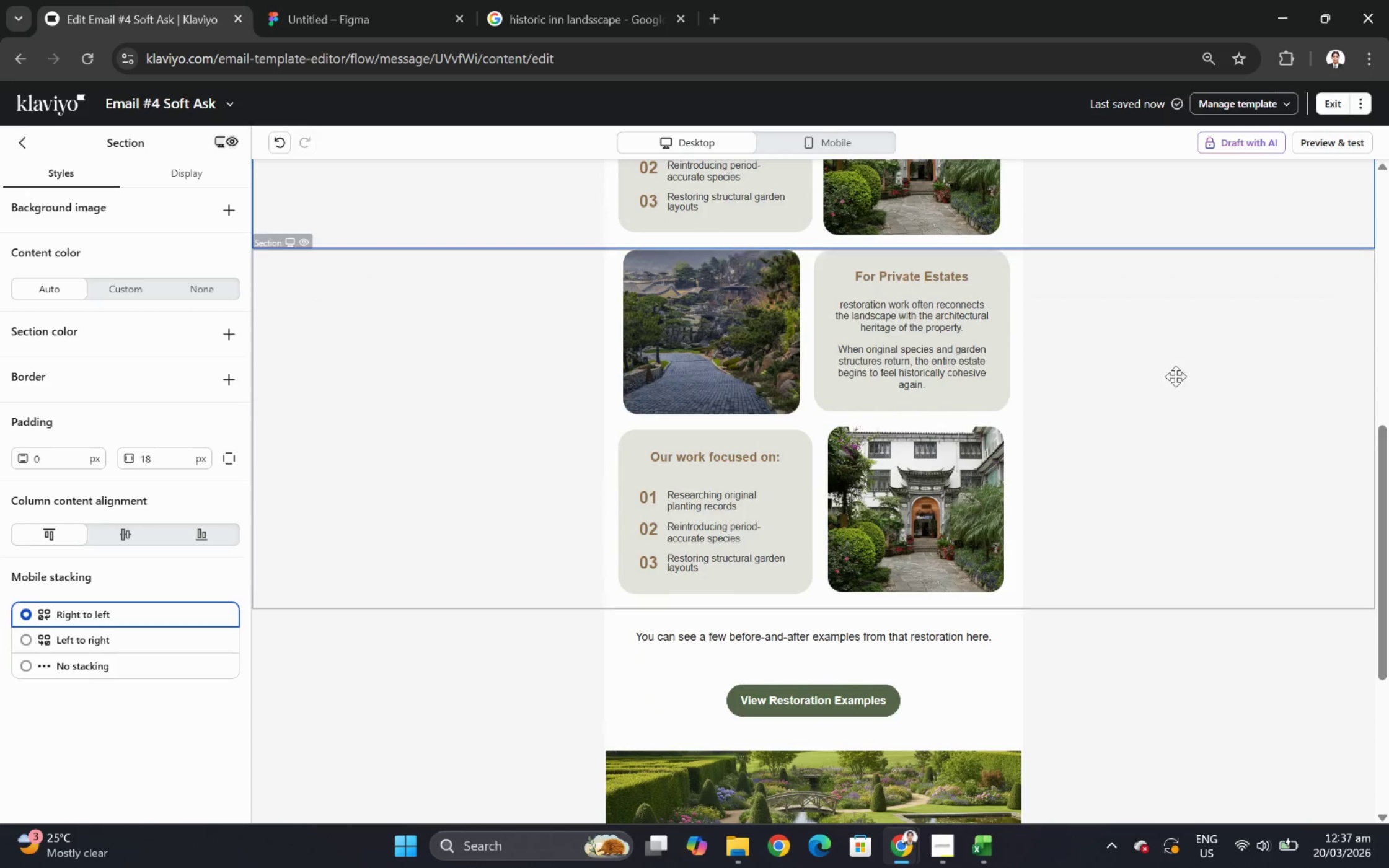 
scroll: coordinate [1176, 376], scroll_direction: up, amount: 6.0
 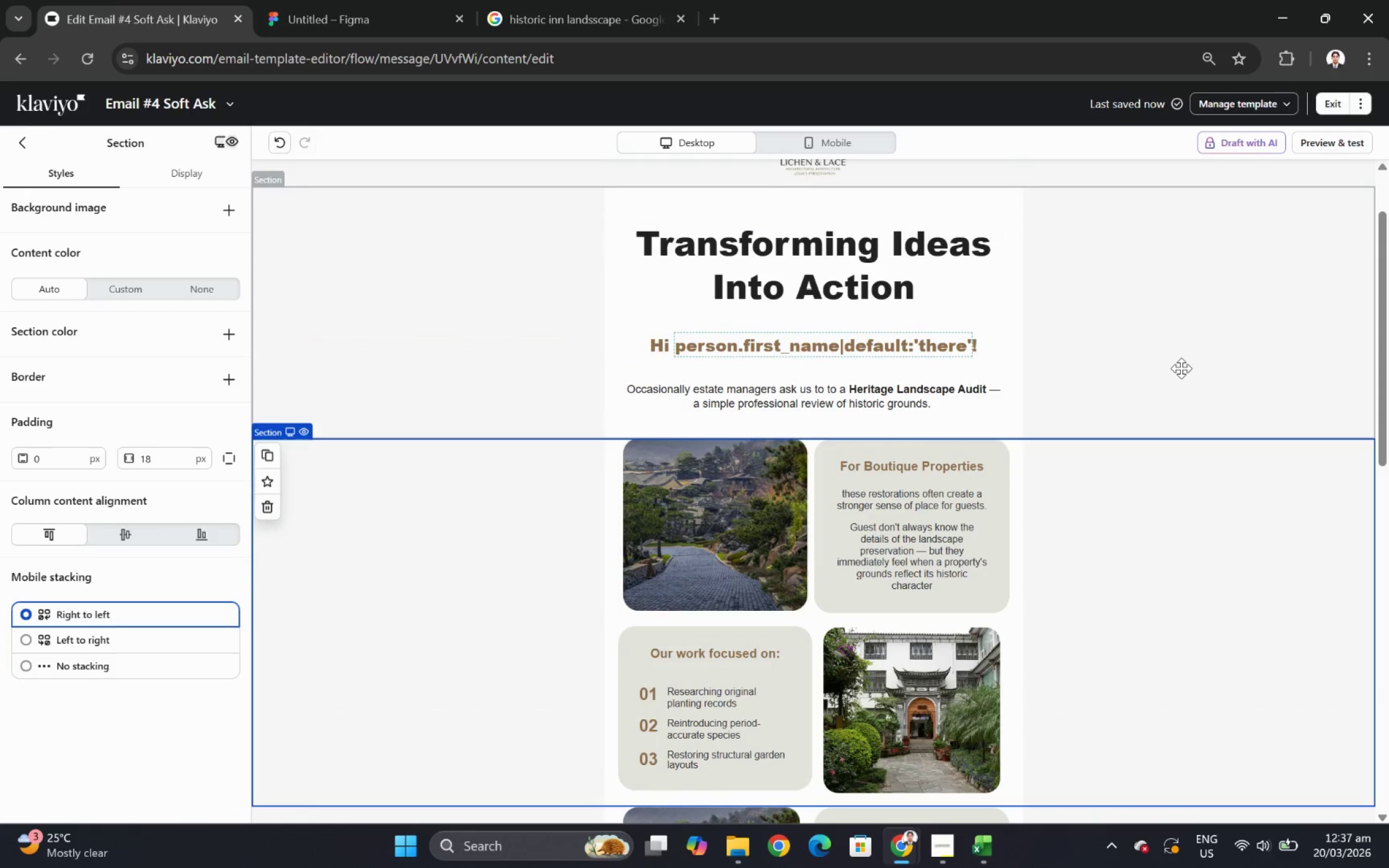 
wait(23.08)
 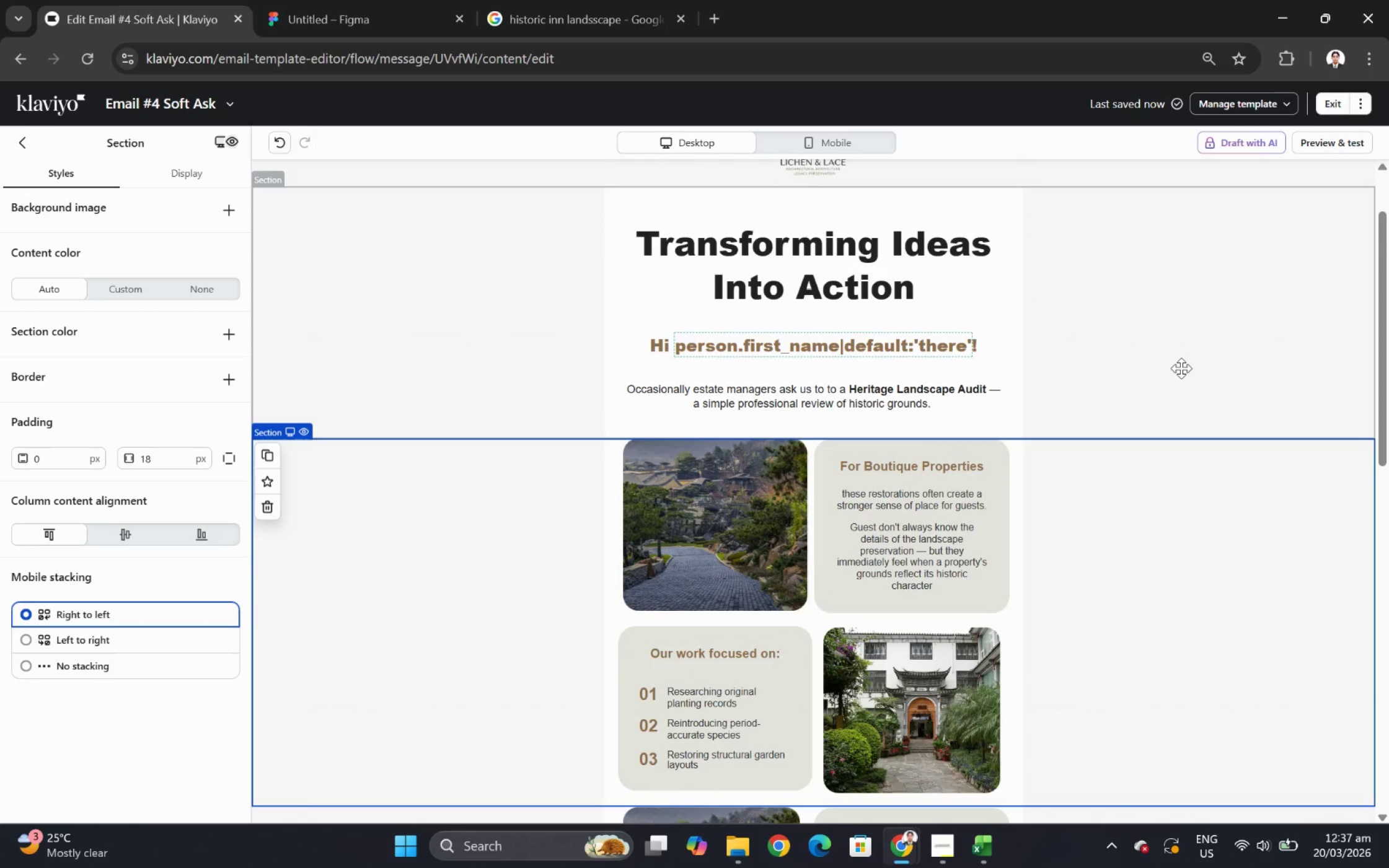 
scroll: coordinate [1165, 380], scroll_direction: down, amount: 2.0
 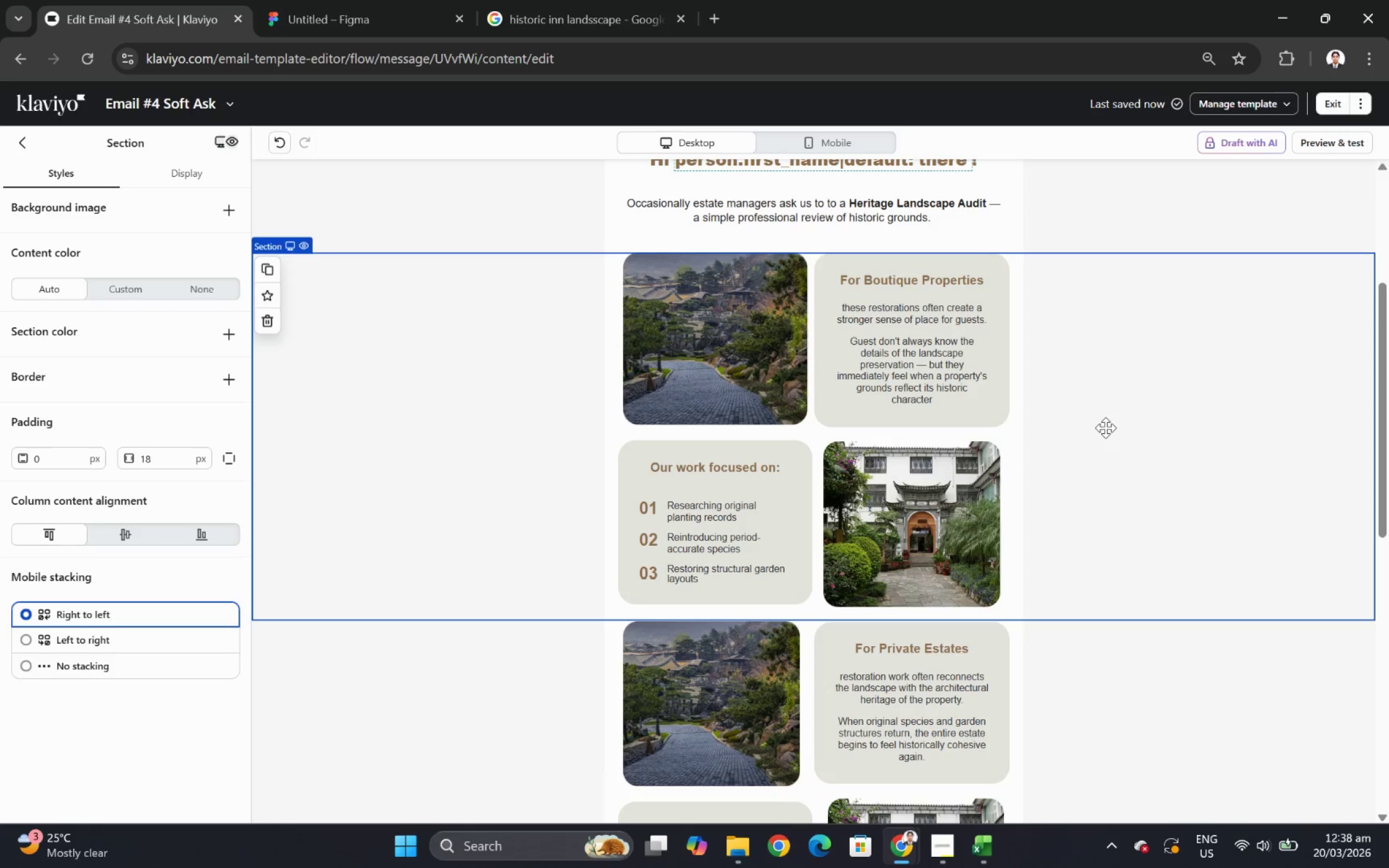 
wait(30.02)
 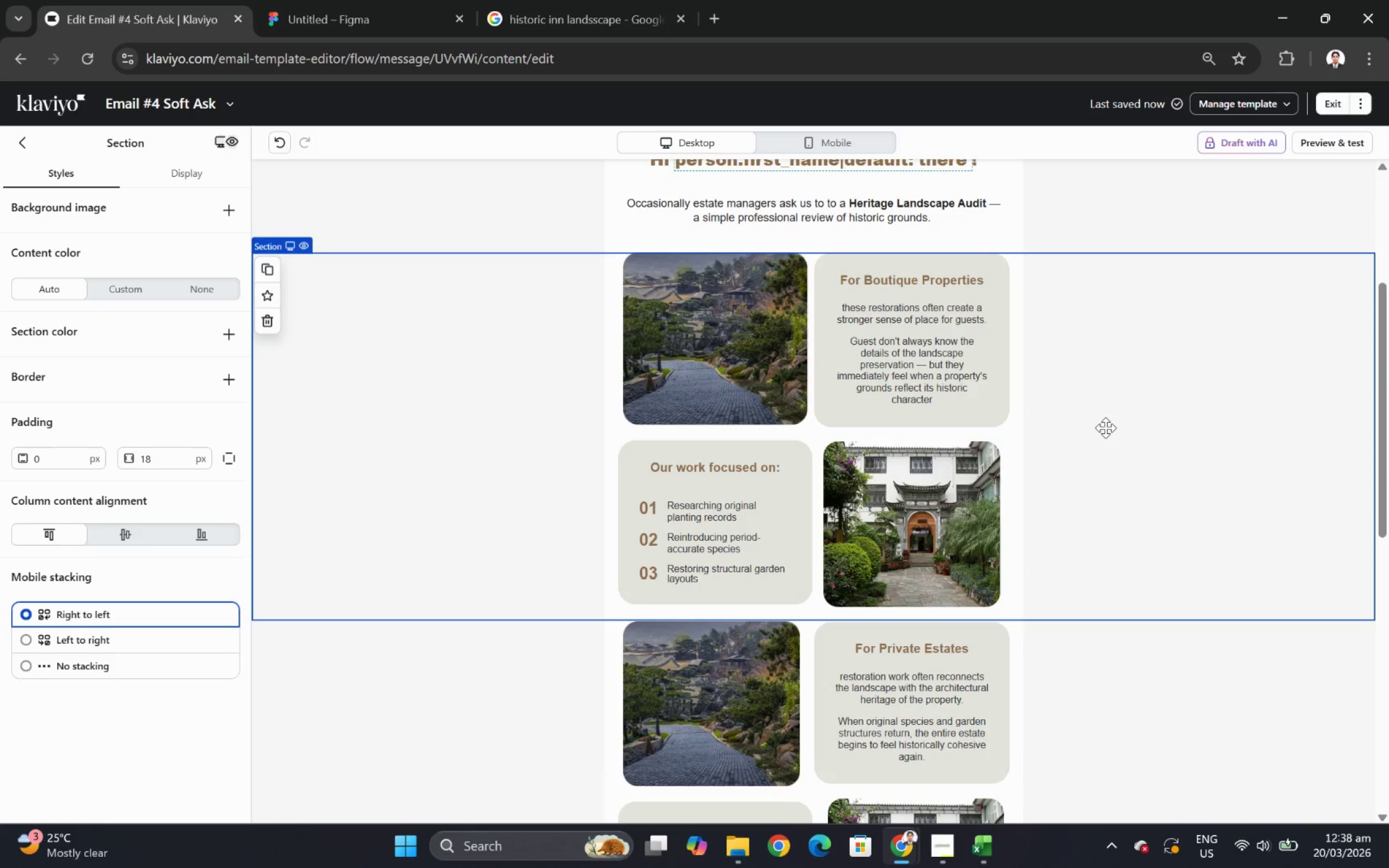 
left_click([1351, 838])
 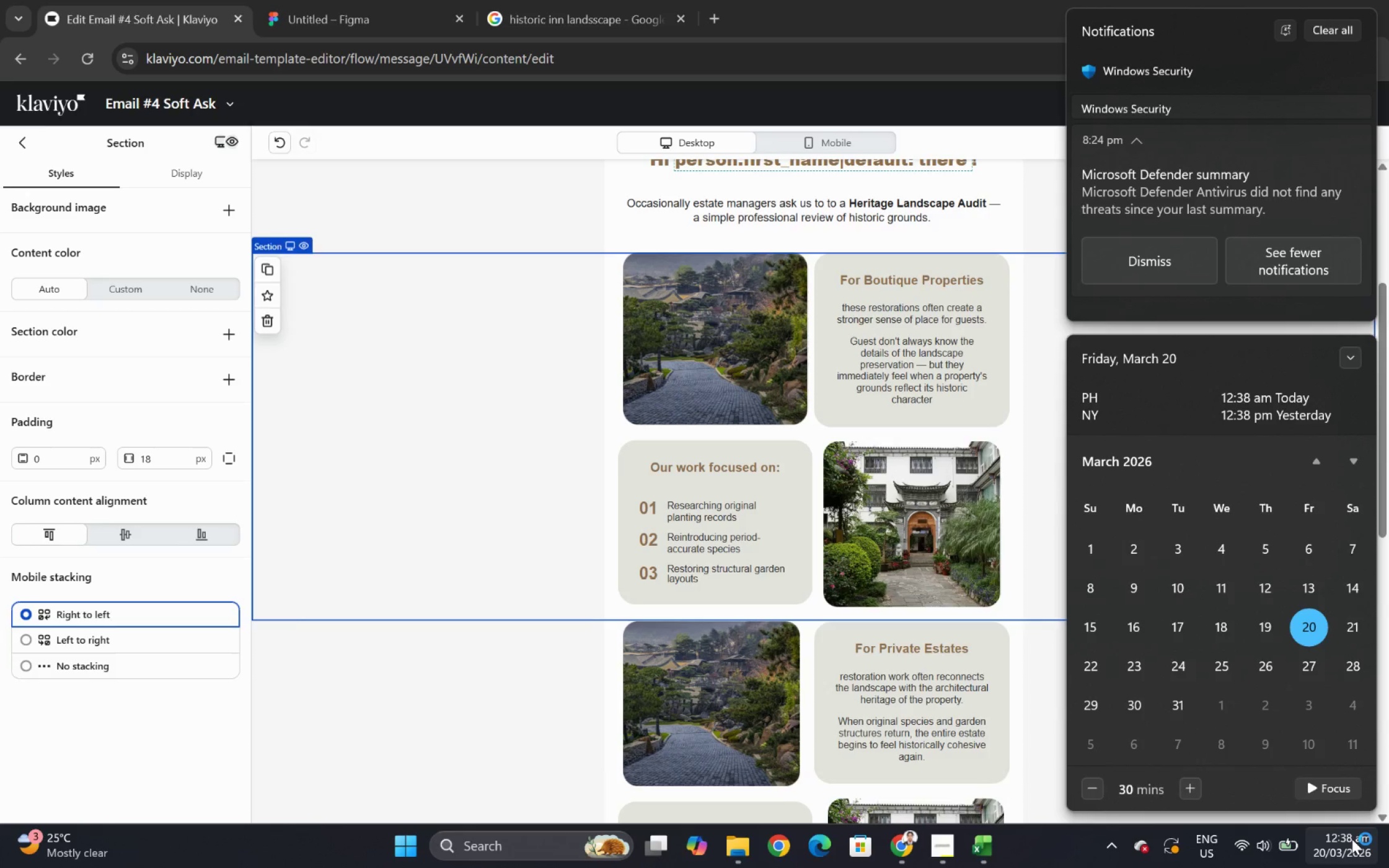 
left_click([1351, 838])
 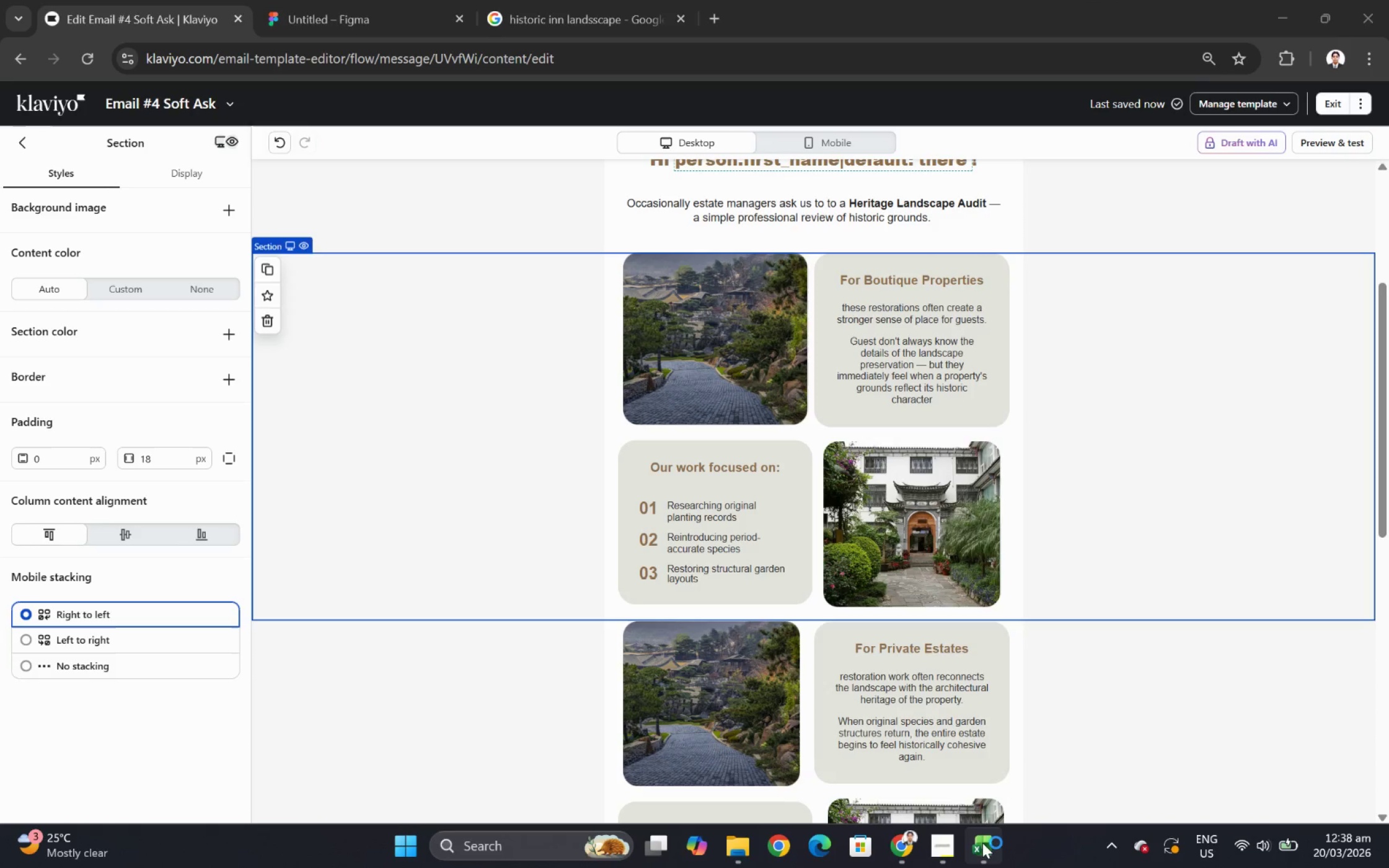 
left_click([980, 842])
 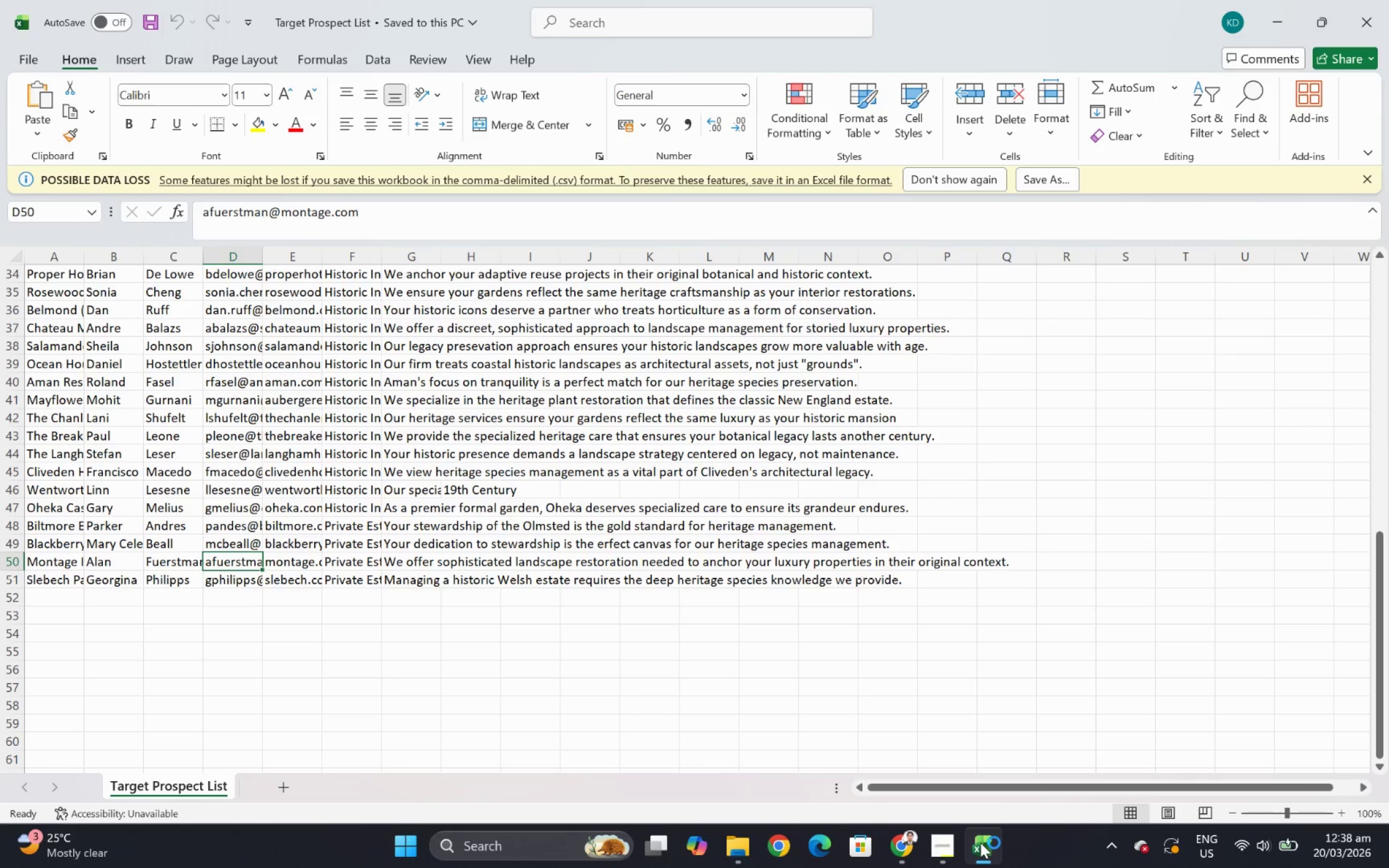 
left_click([980, 842])
 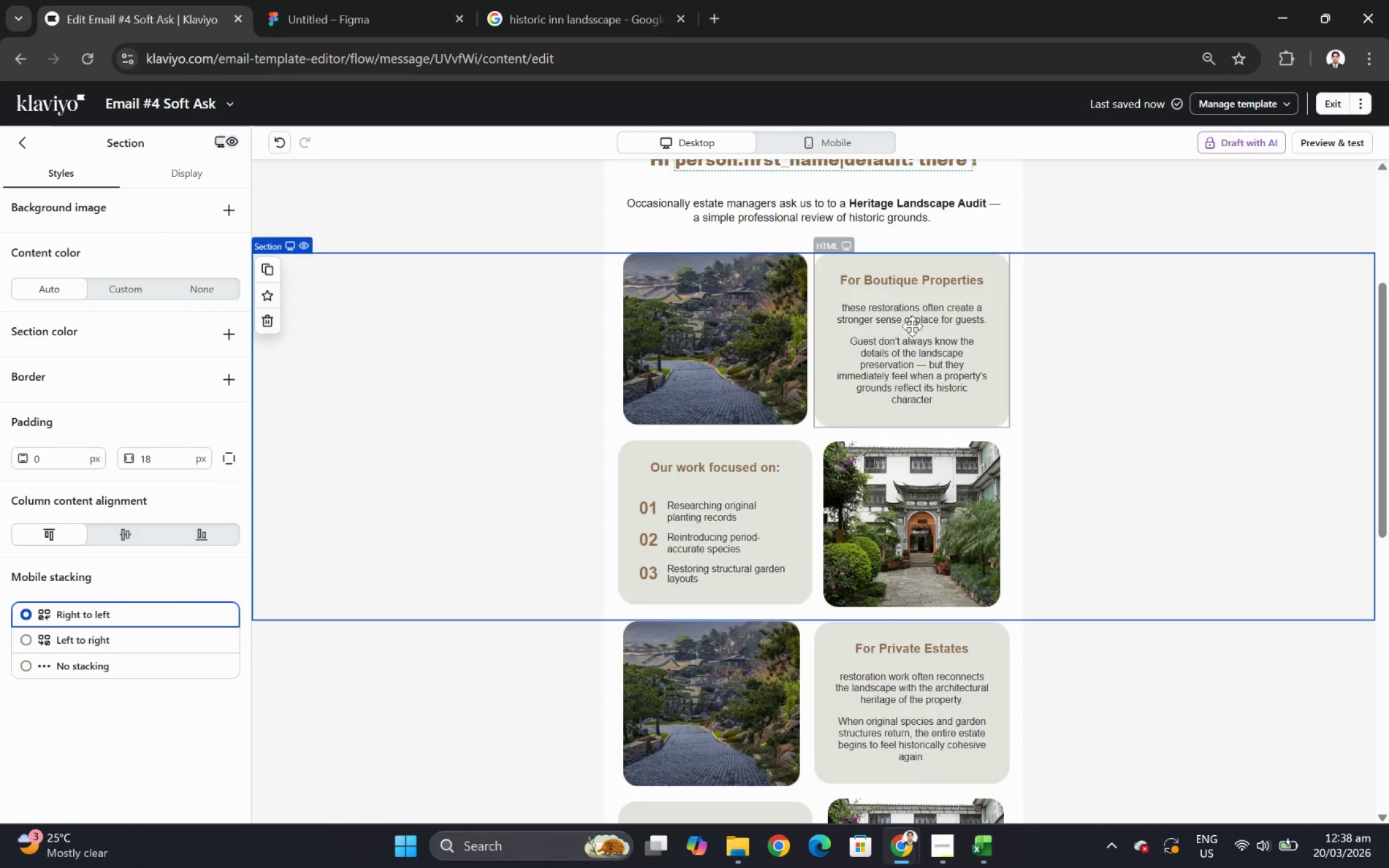 
scroll: coordinate [982, 356], scroll_direction: up, amount: 2.0
 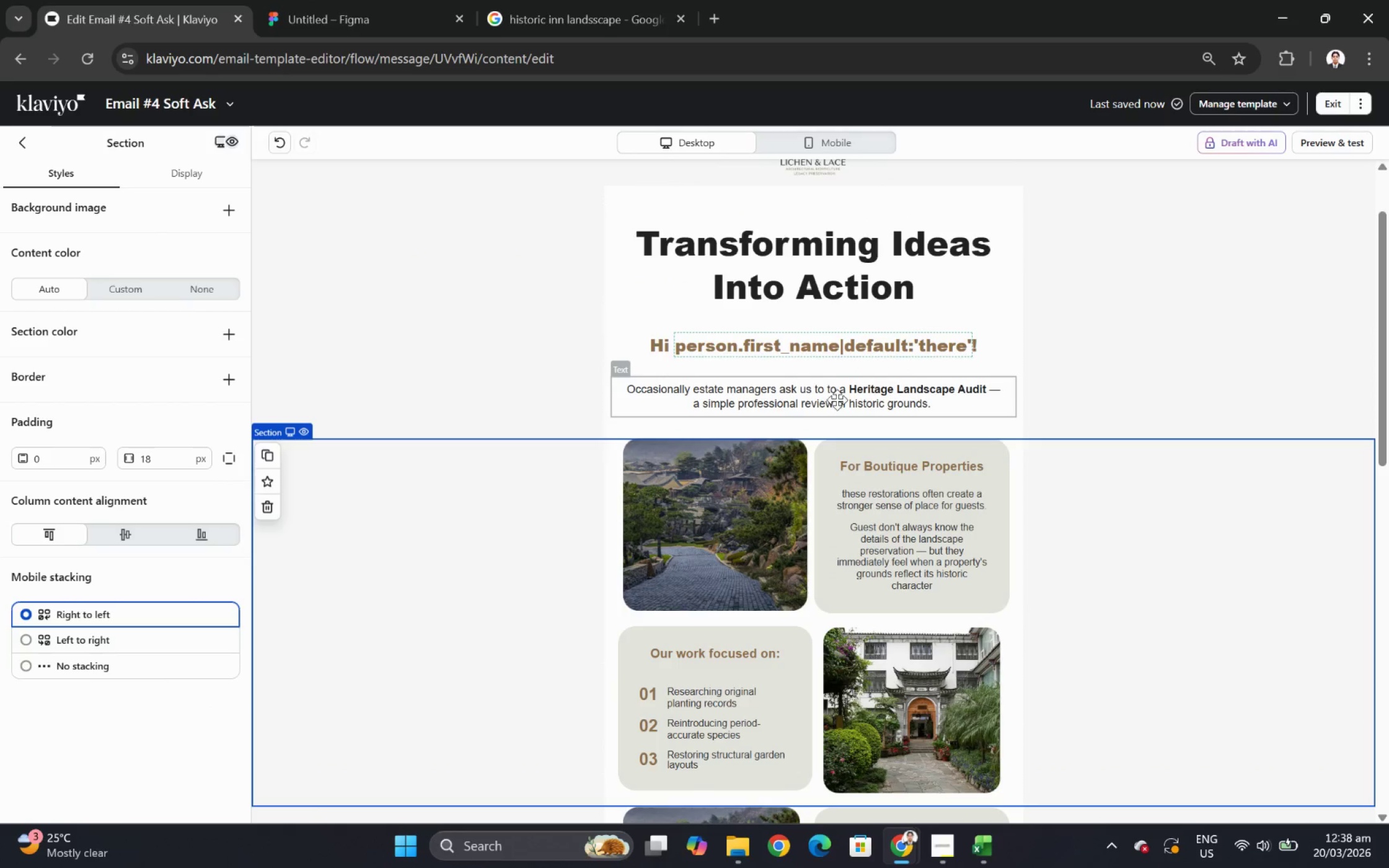 
double_click([837, 400])
 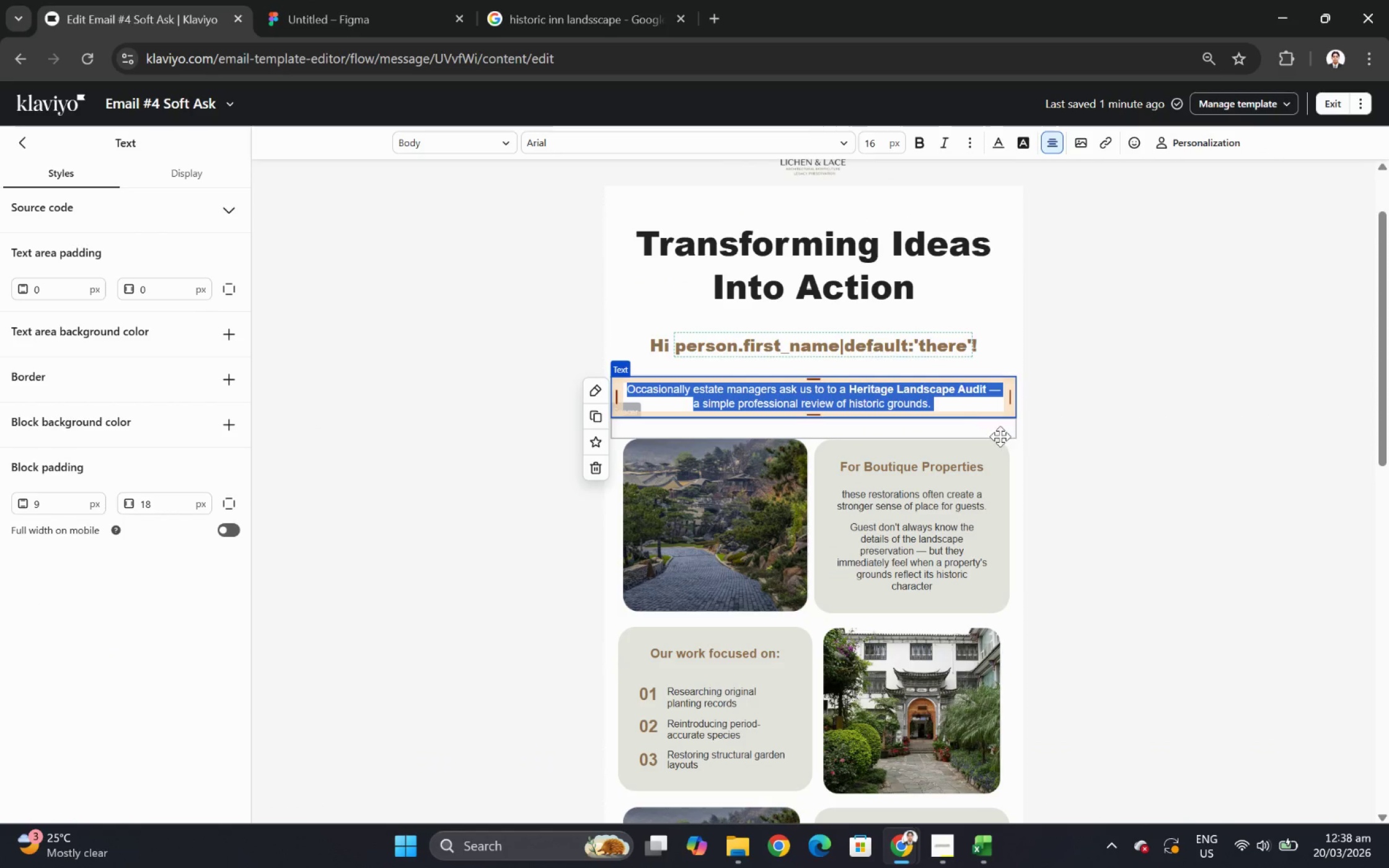 
left_click([1137, 441])
 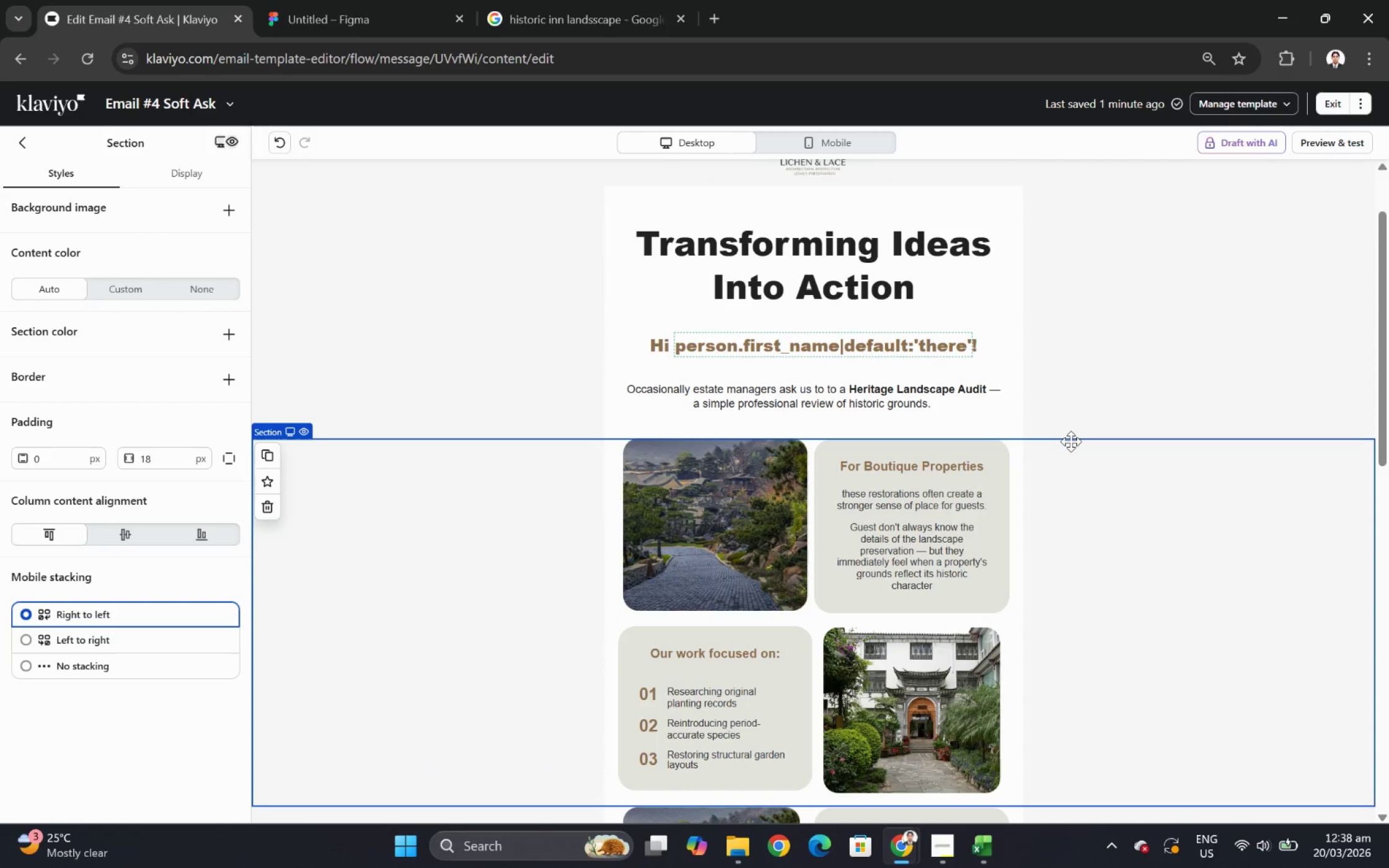 
left_click([945, 400])
 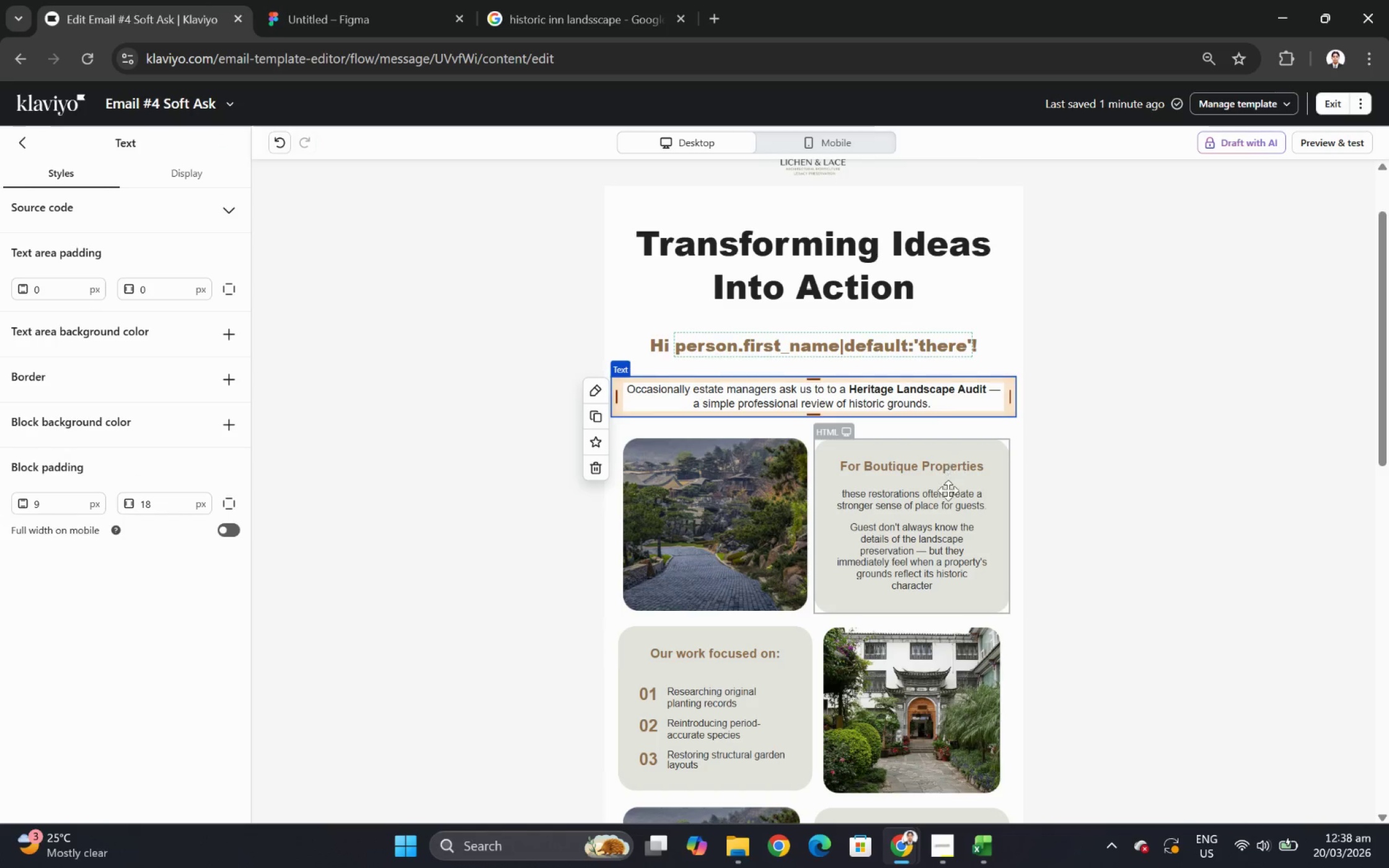 
left_click([947, 494])
 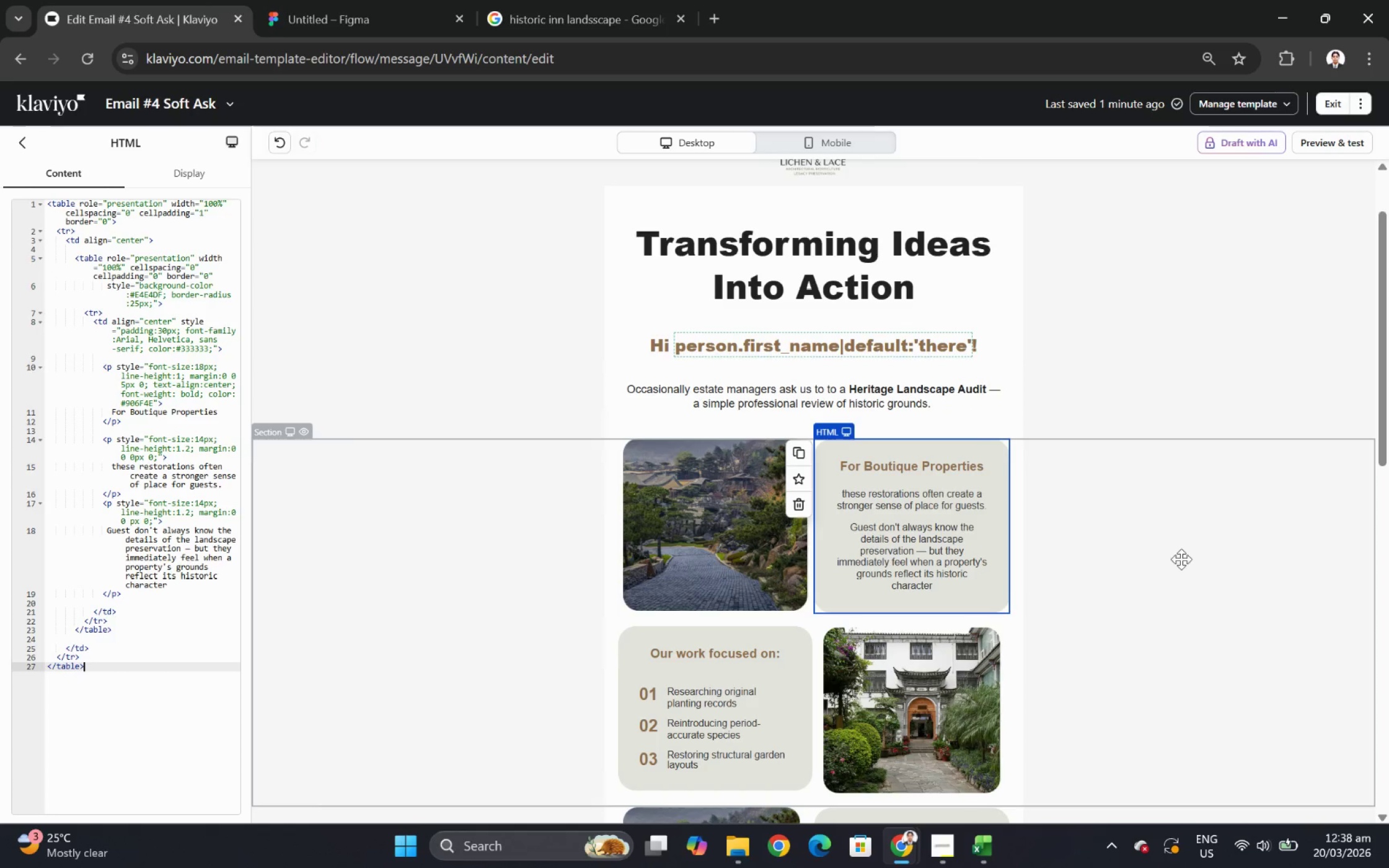 
scroll: coordinate [1183, 553], scroll_direction: down, amount: 2.0
 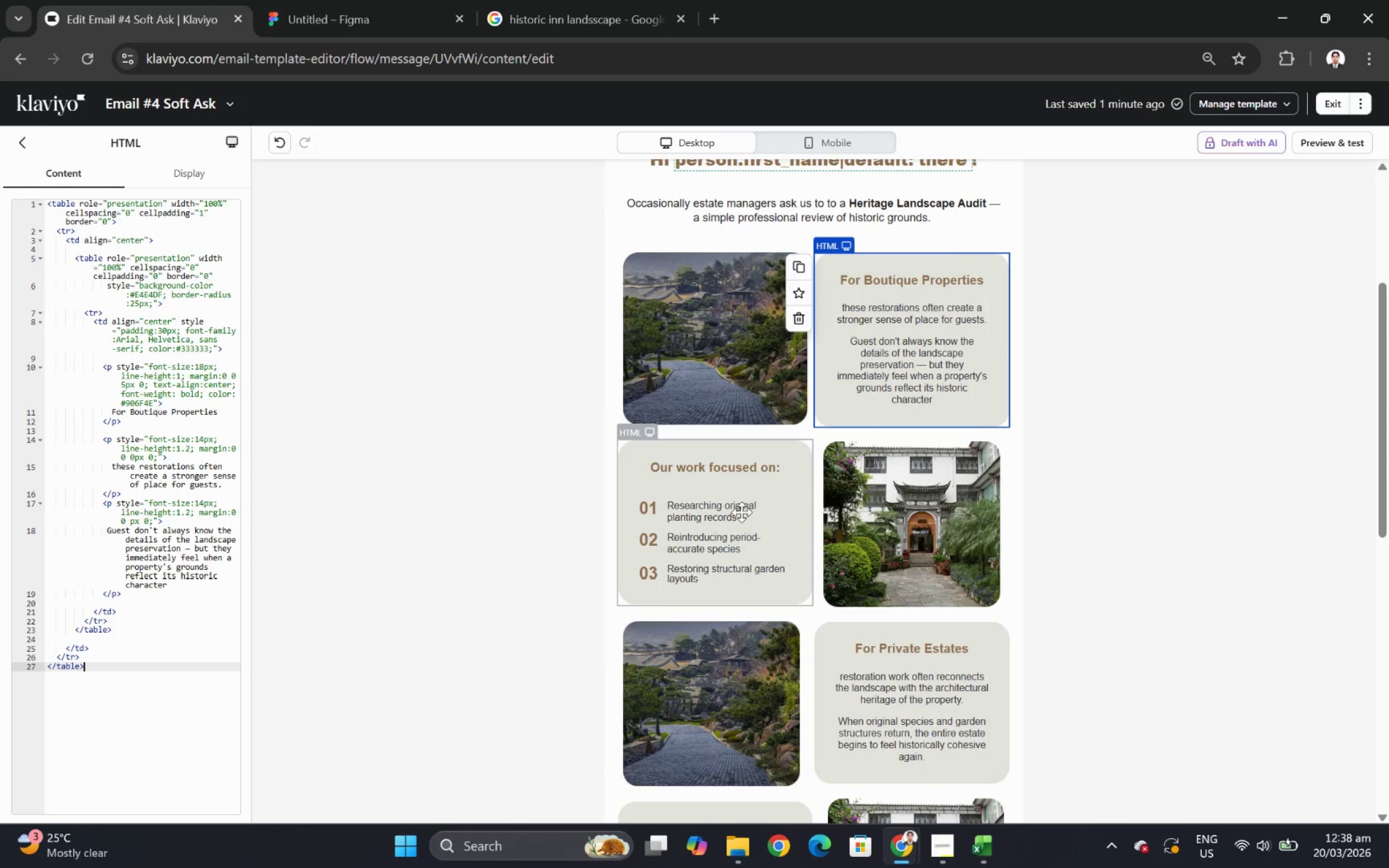 
left_click([741, 511])
 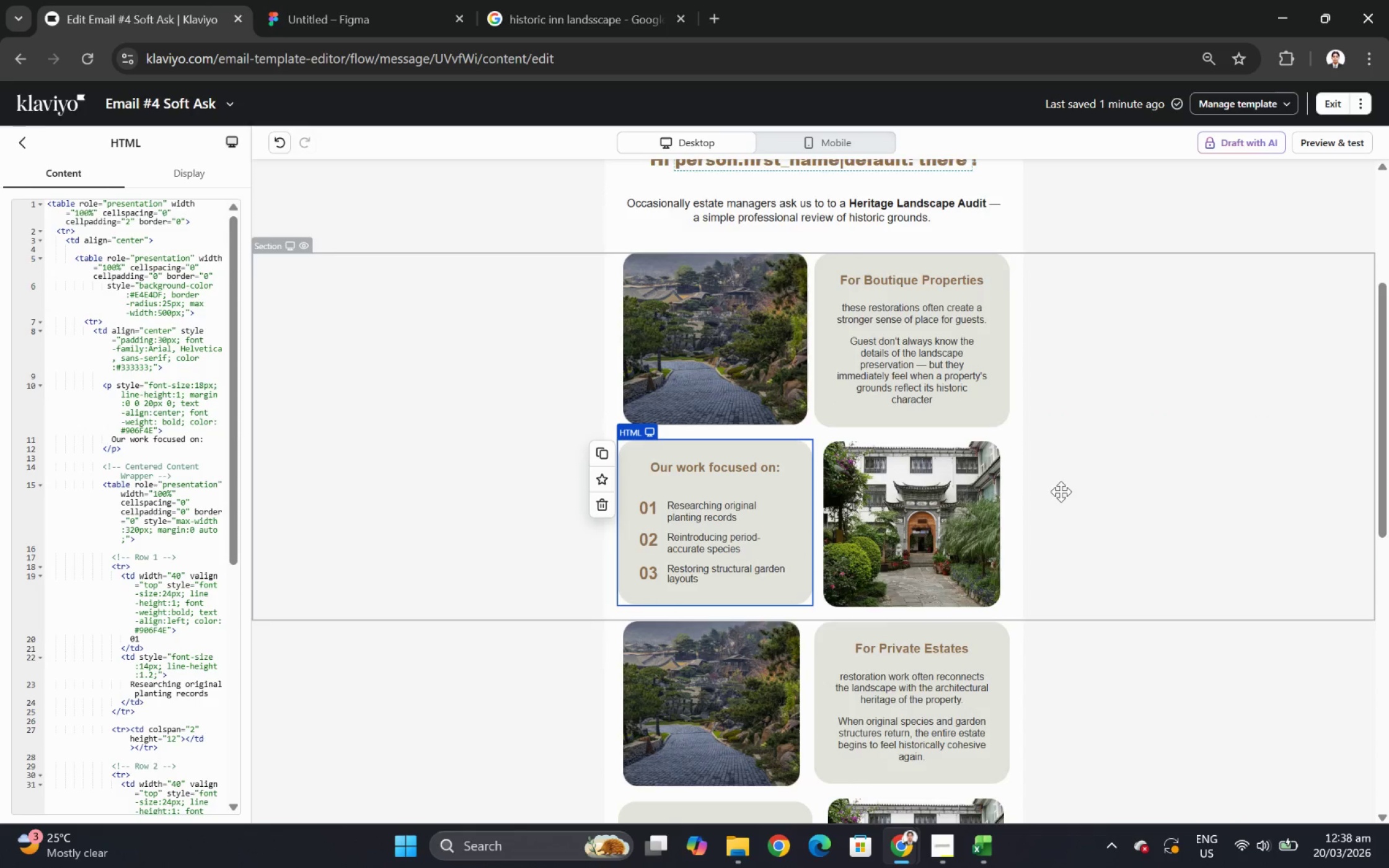 
scroll: coordinate [1060, 491], scroll_direction: up, amount: 2.0
 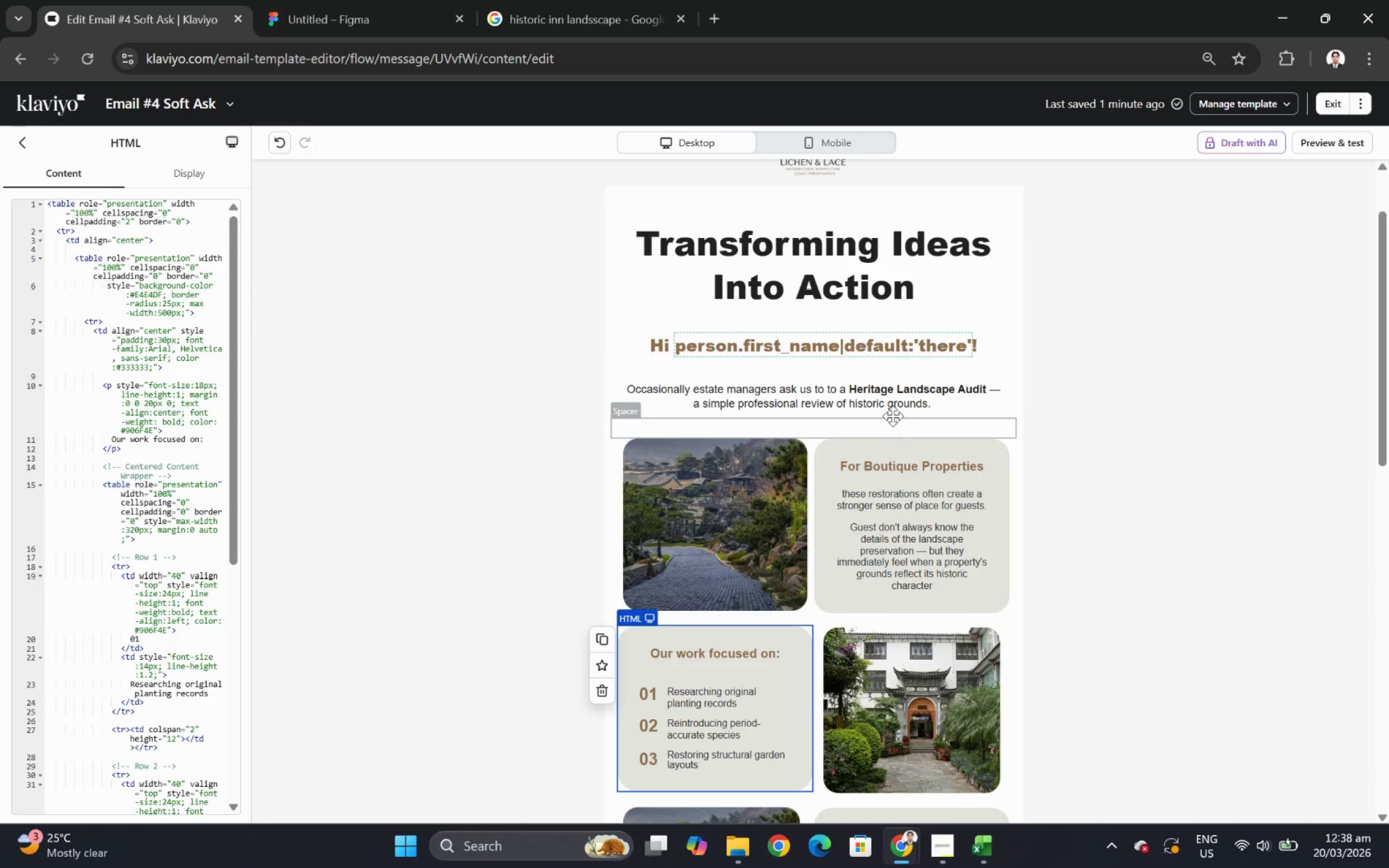 
double_click([884, 398])
 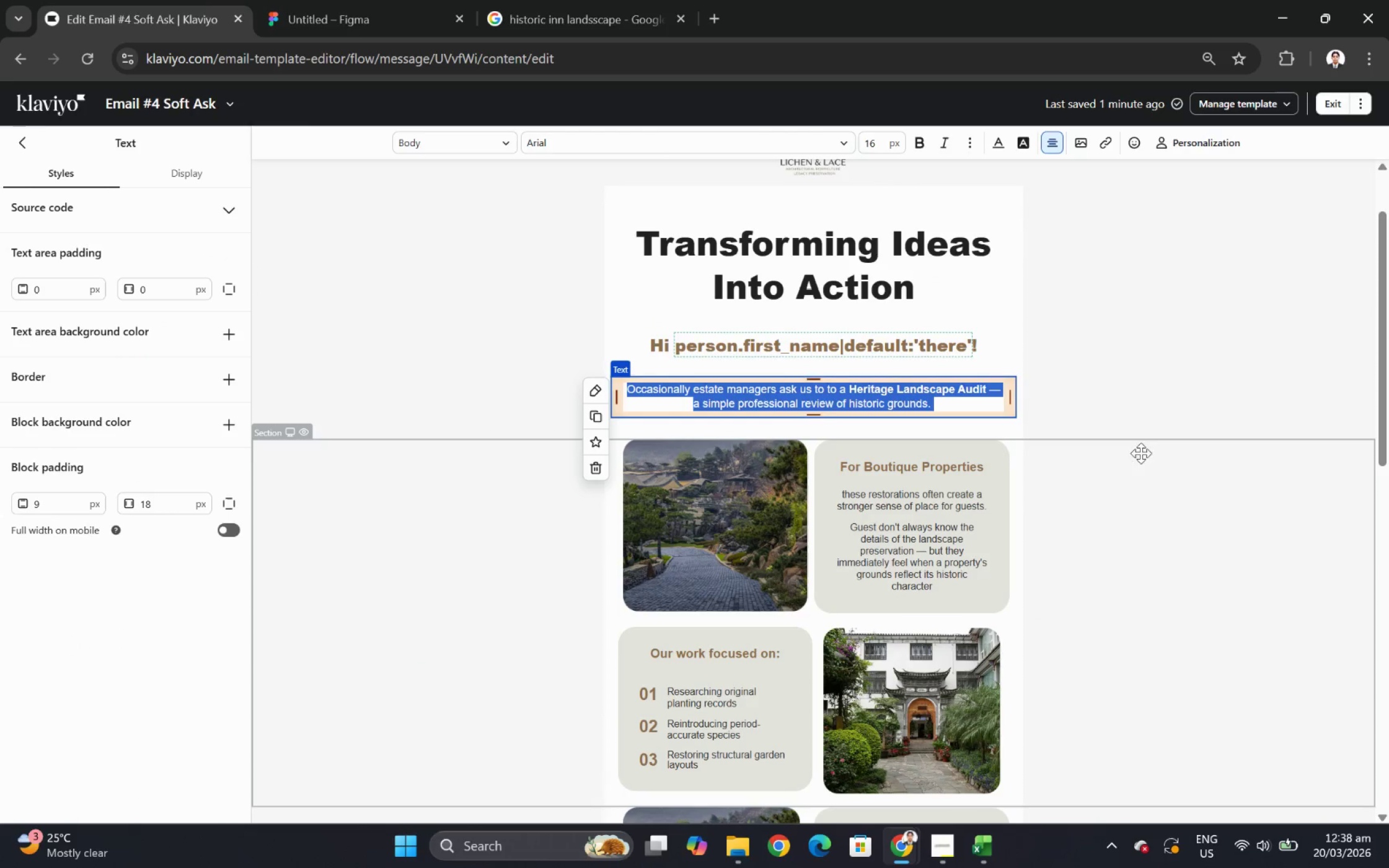 
left_click([1160, 463])
 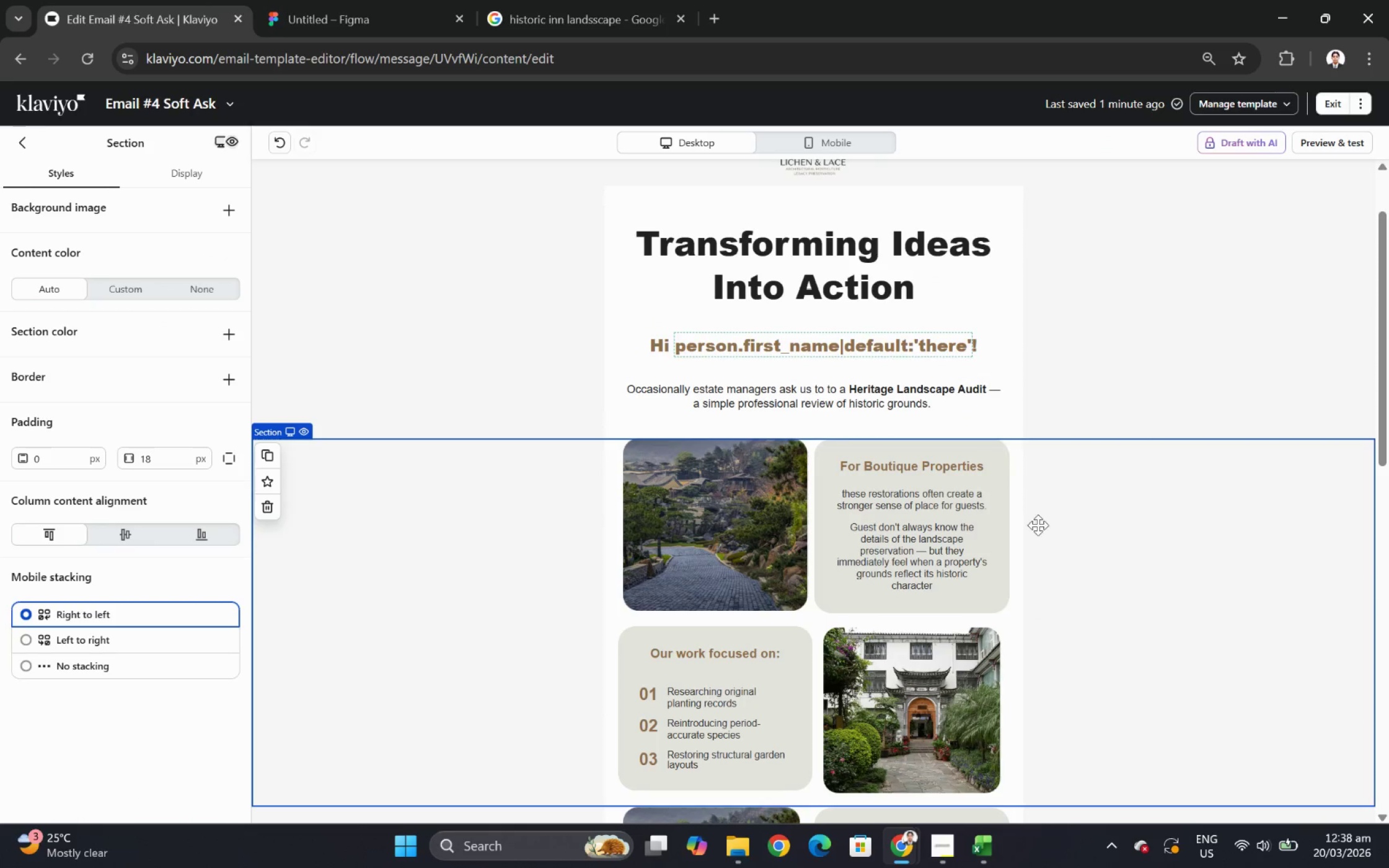 
left_click([958, 525])
 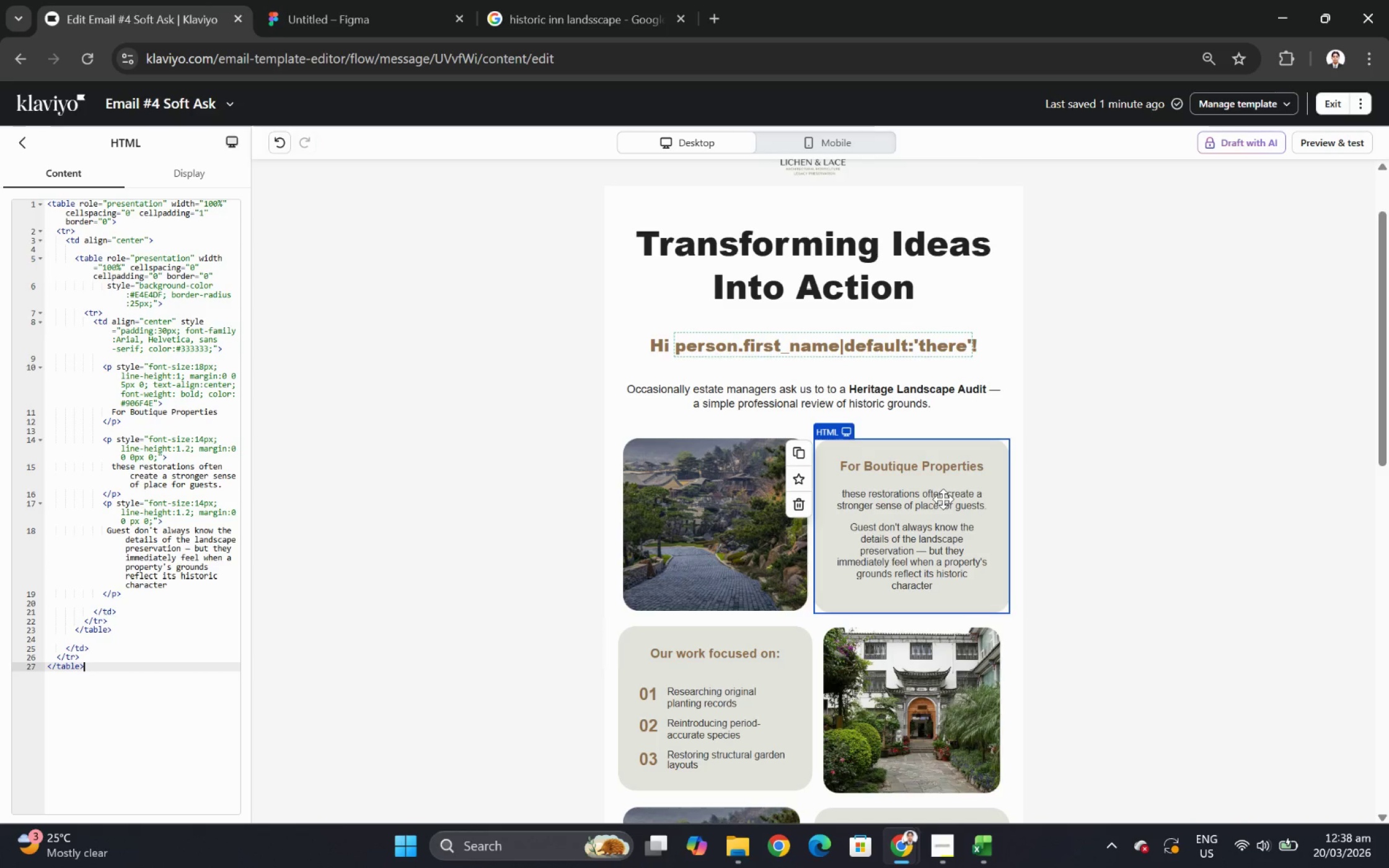 
wait(14.12)
 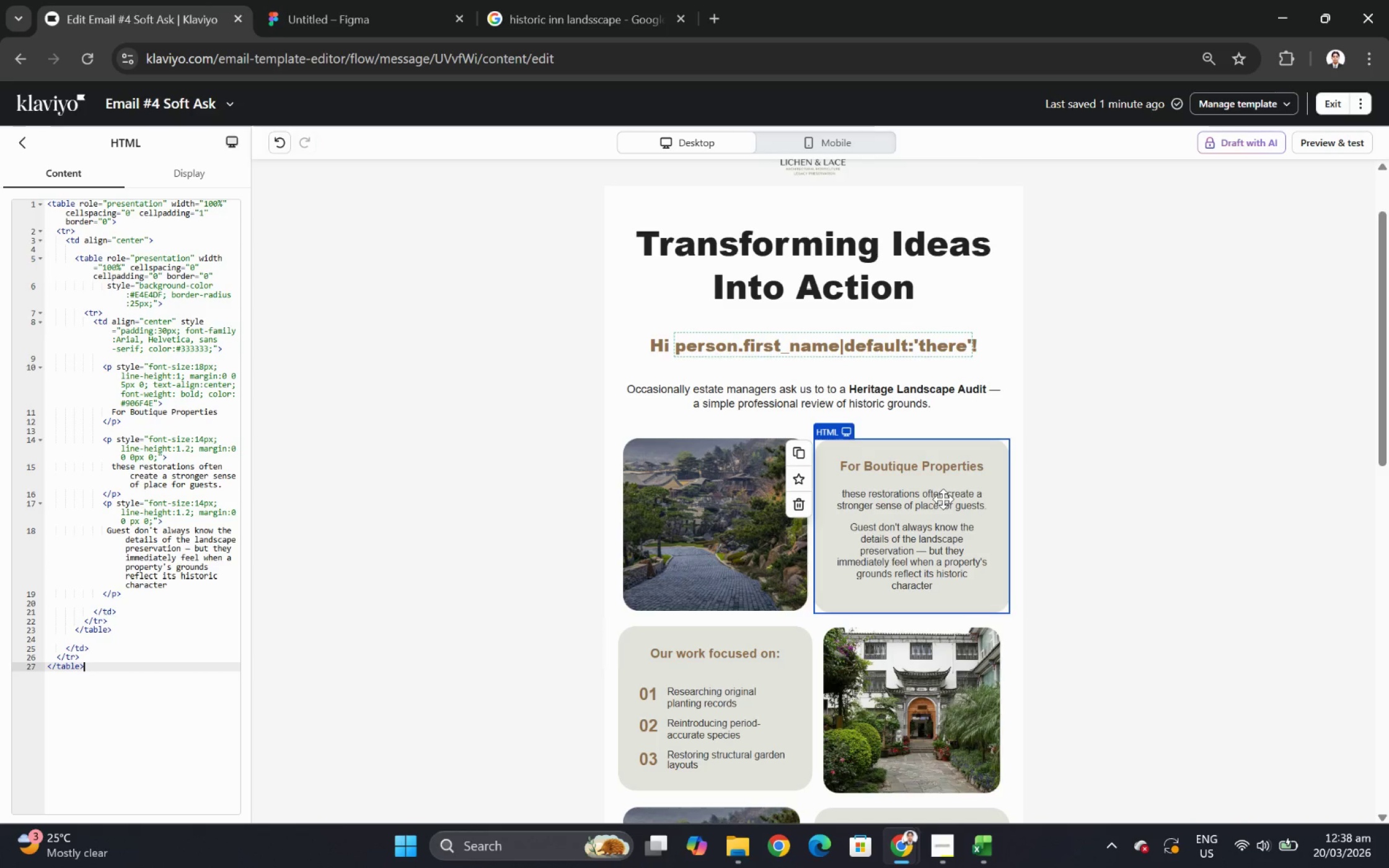 
scroll: coordinate [642, 339], scroll_direction: down, amount: 1.0
 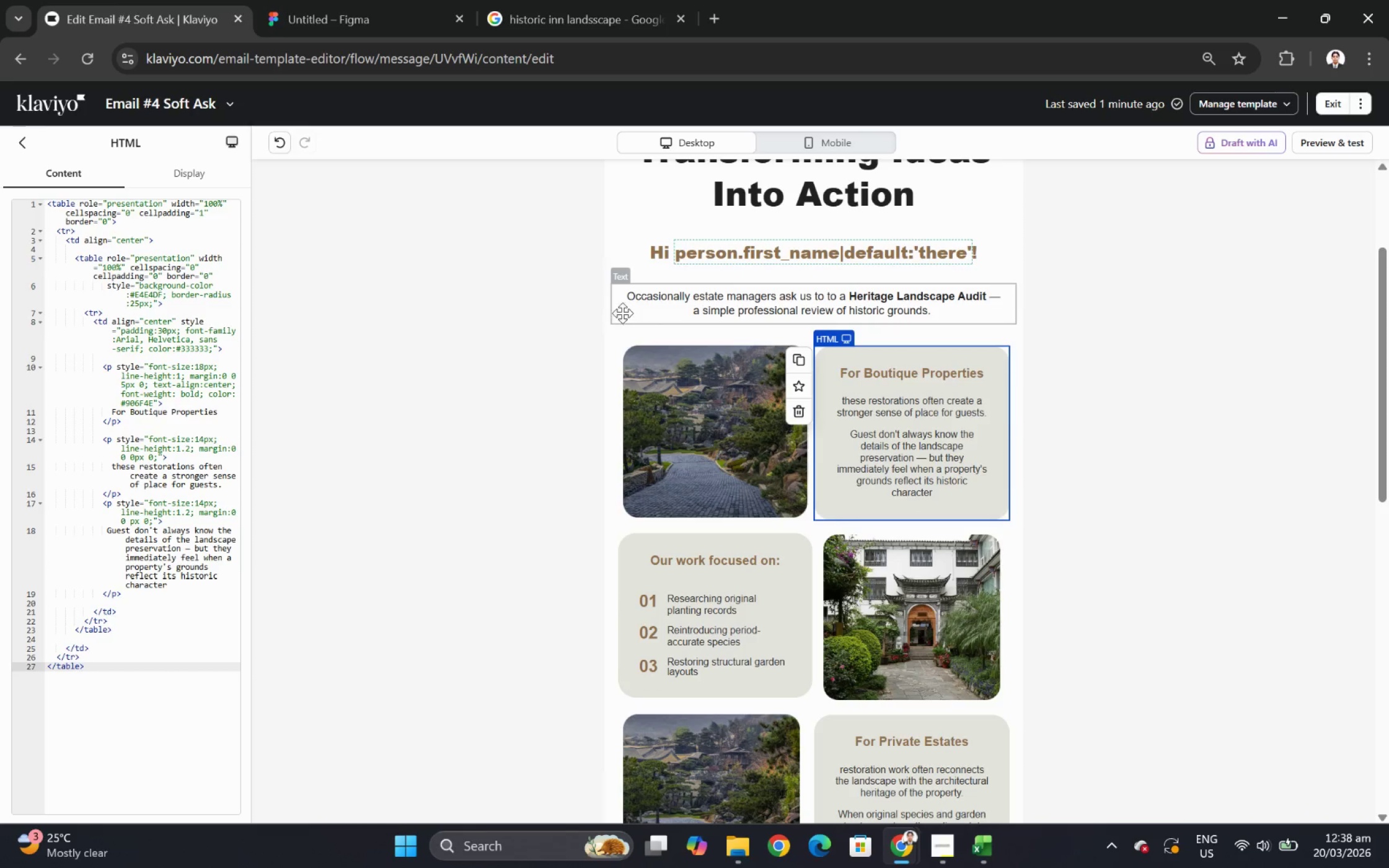 
scroll: coordinate [615, 305], scroll_direction: up, amount: 1.0
 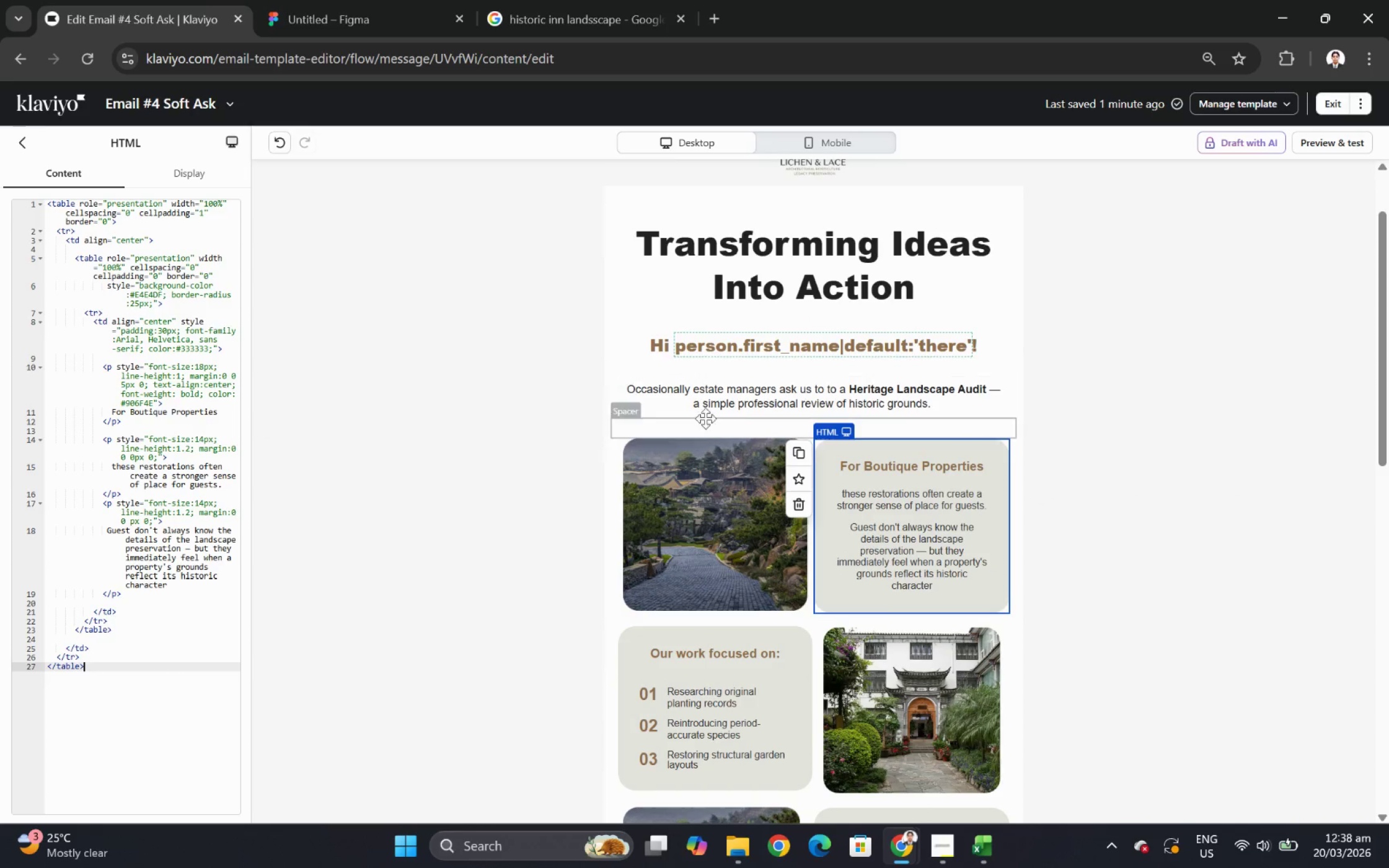 
double_click([878, 403])
 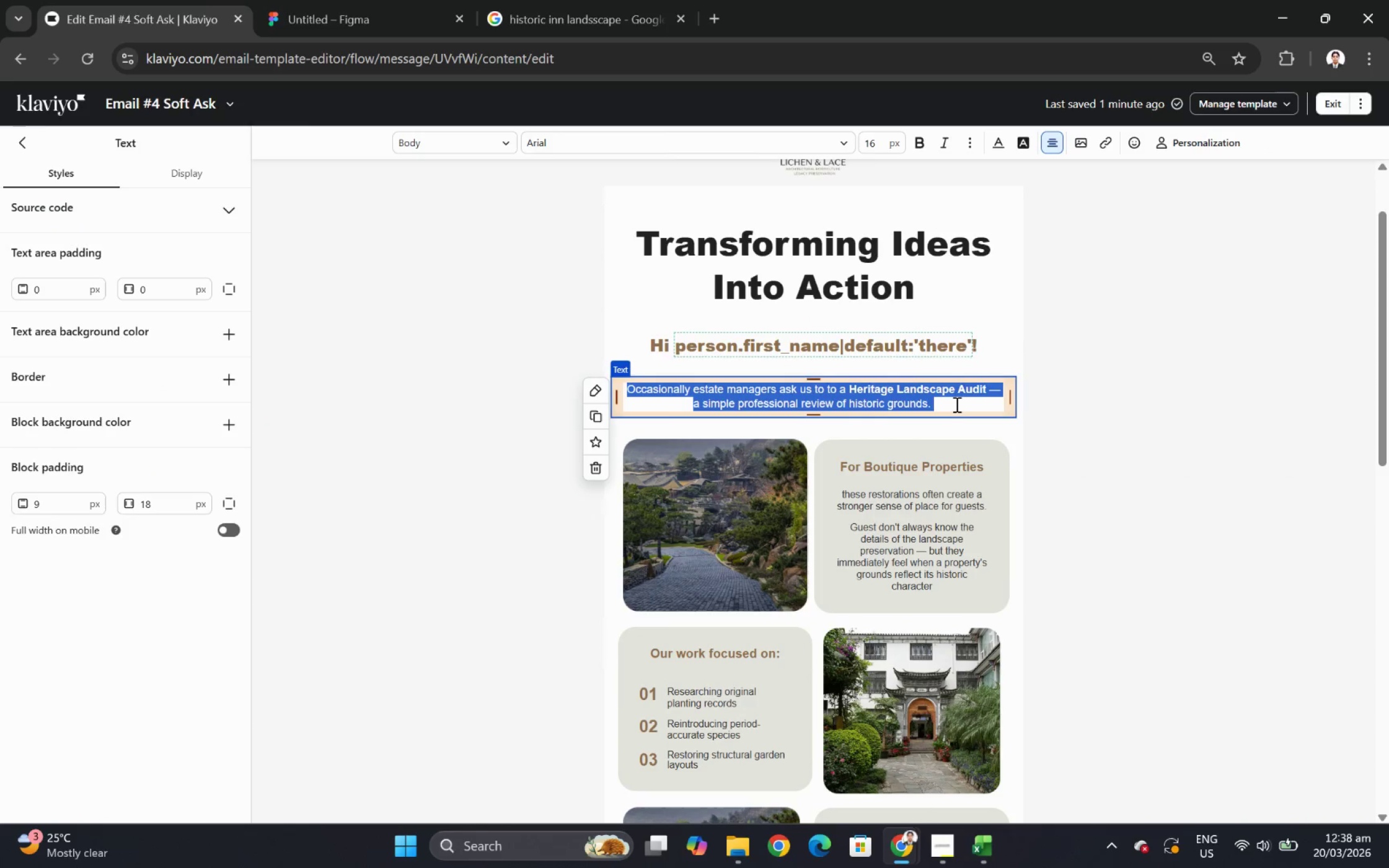 
left_click([956, 404])
 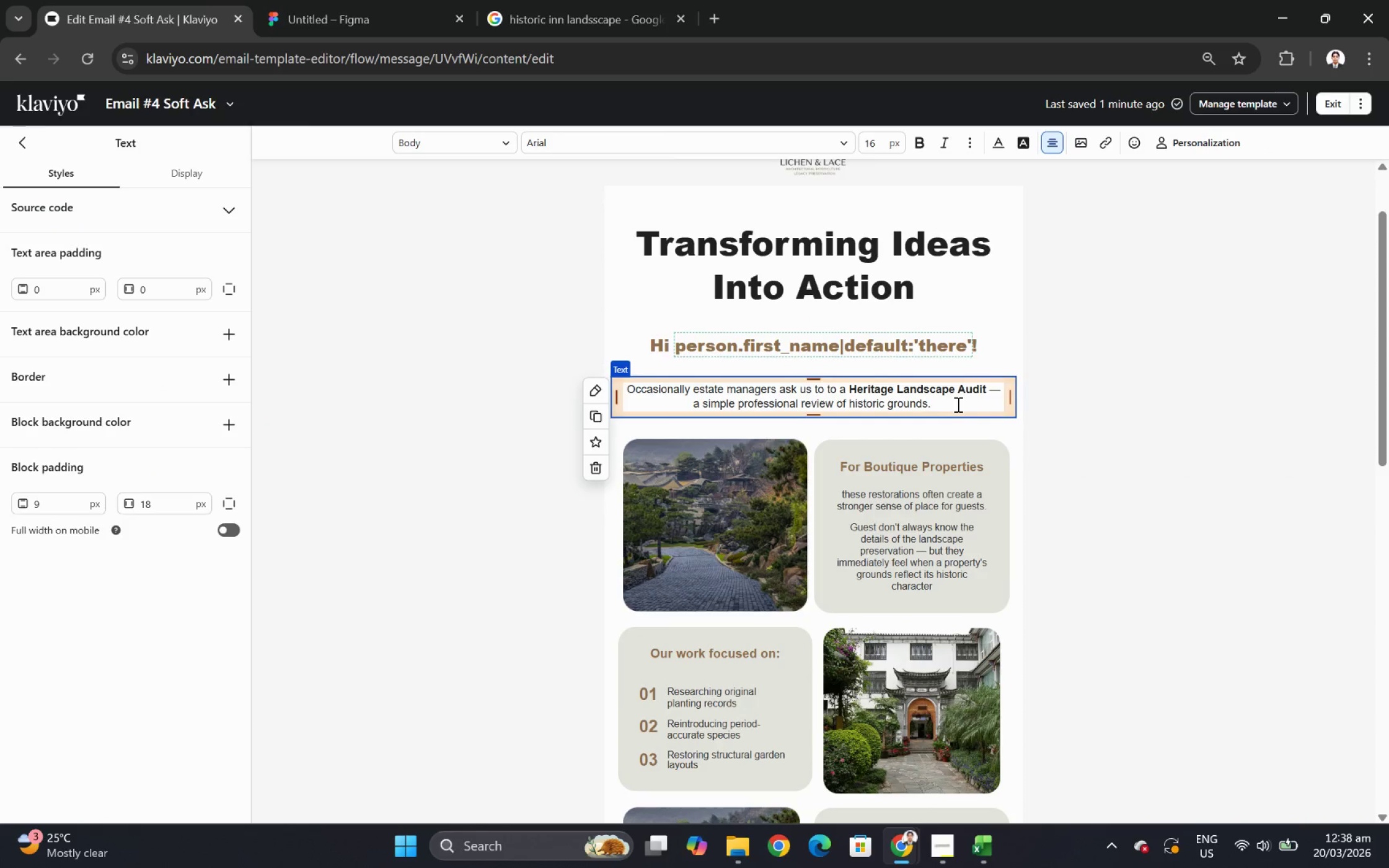 
key(Enter)
 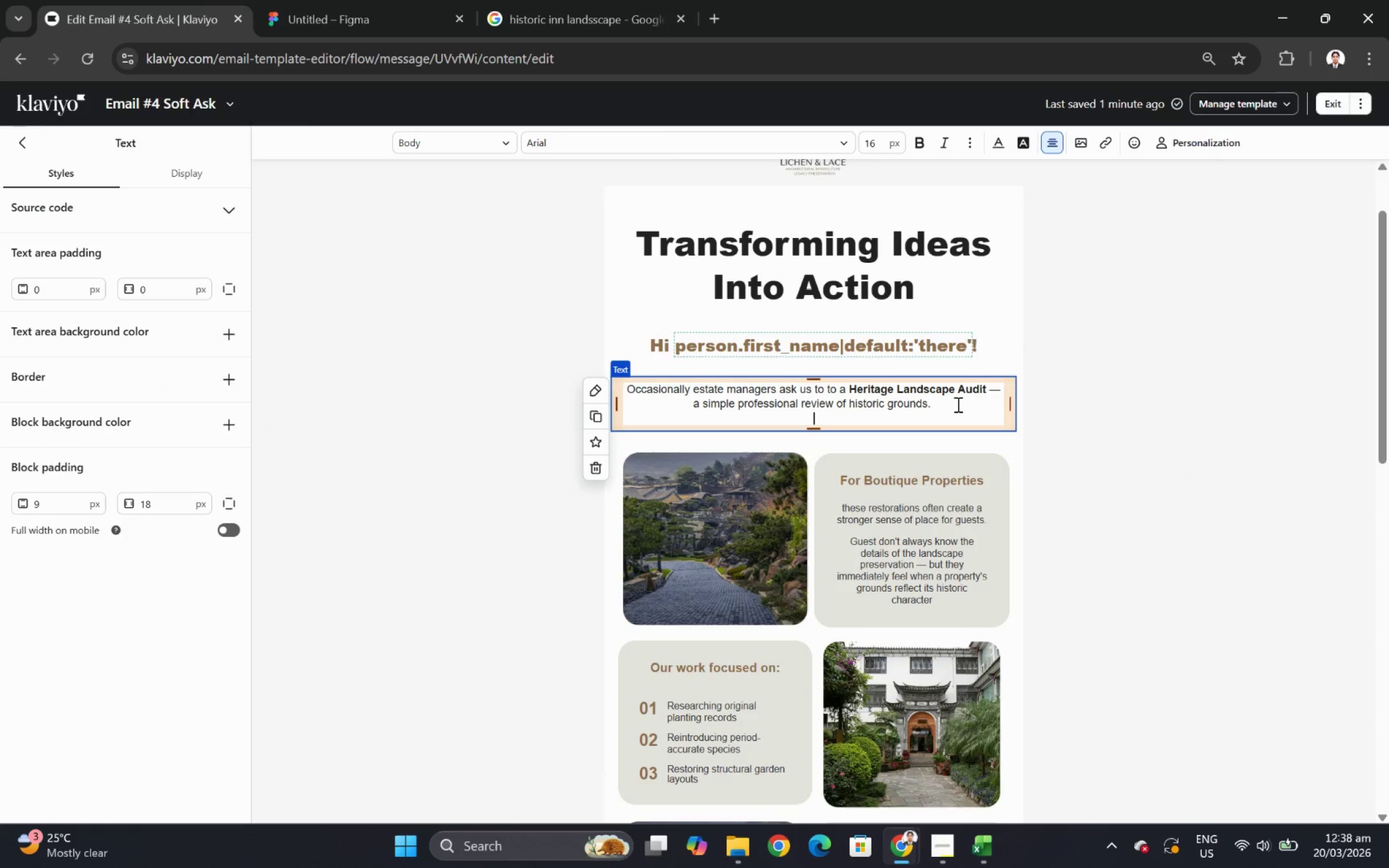 
type(it)
key(Backspace)
key(Backspace)
 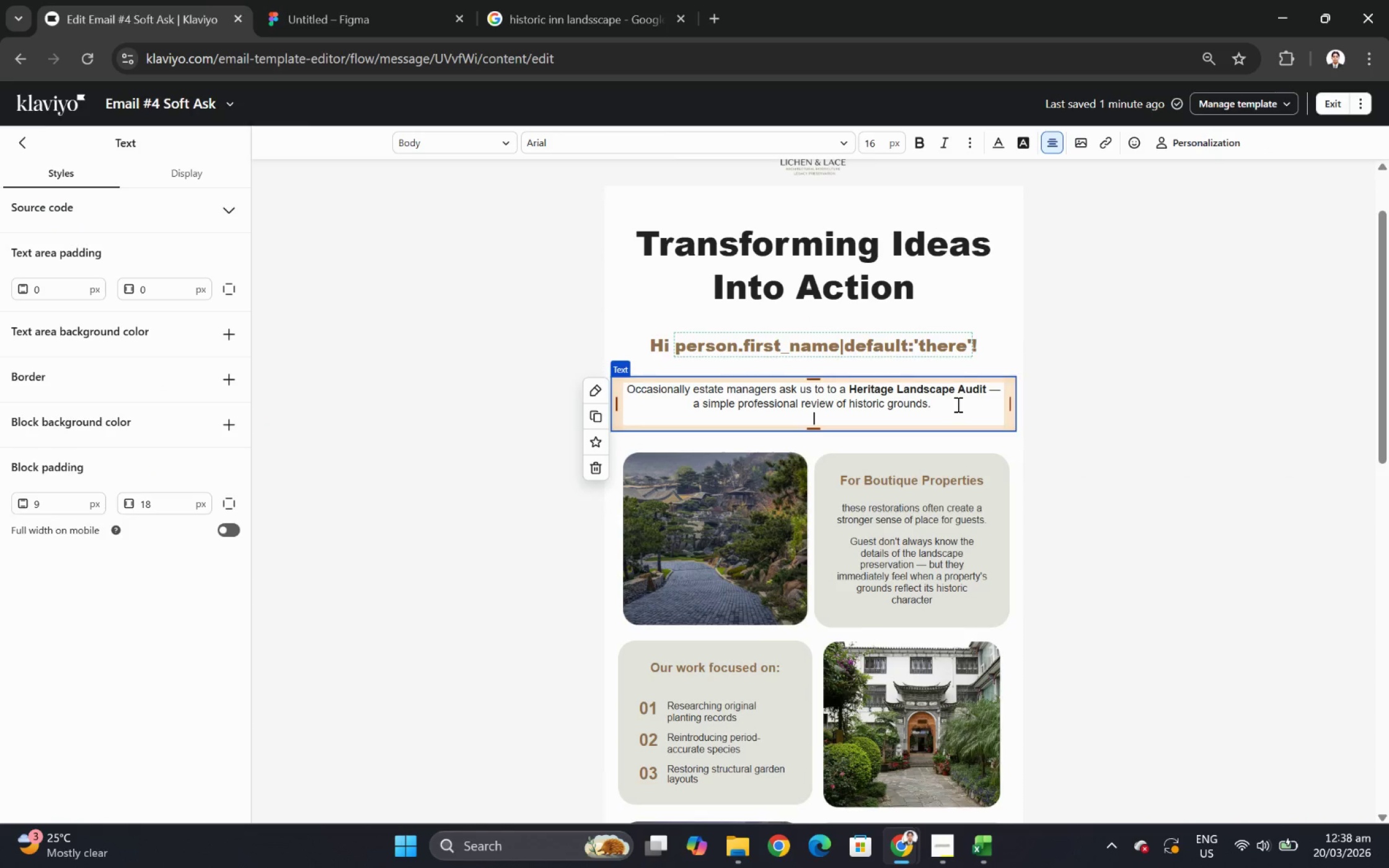 
key(Enter)
 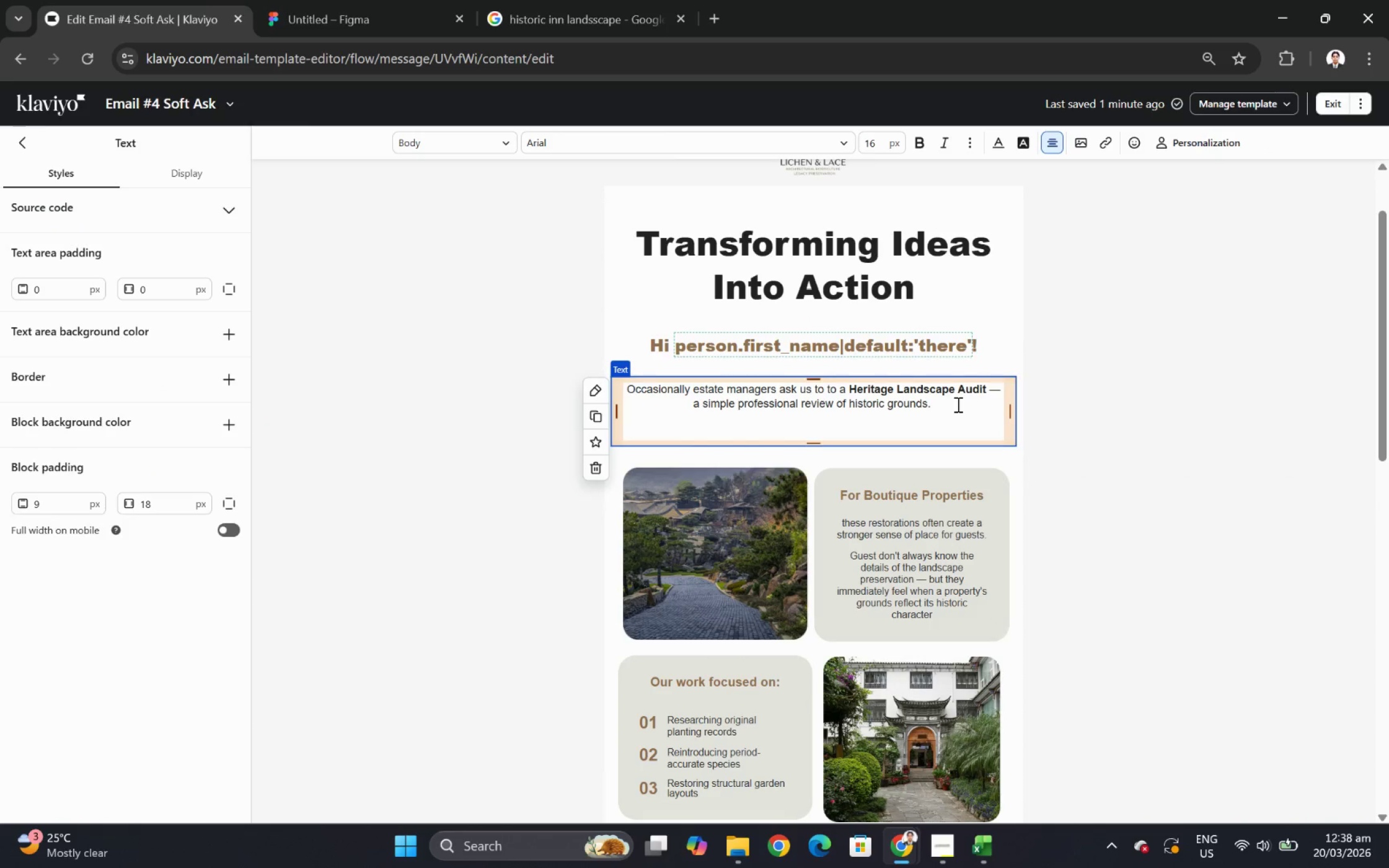 
type(It;s nb)
key(Backspace)
key(Backspace)
key(Backspace)
key(Backspace)
key(Backspace)
type('s not a sales process )
 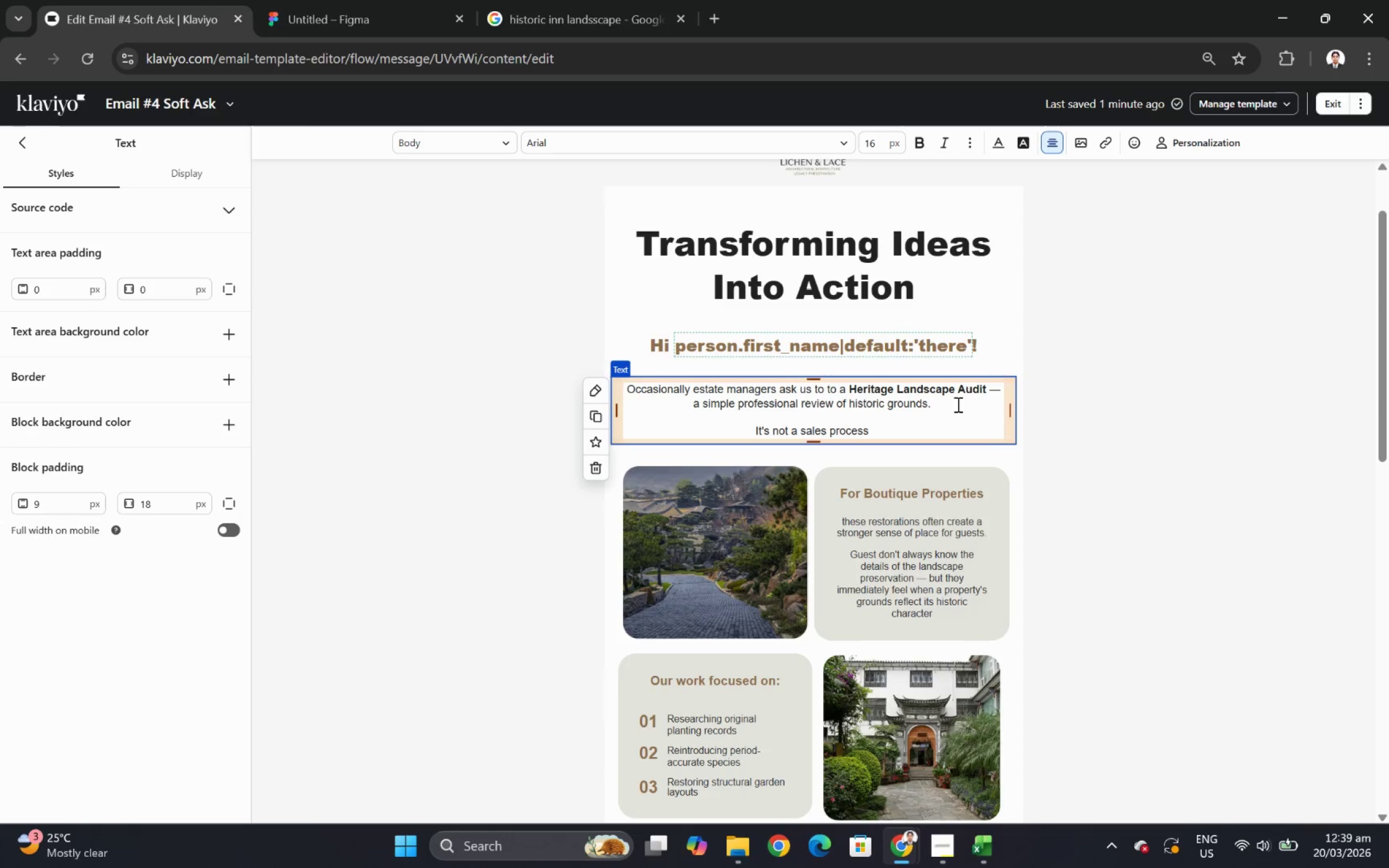 
key(Control+V)
 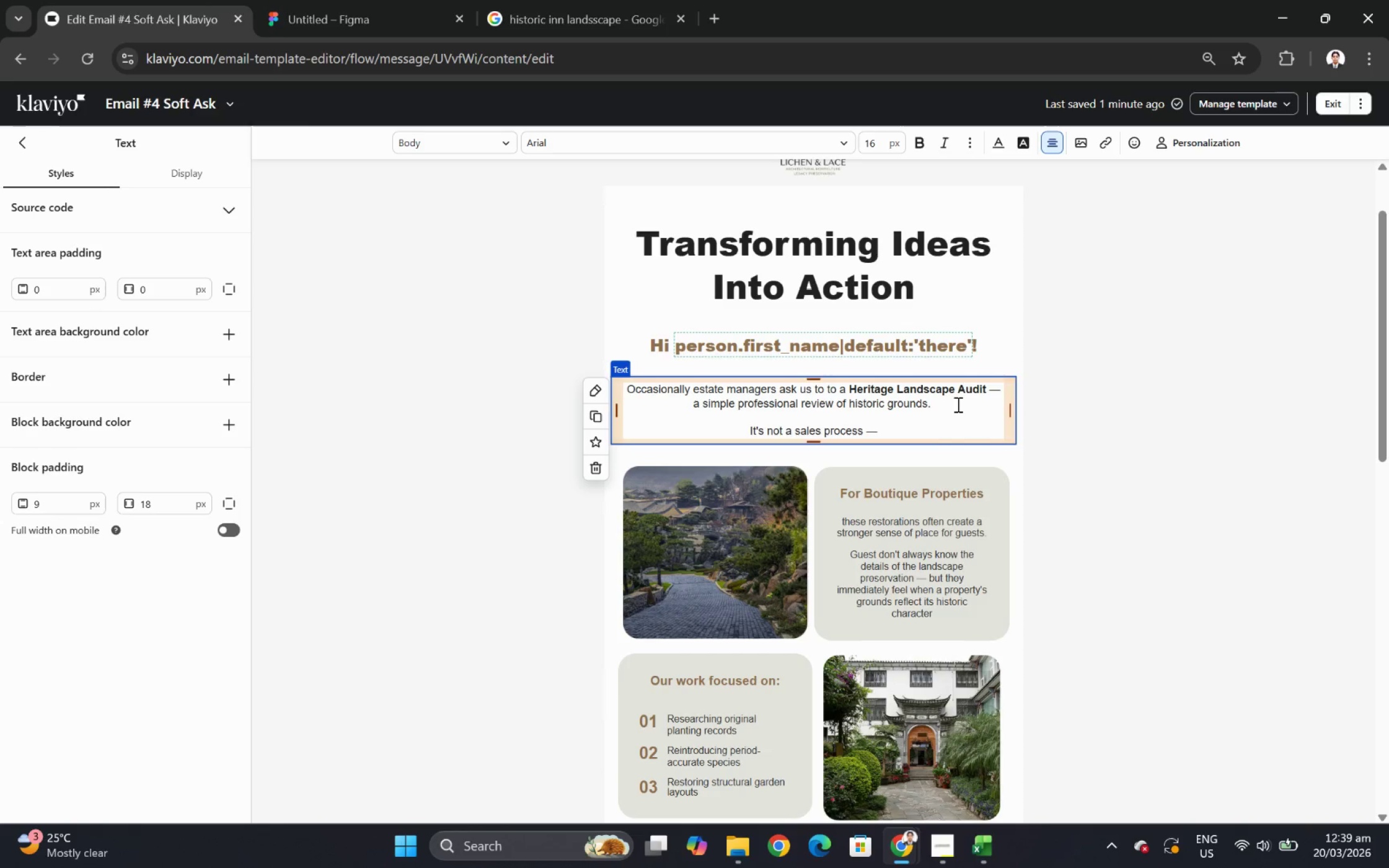 
type( just a short assessment that identifd)
key(Backspace)
type(is)
 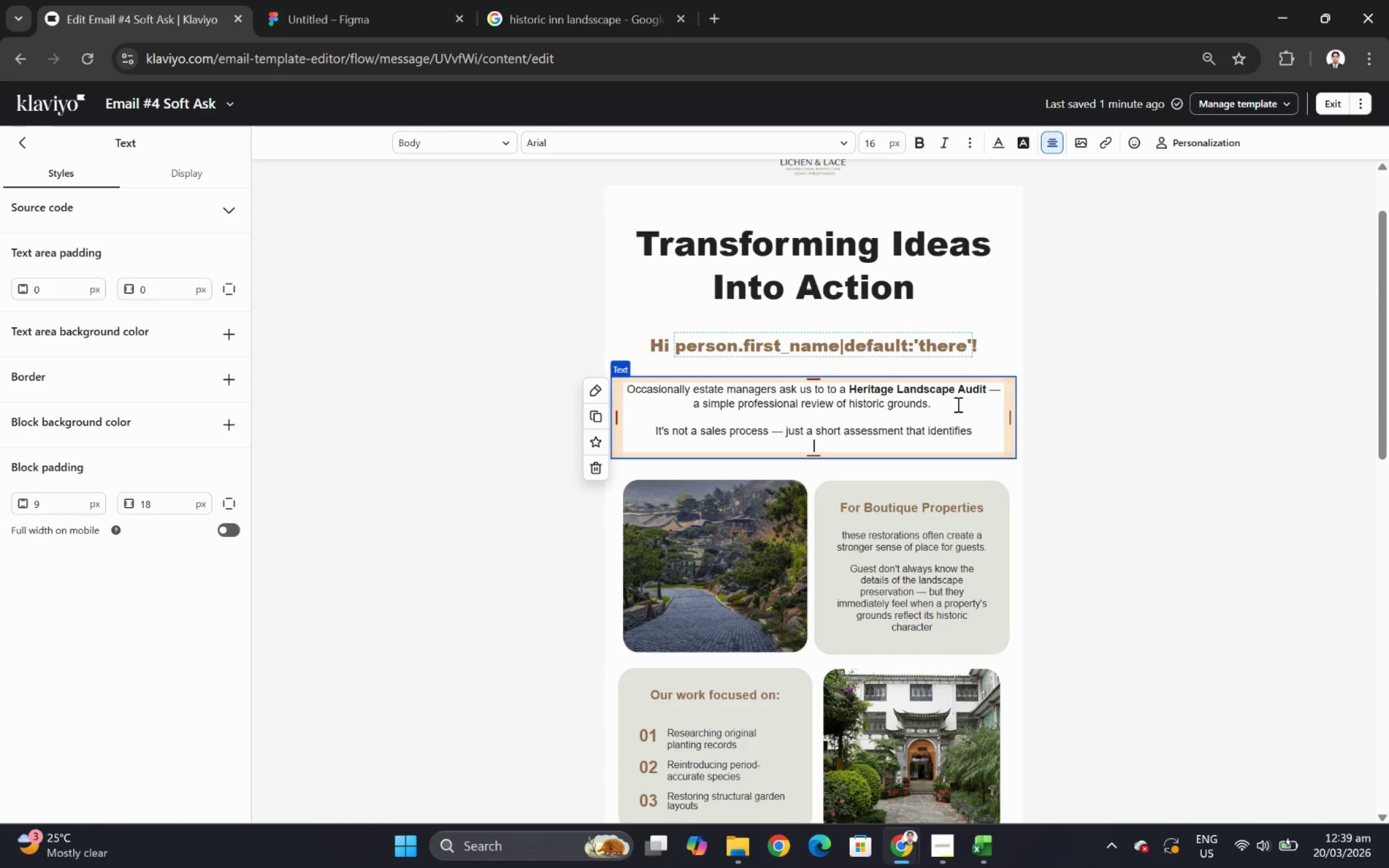 
hold_key(key=E, duration=0.33)
 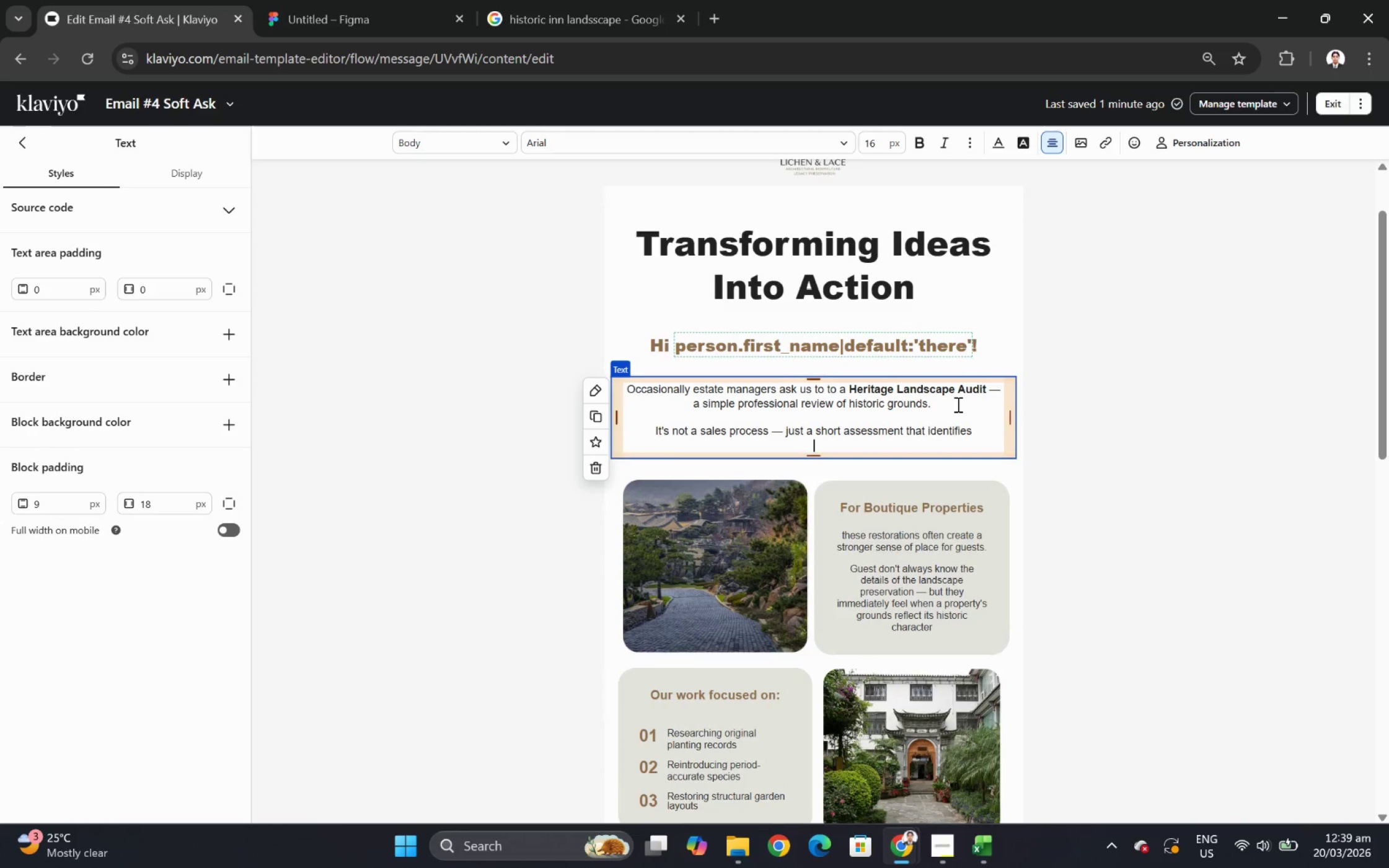 
key(Enter)
 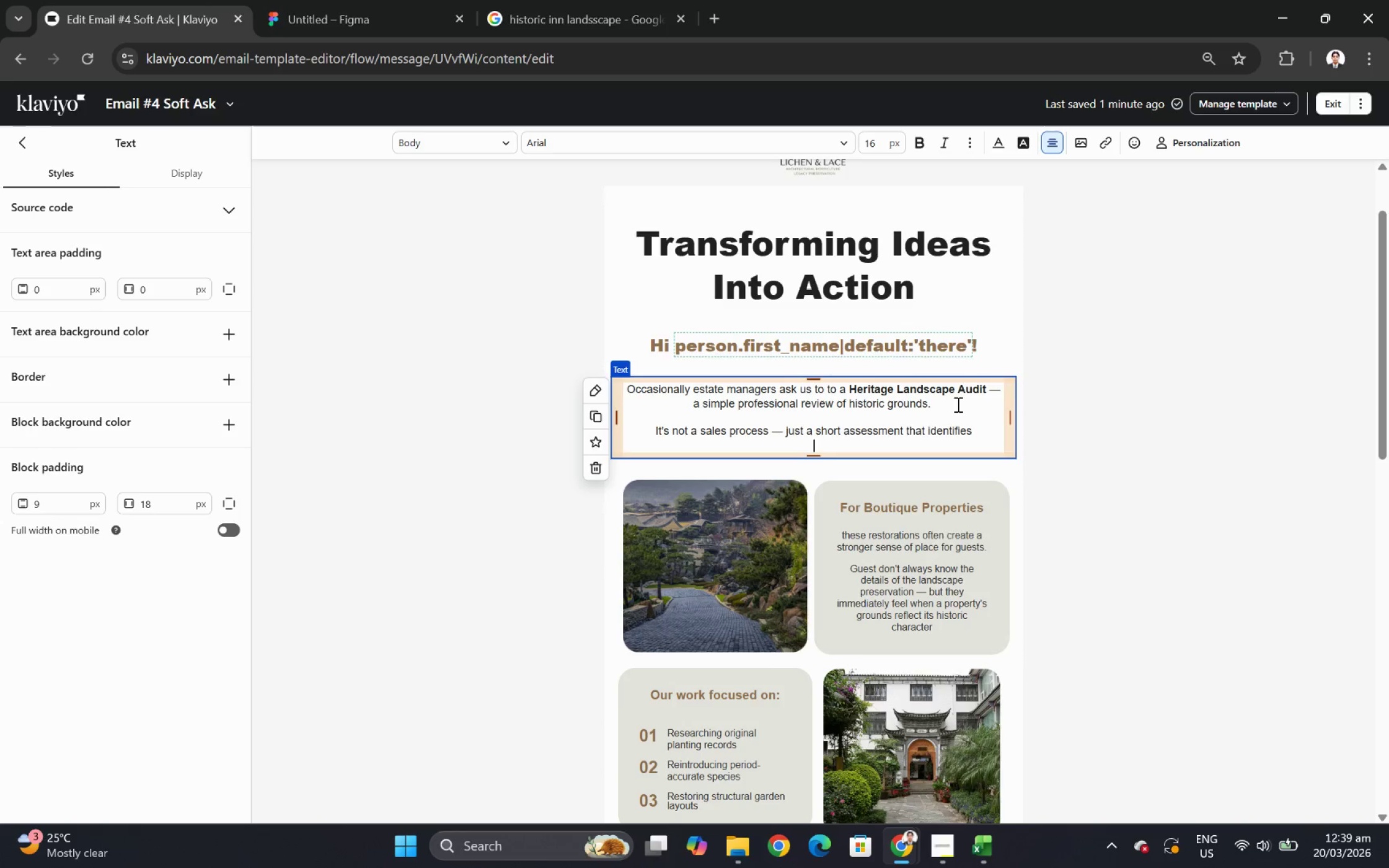 
type( - plant authenticity)
 